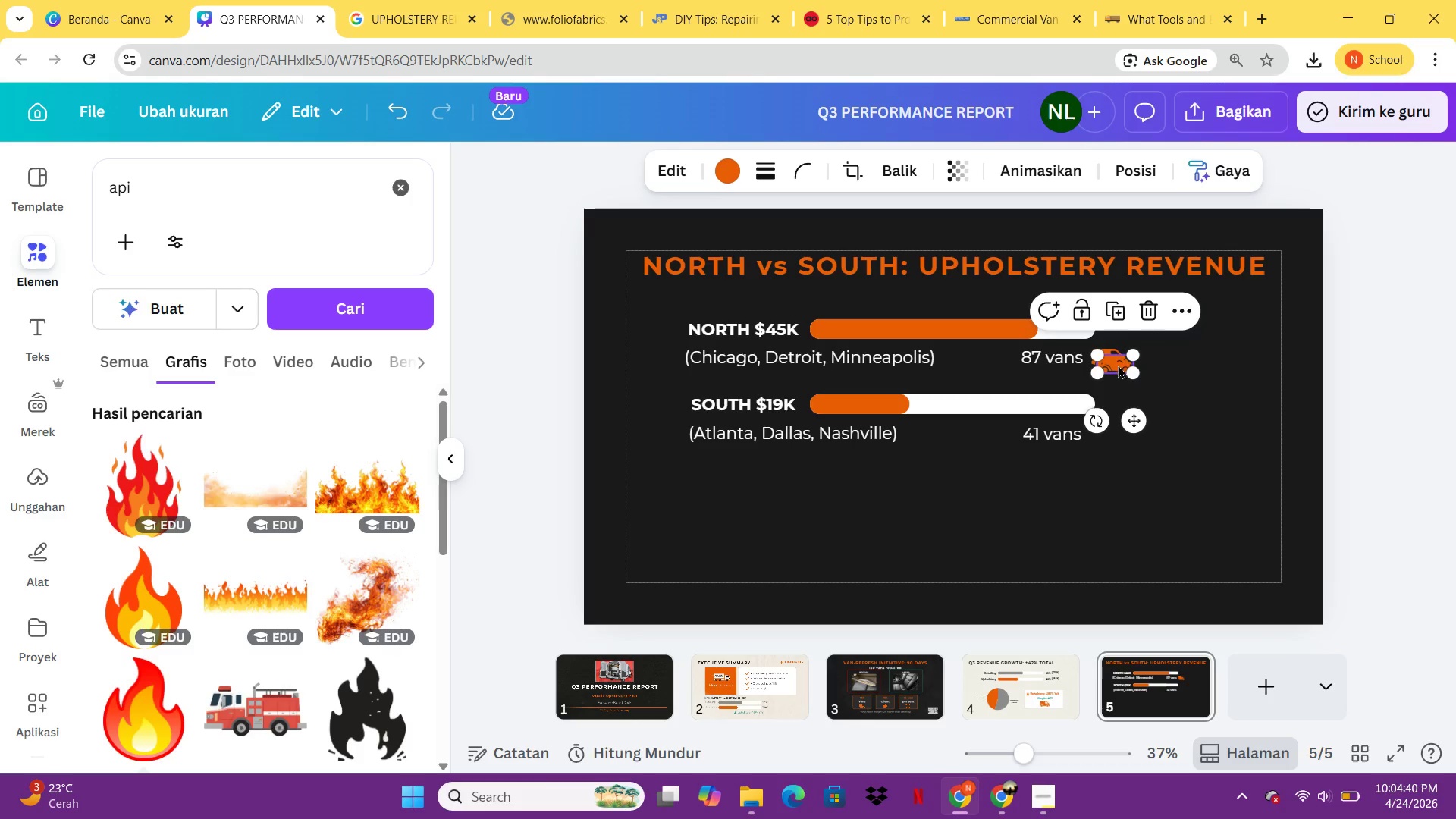 
left_click_drag(start_coordinate=[1118, 364], to_coordinate=[1114, 431])
 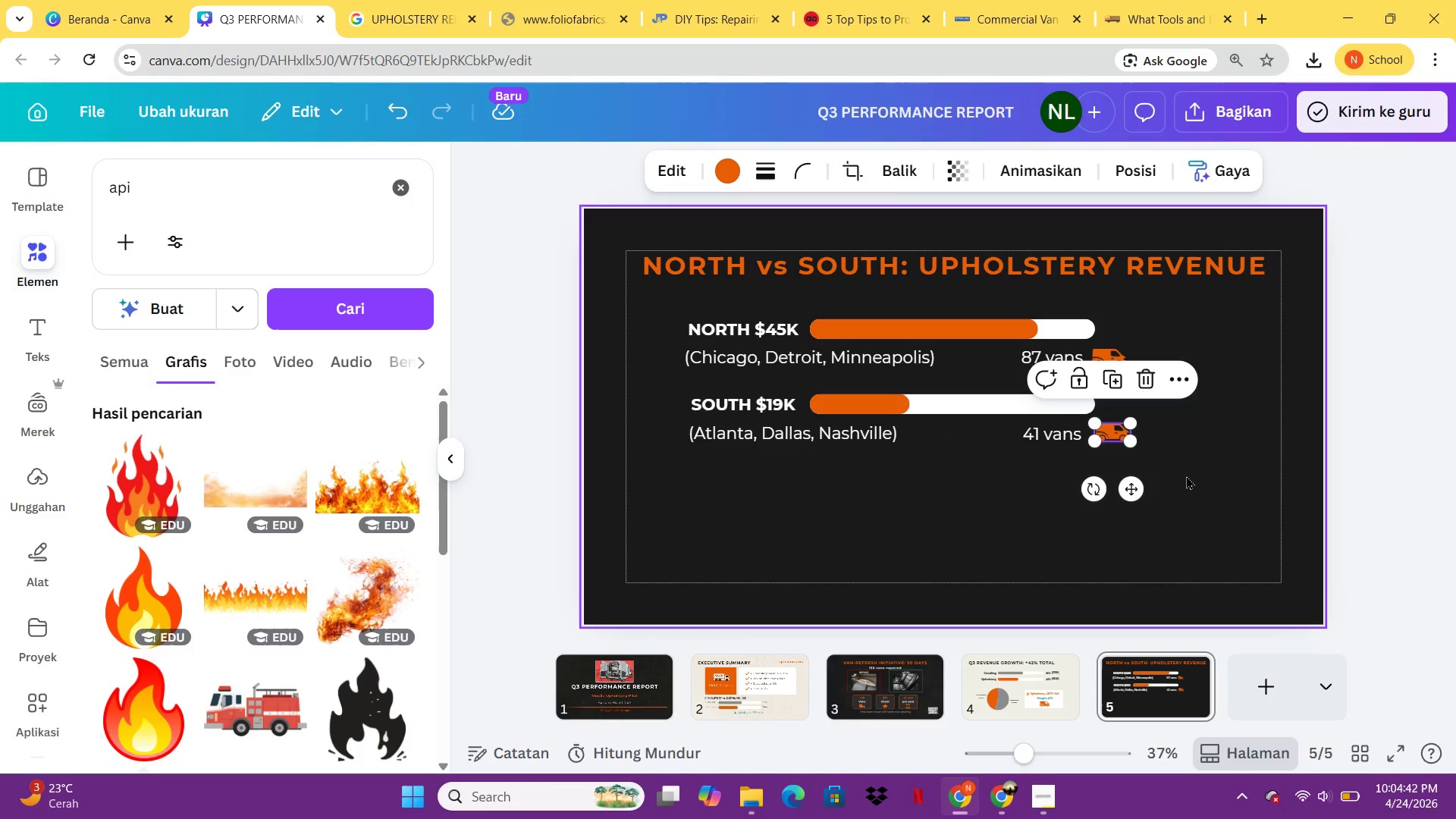 
left_click([1197, 491])
 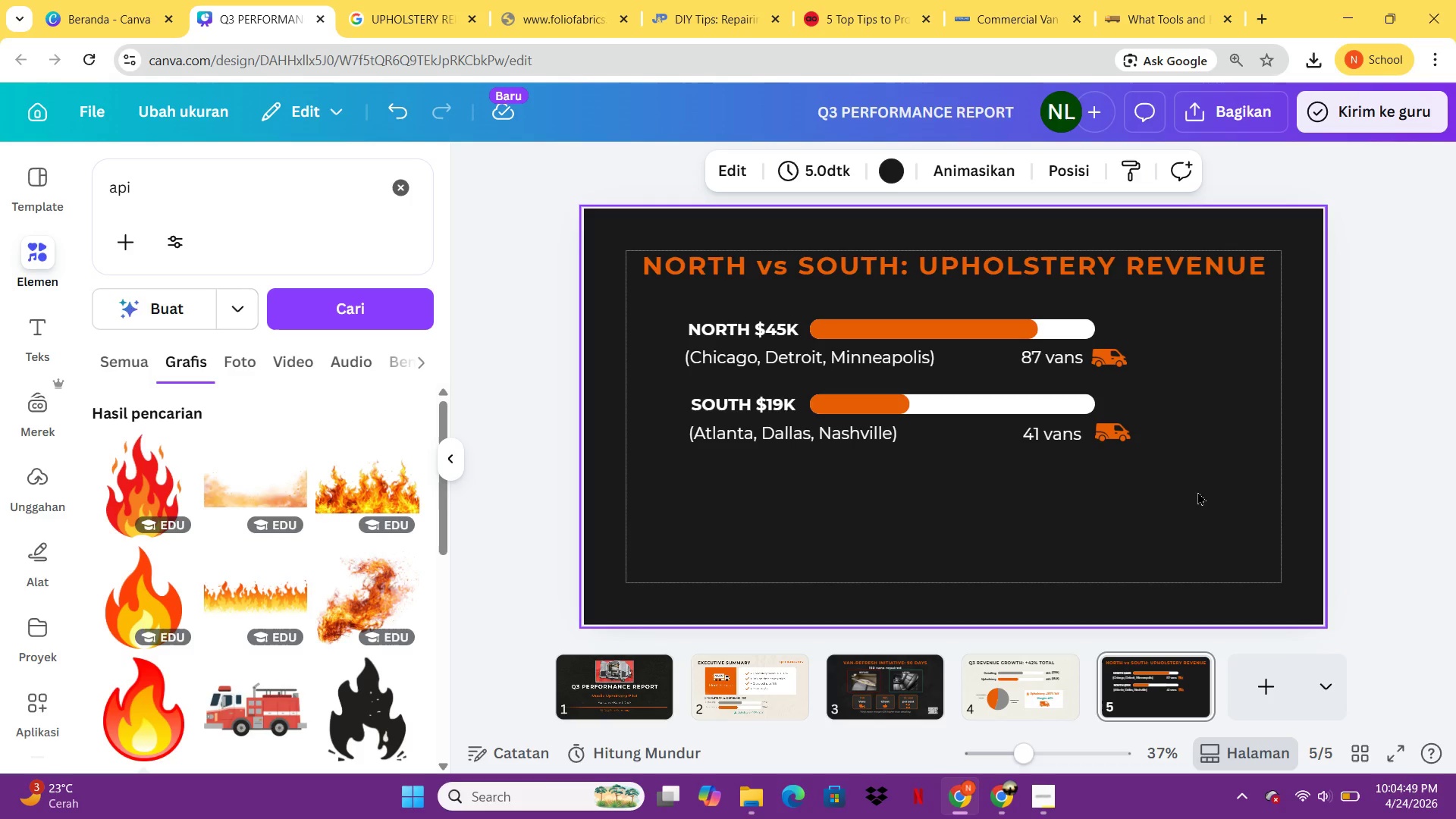 
wait(12.64)
 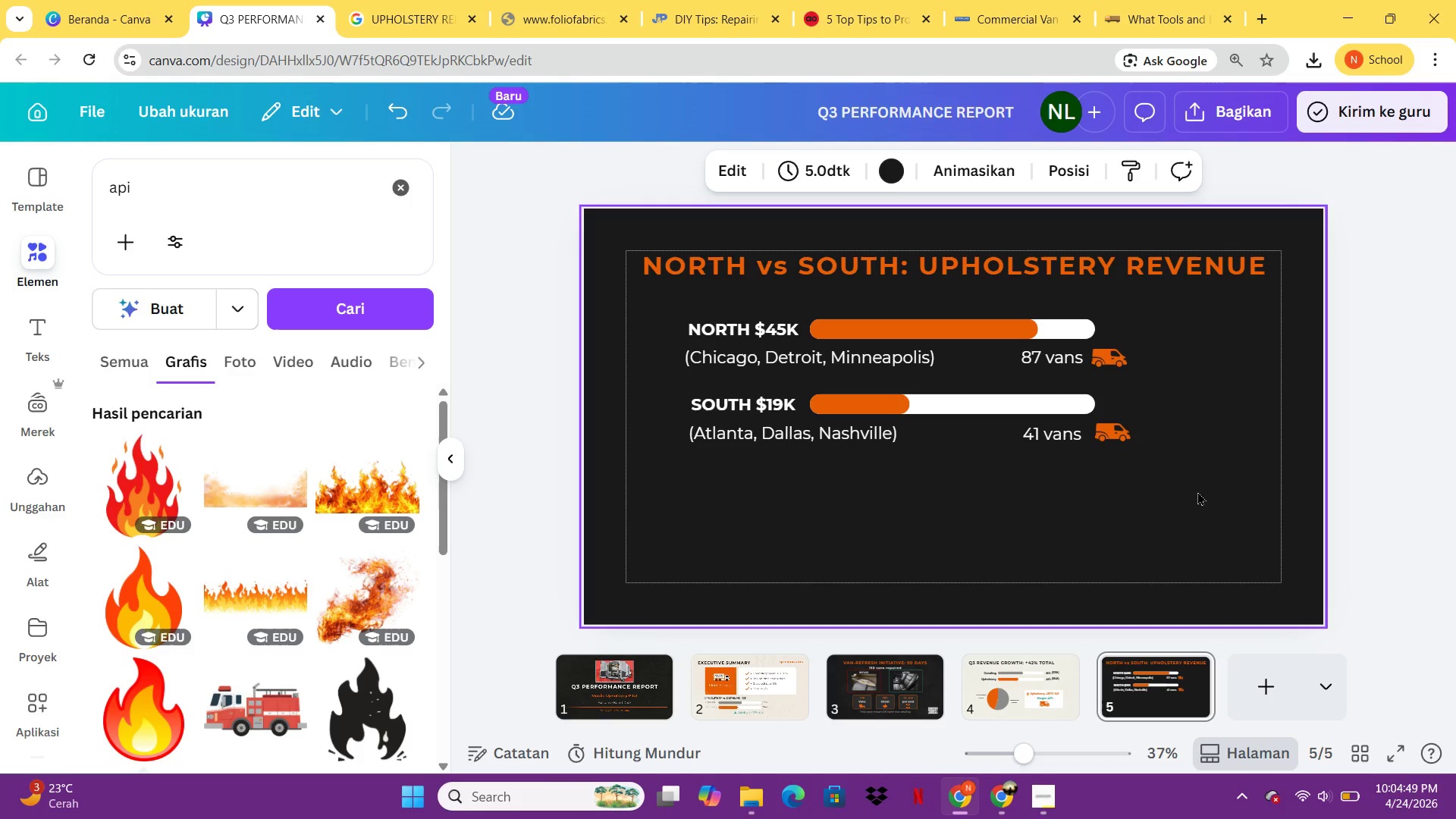 
left_click_drag(start_coordinate=[142, 183], to_coordinate=[104, 183])
 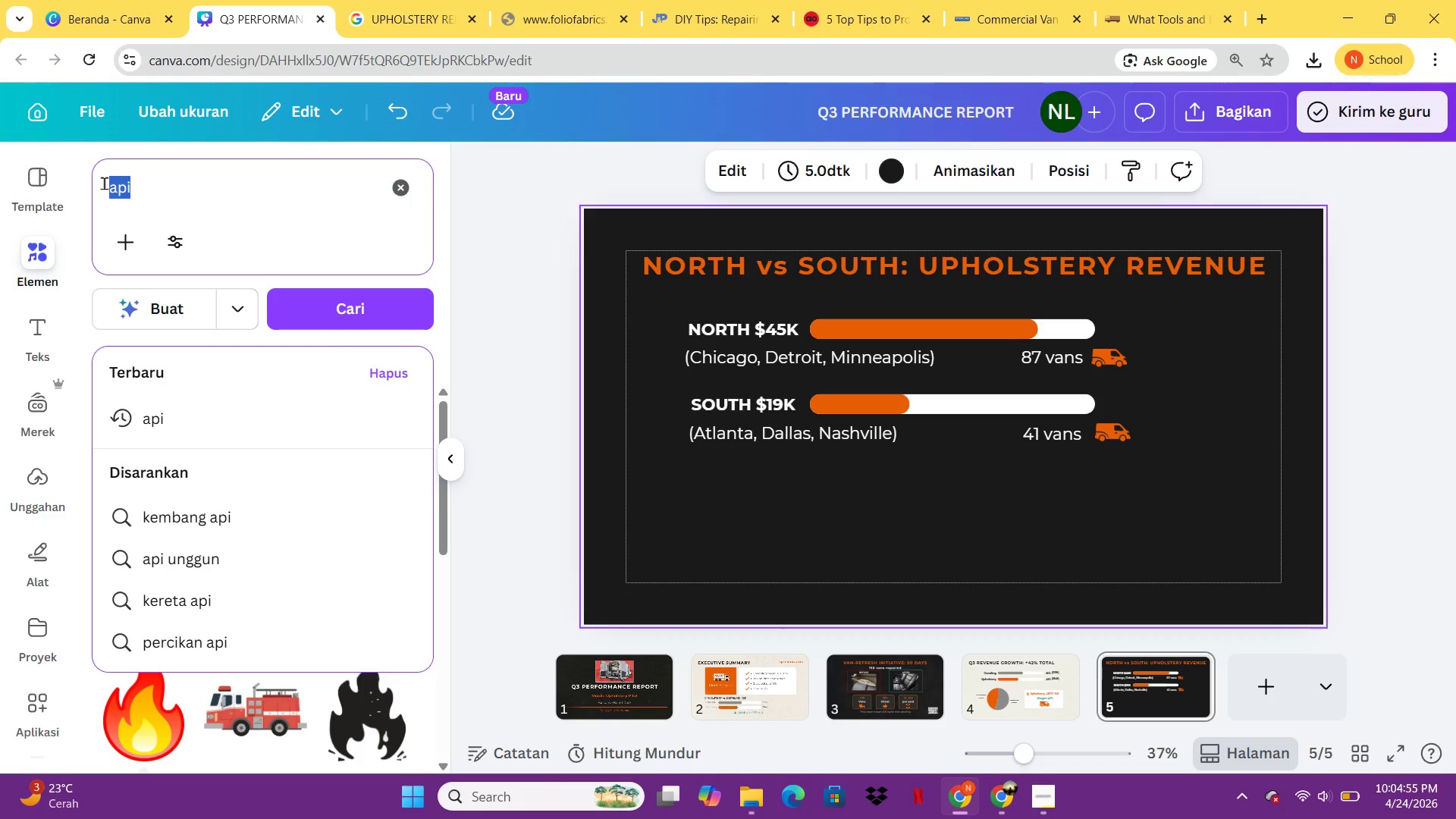 
type(north america outline)
 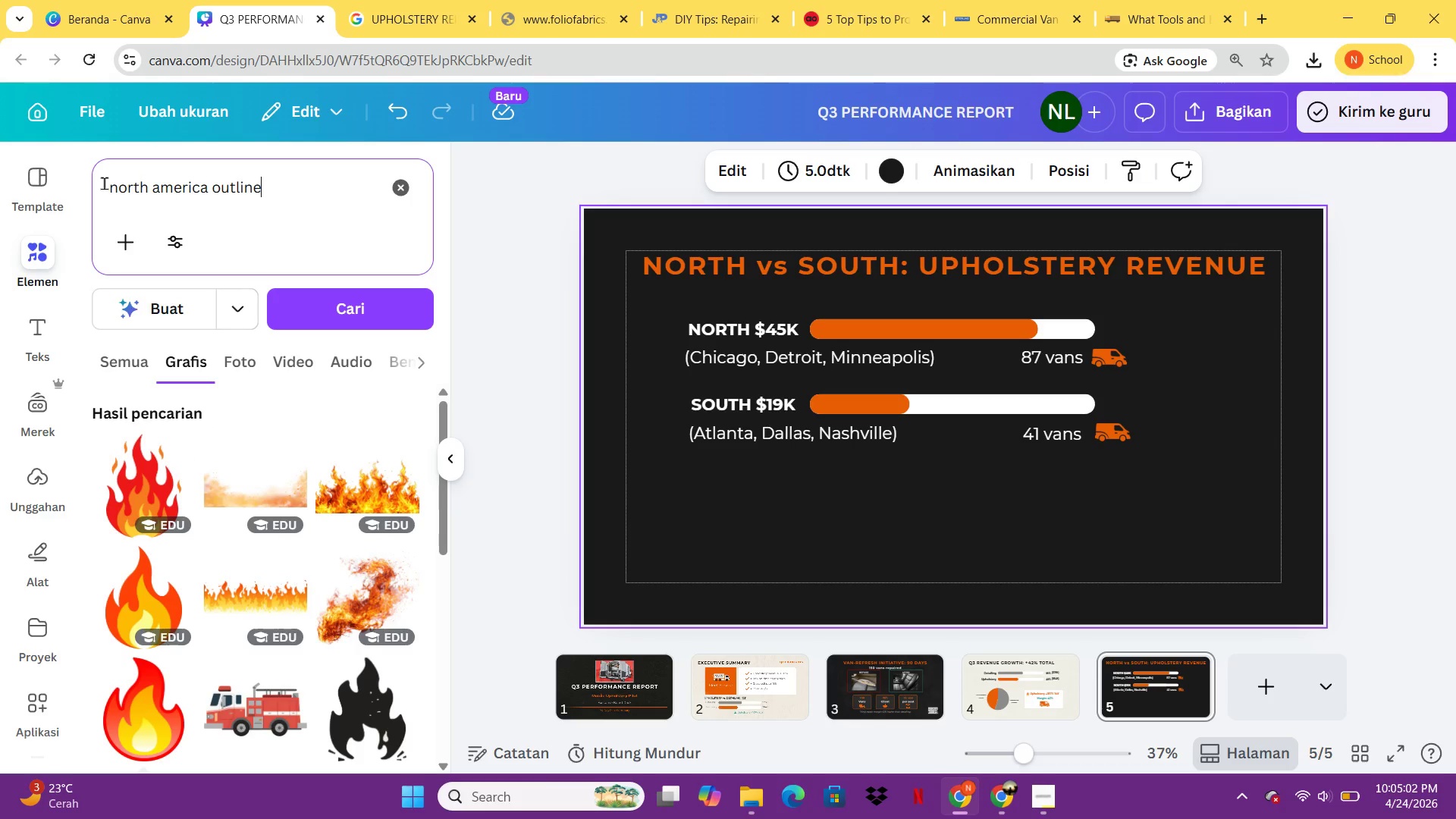 
key(Enter)
 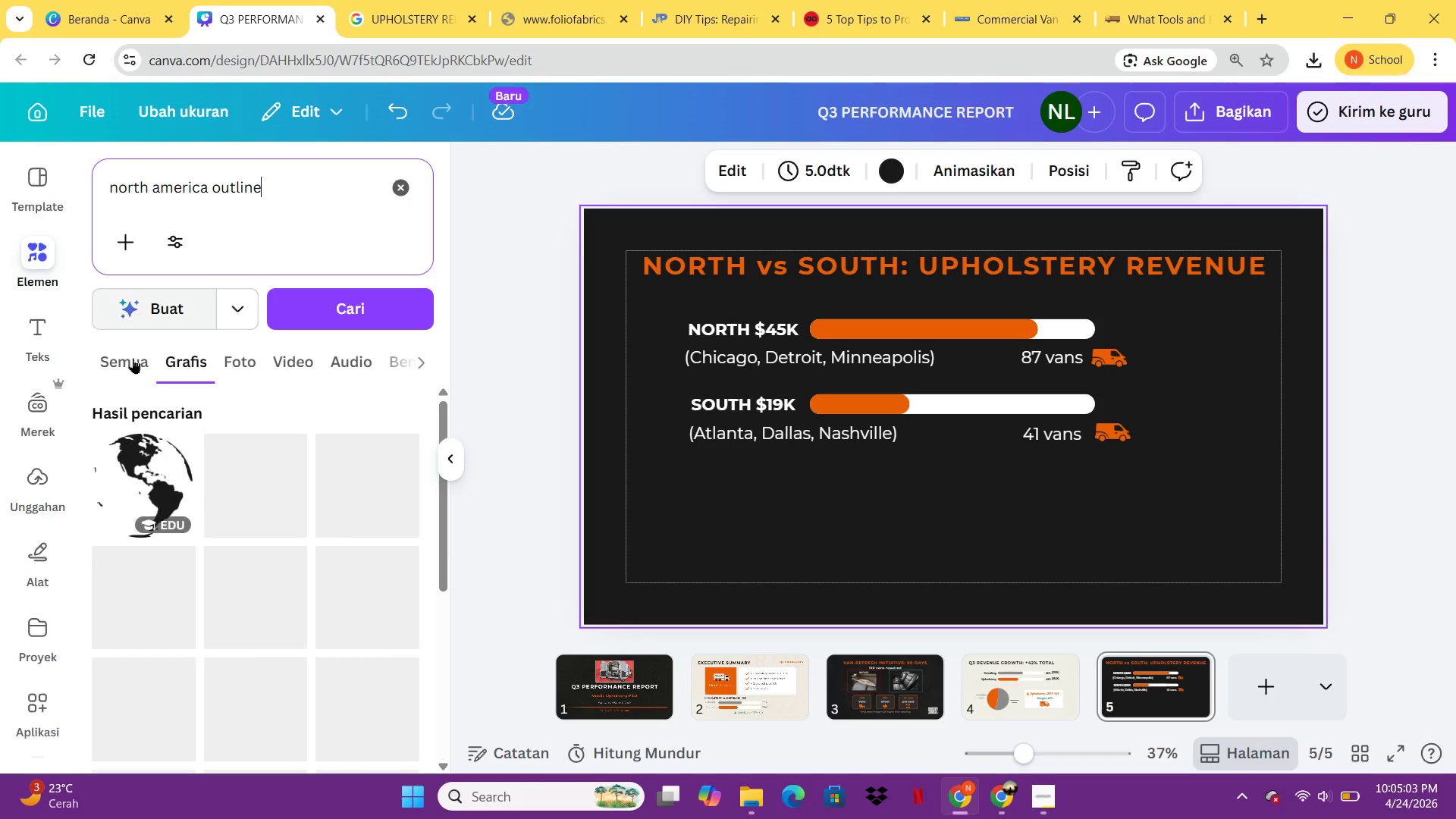 
left_click([133, 358])
 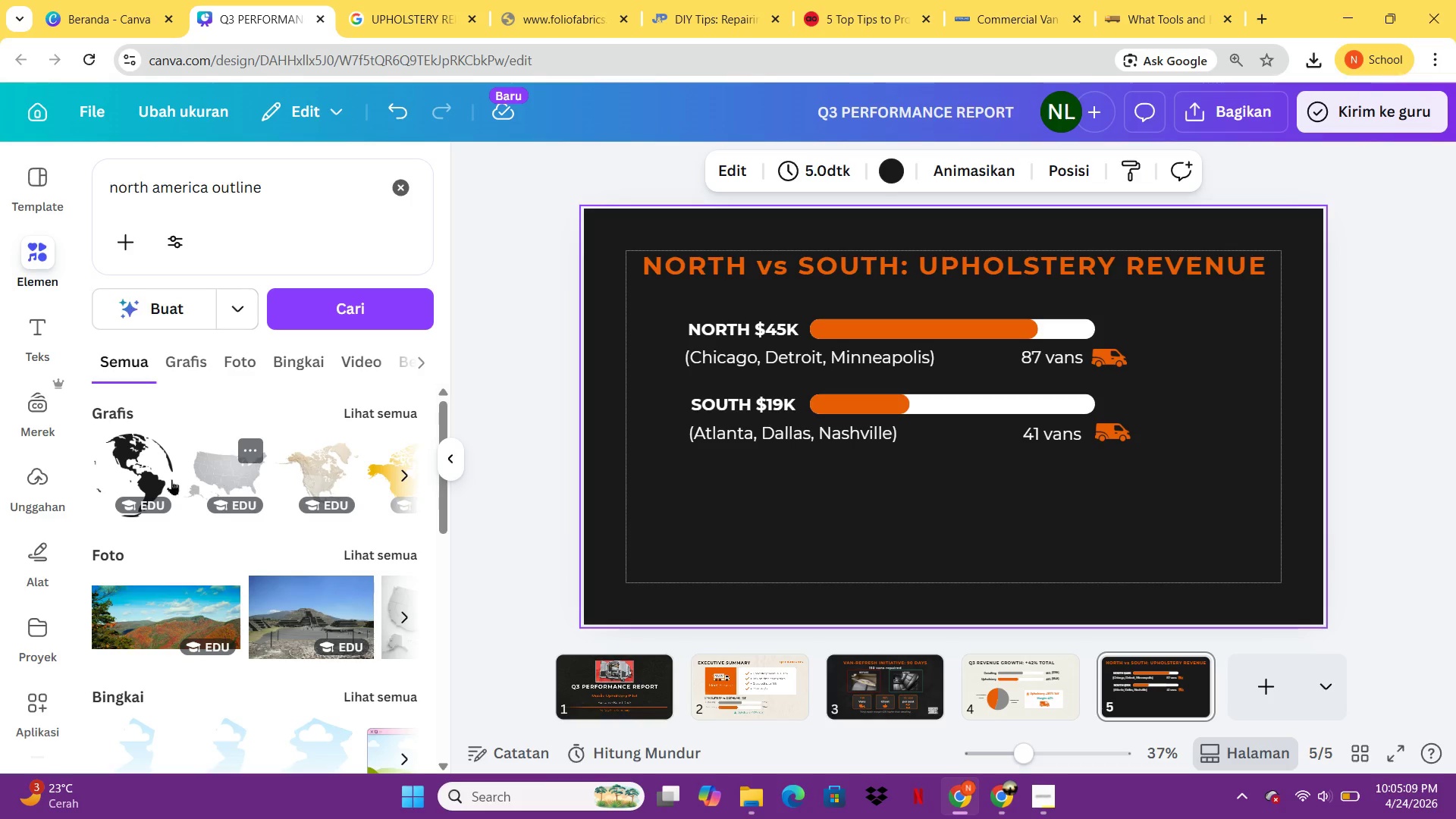 
wait(10.94)
 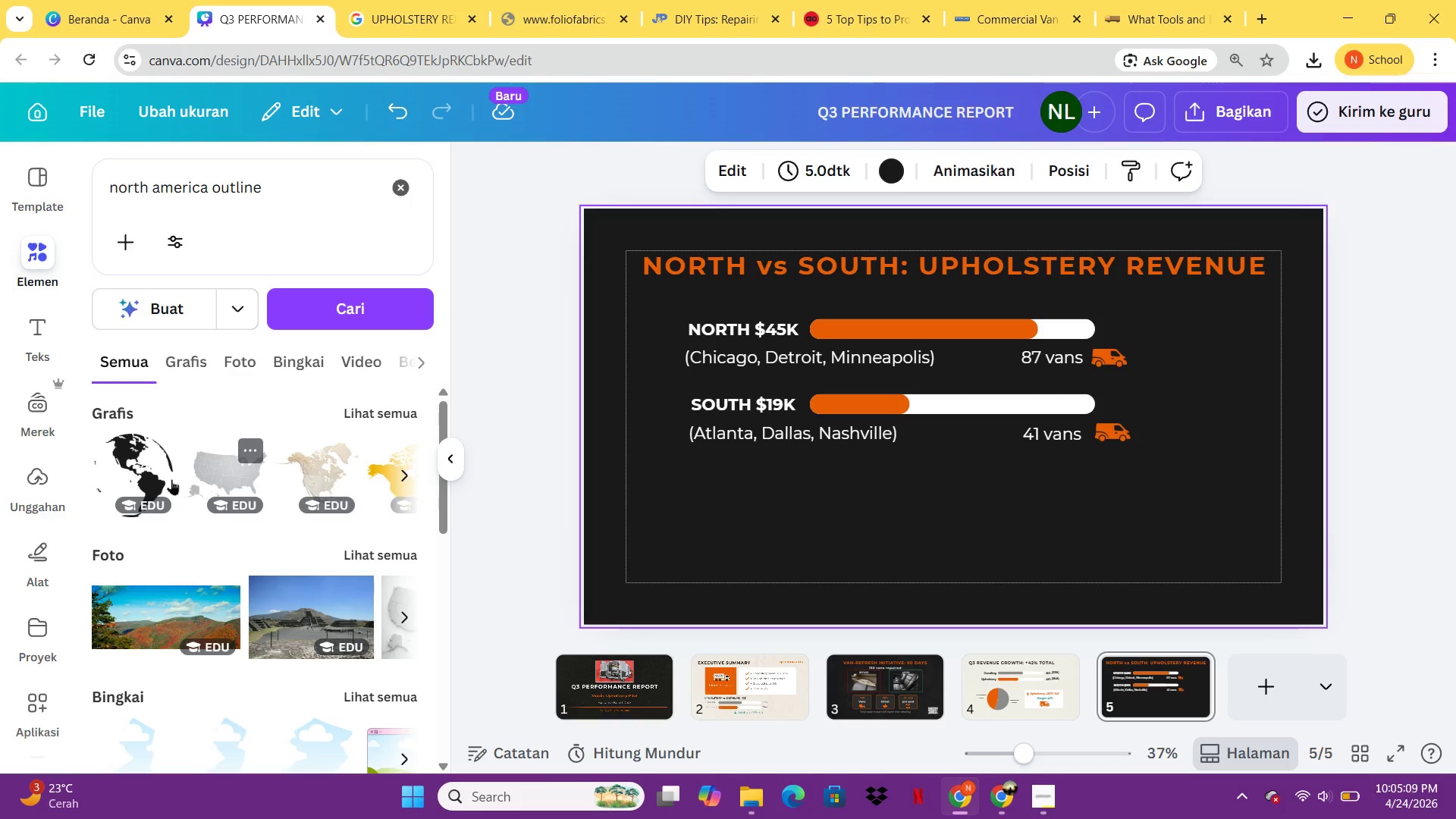 
left_click_drag(start_coordinate=[275, 187], to_coordinate=[100, 193])
 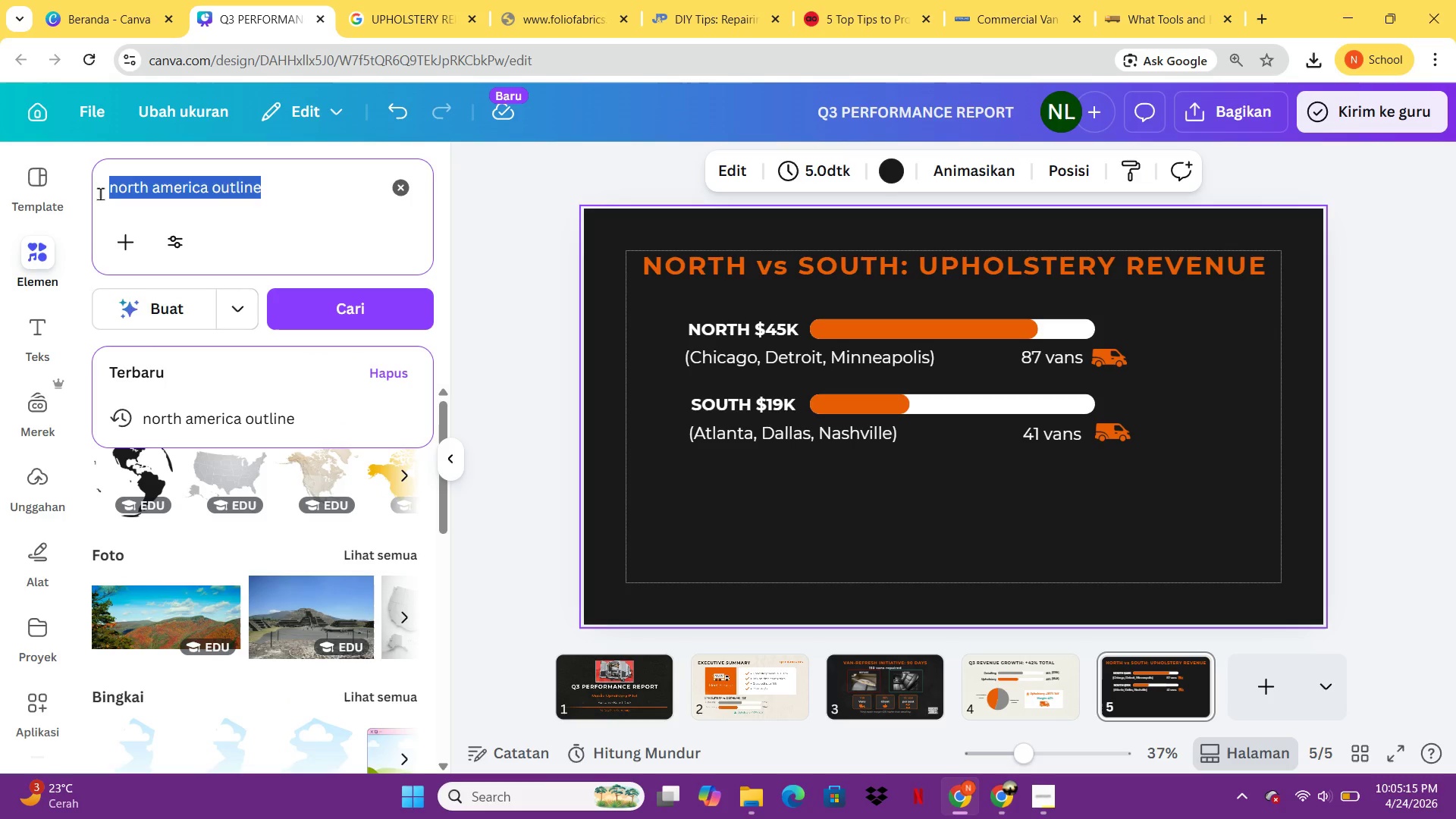 
key(Control+C)
 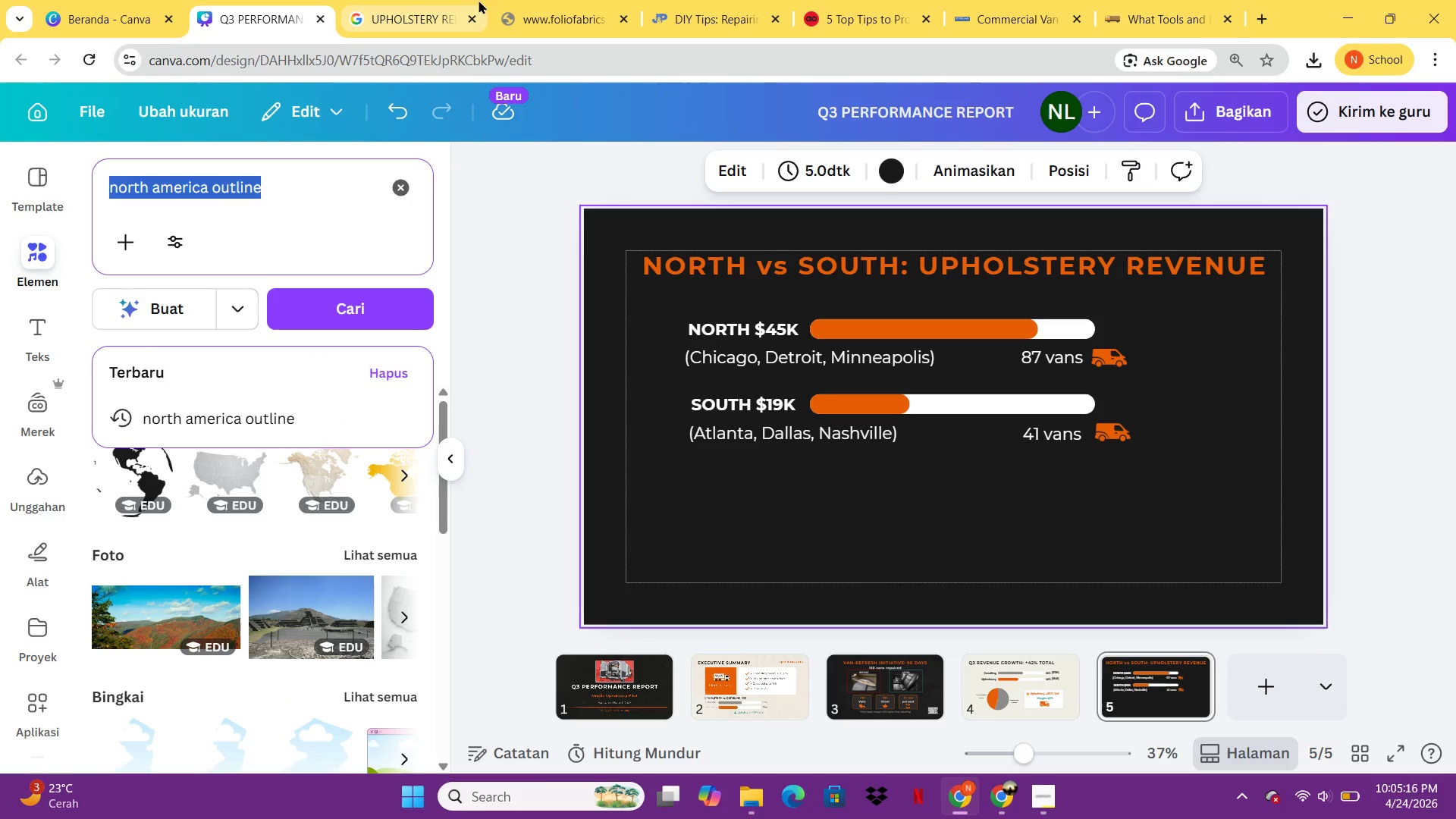 
left_click([479, 0])
 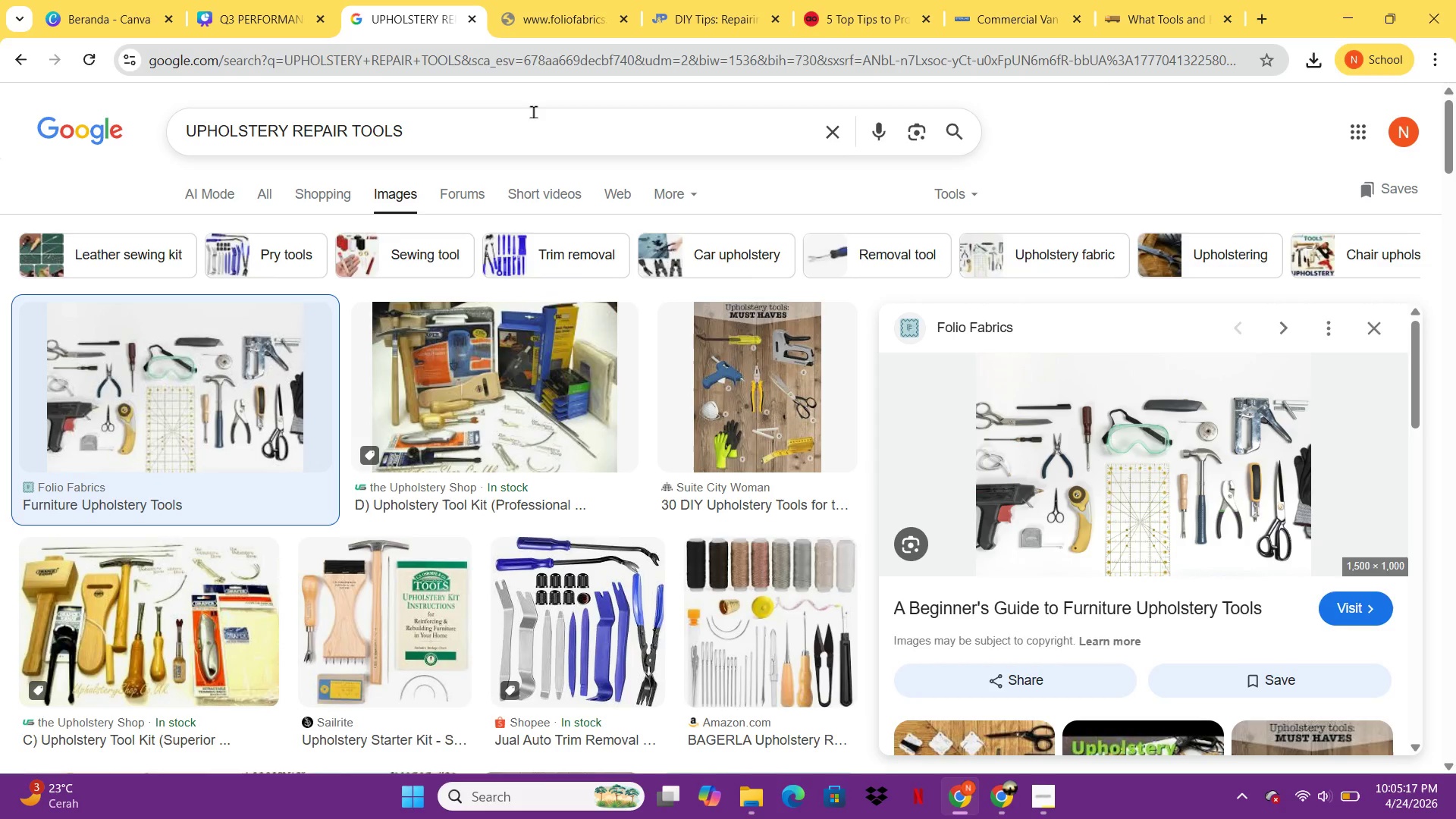 
left_click([533, 111])
 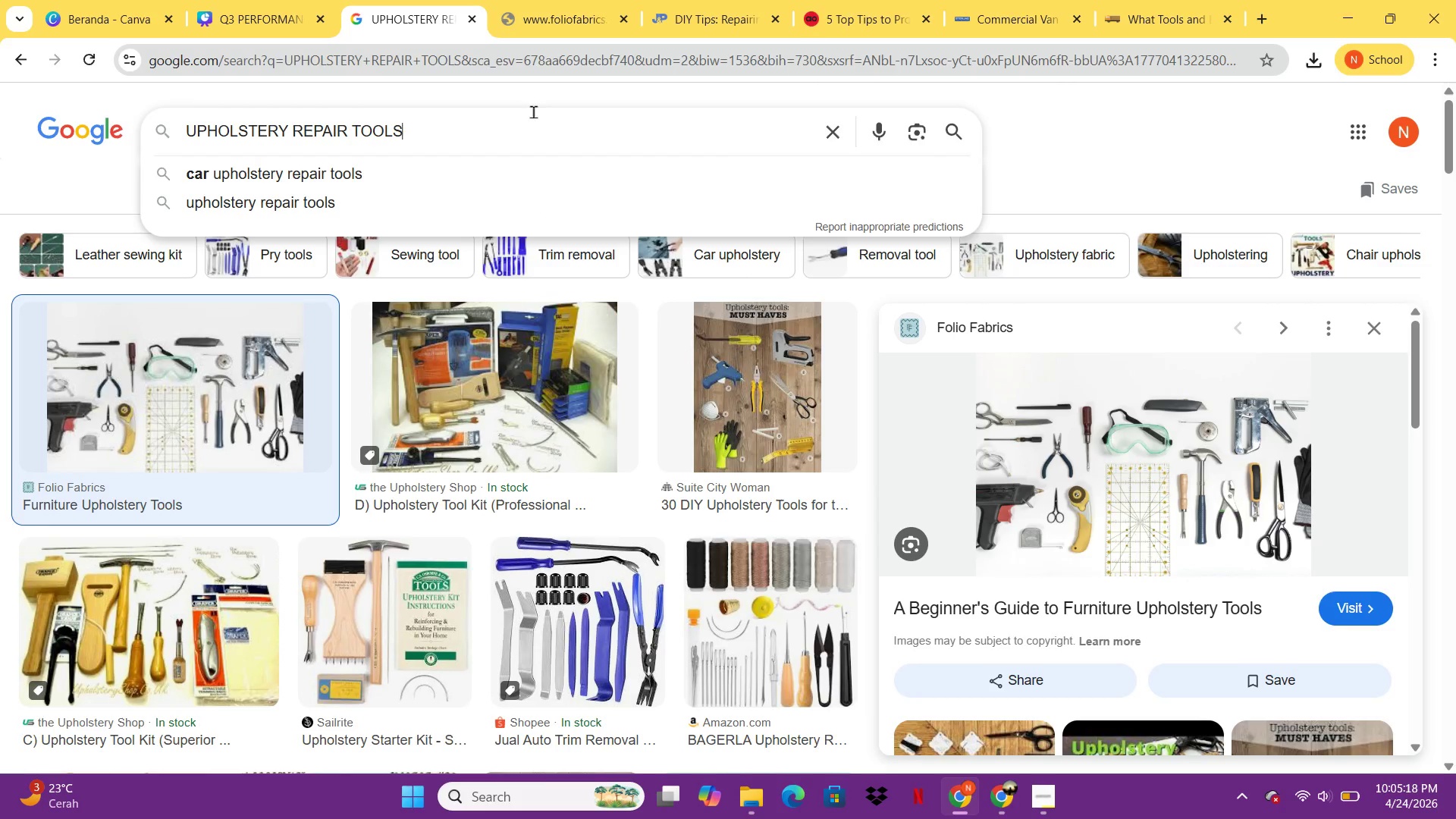 
key(Control+A)
 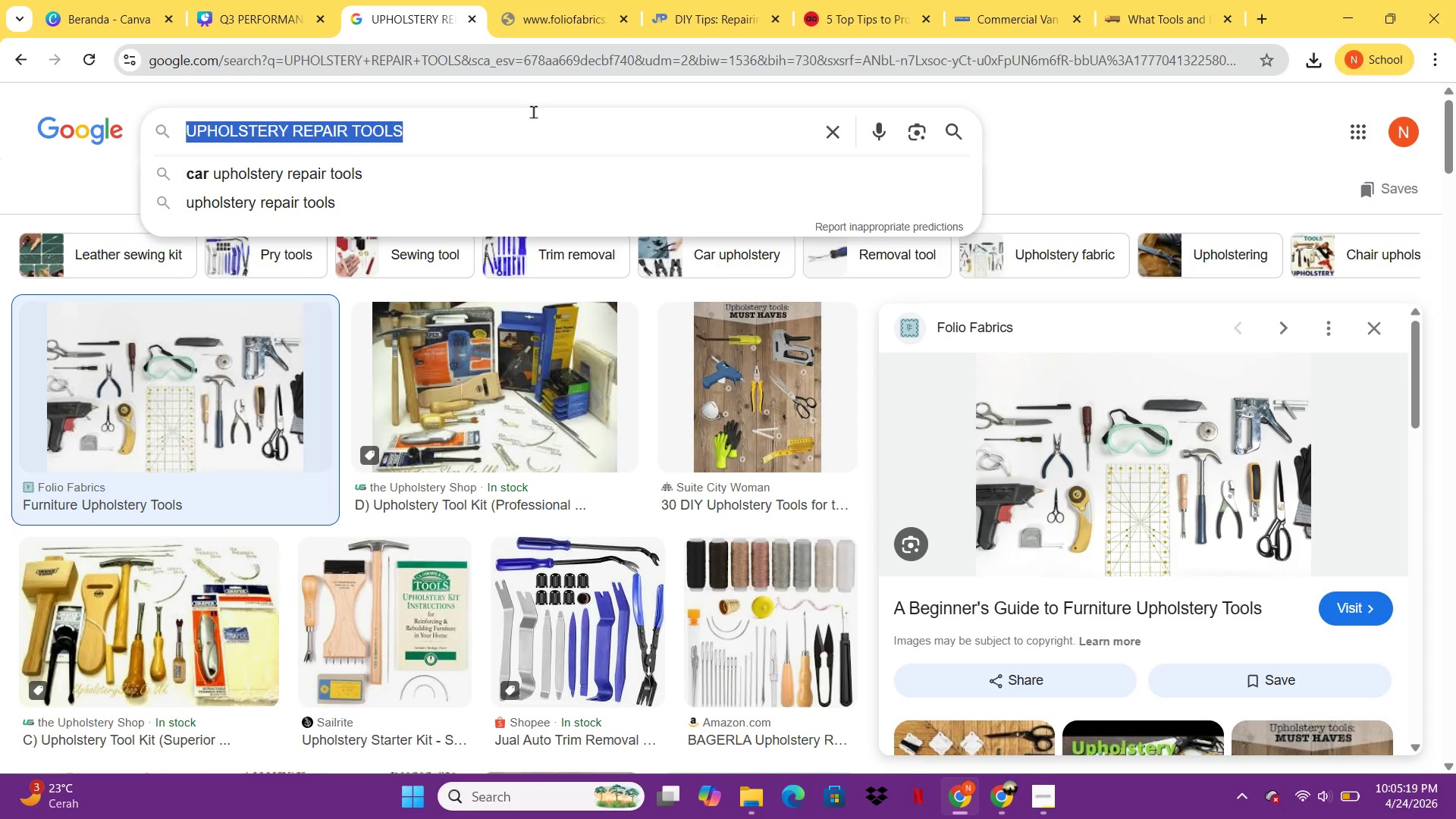 
key(Control+V)
 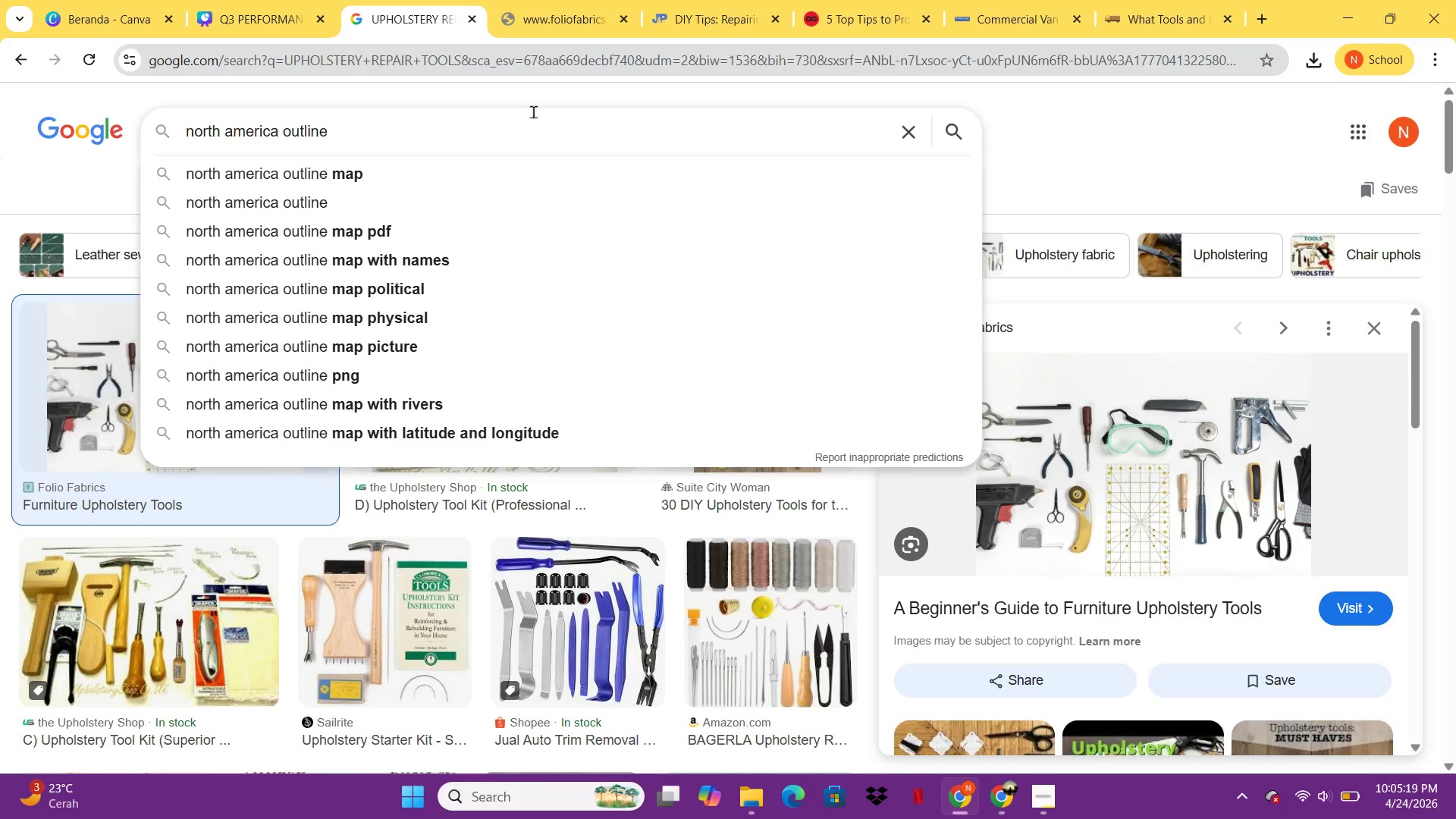 
key(Control+Enter)
 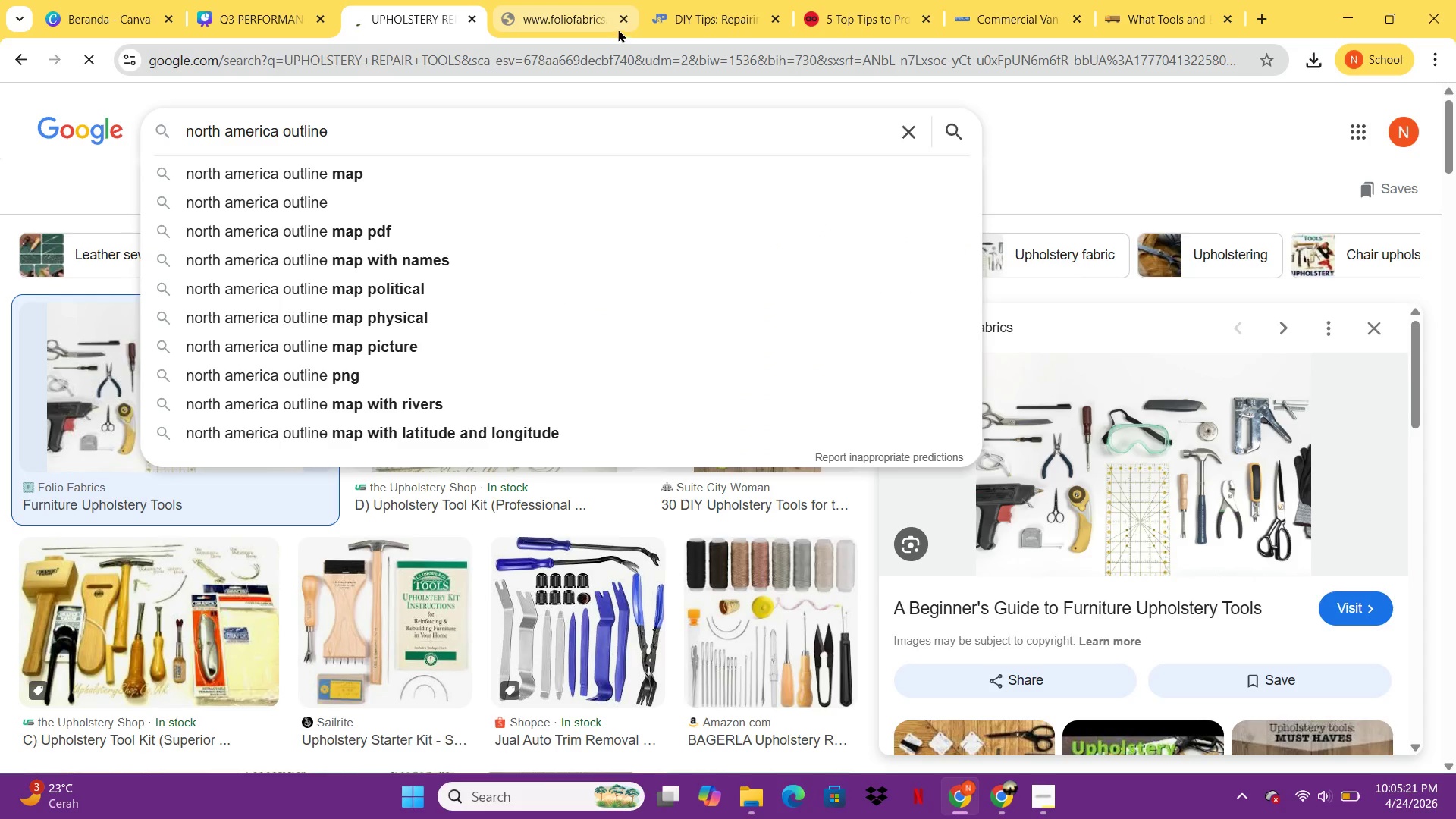 
left_click([620, 24])
 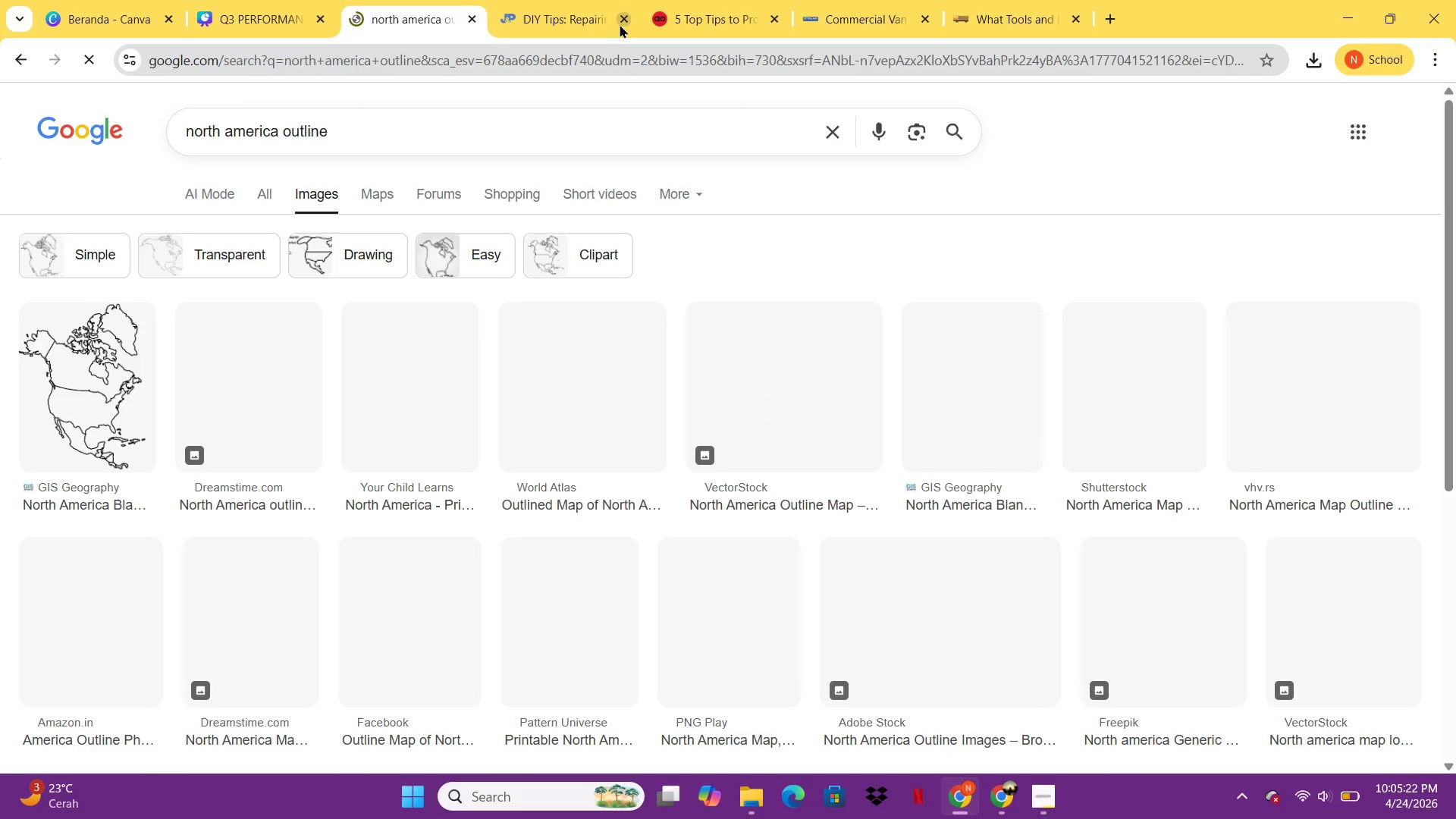 
left_click([620, 24])
 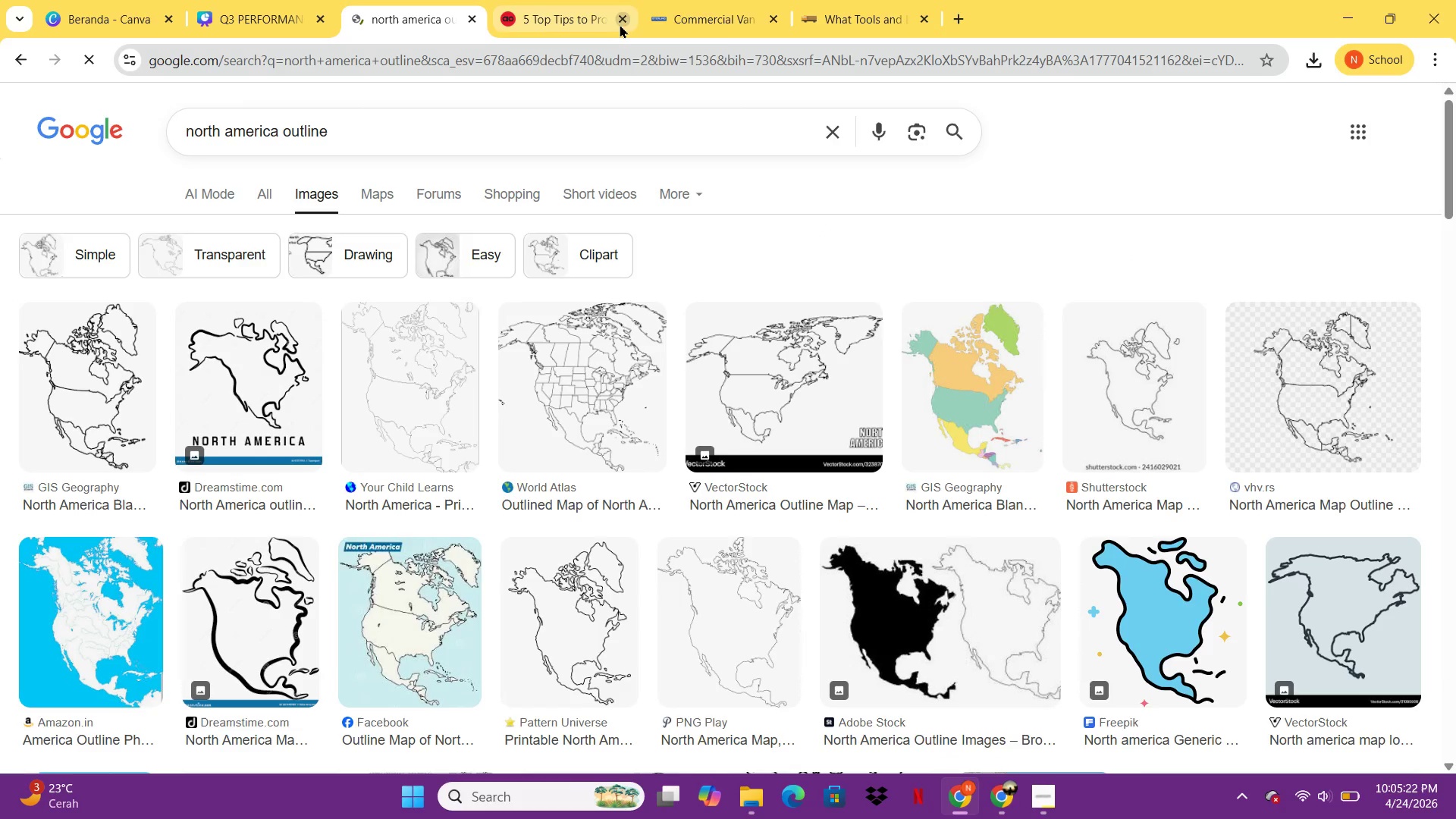 
left_click([620, 24])
 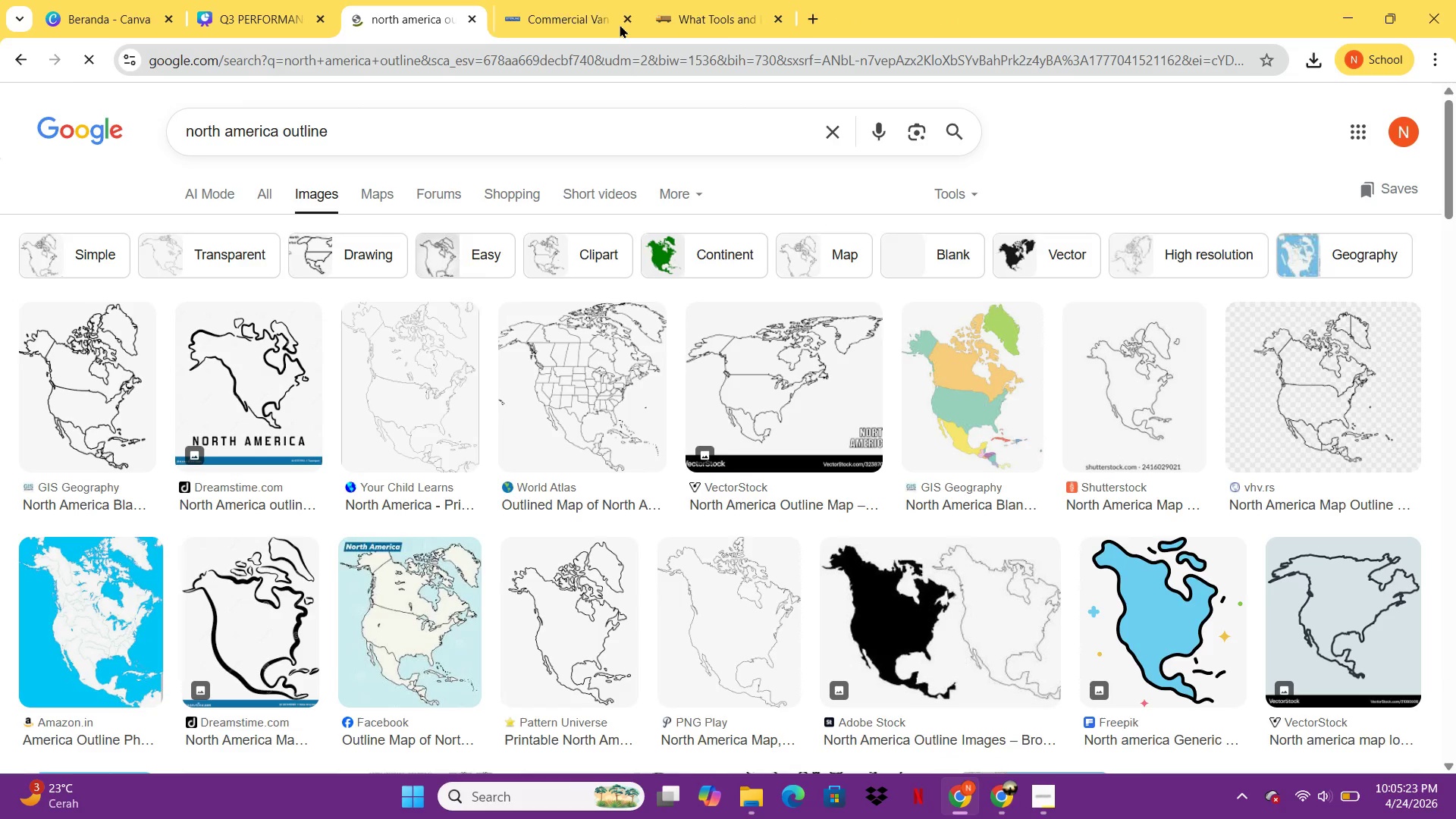 
left_click([620, 24])
 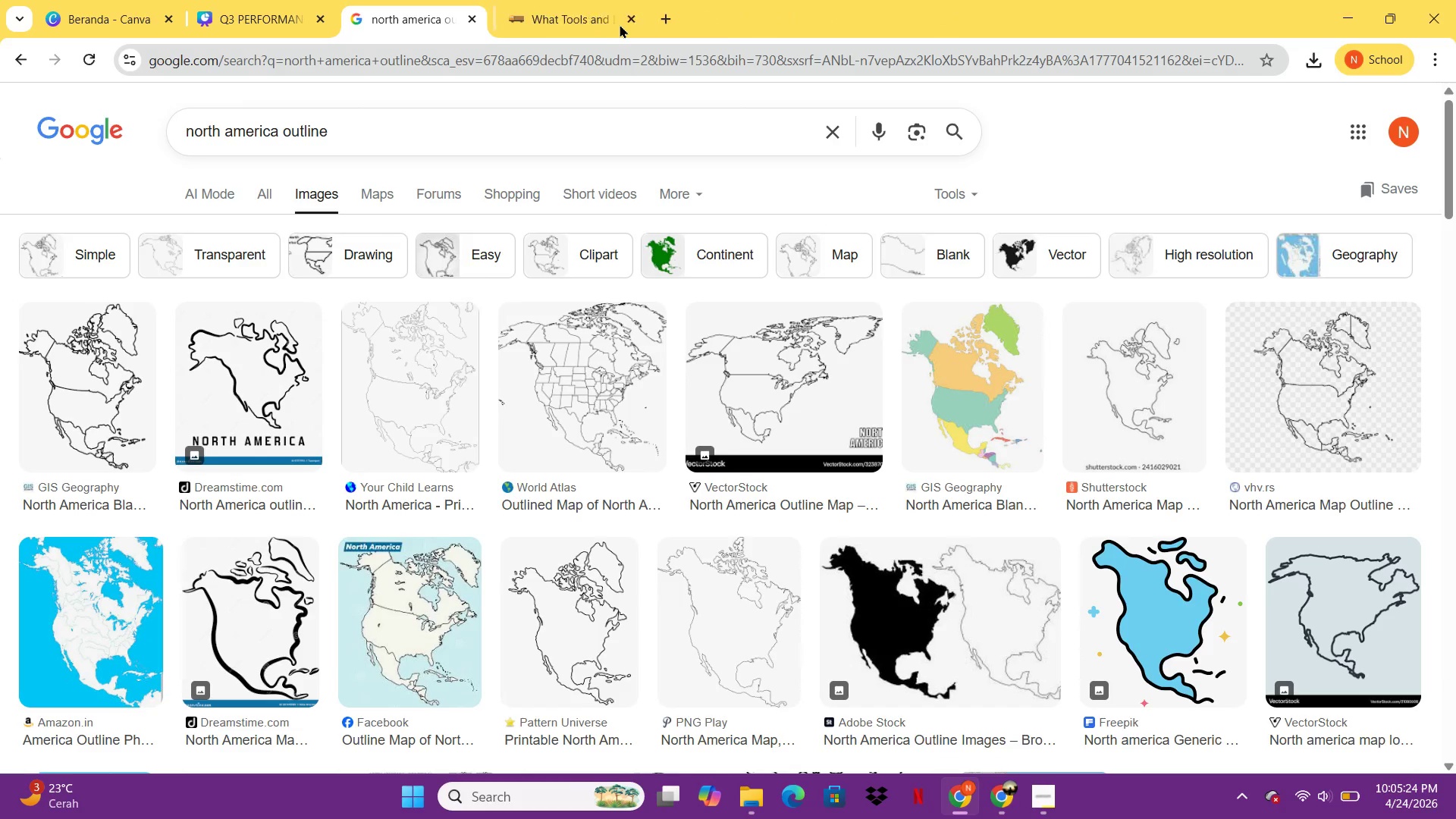 
left_click([620, 24])
 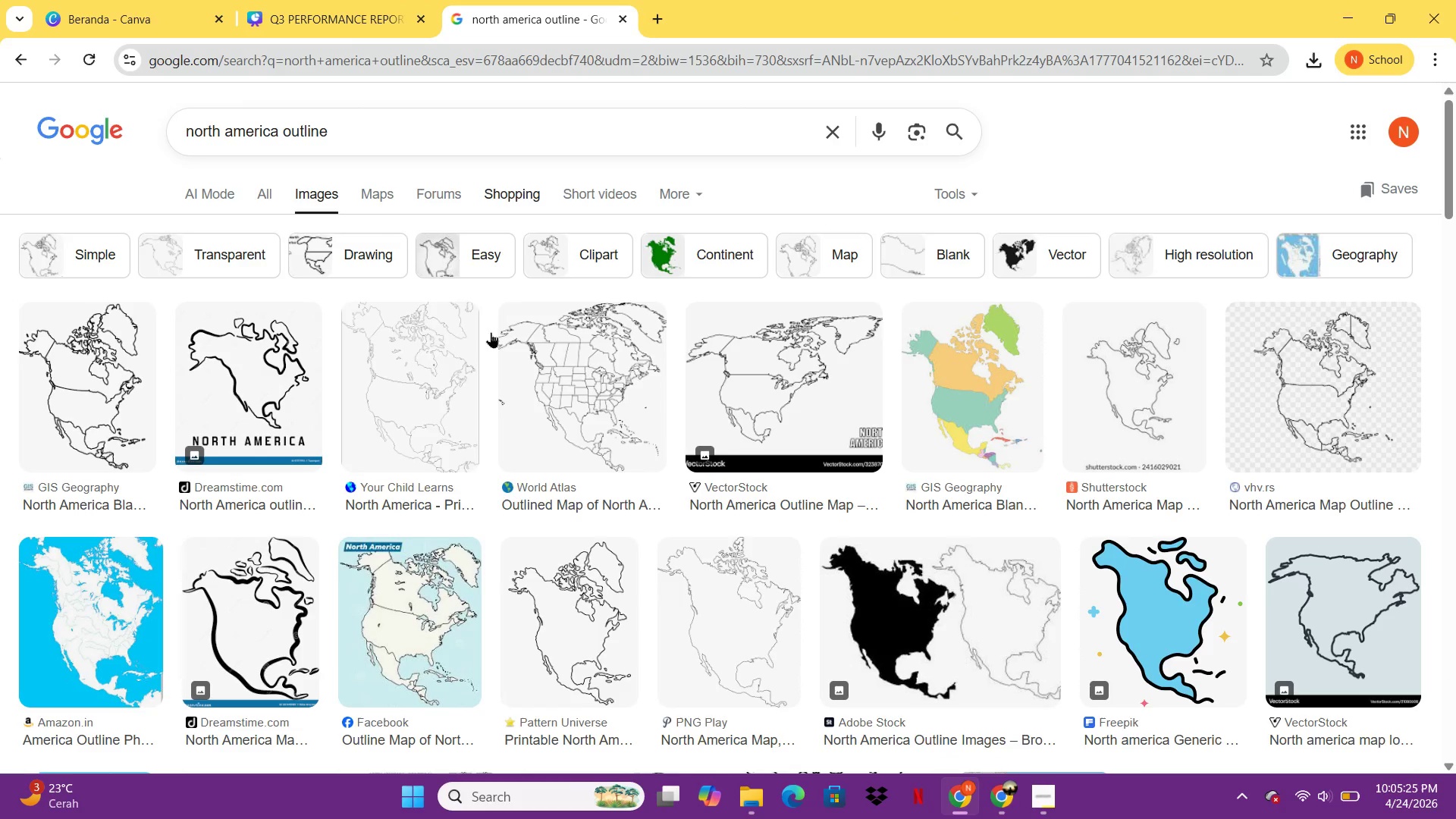 
mouse_move([271, 611])
 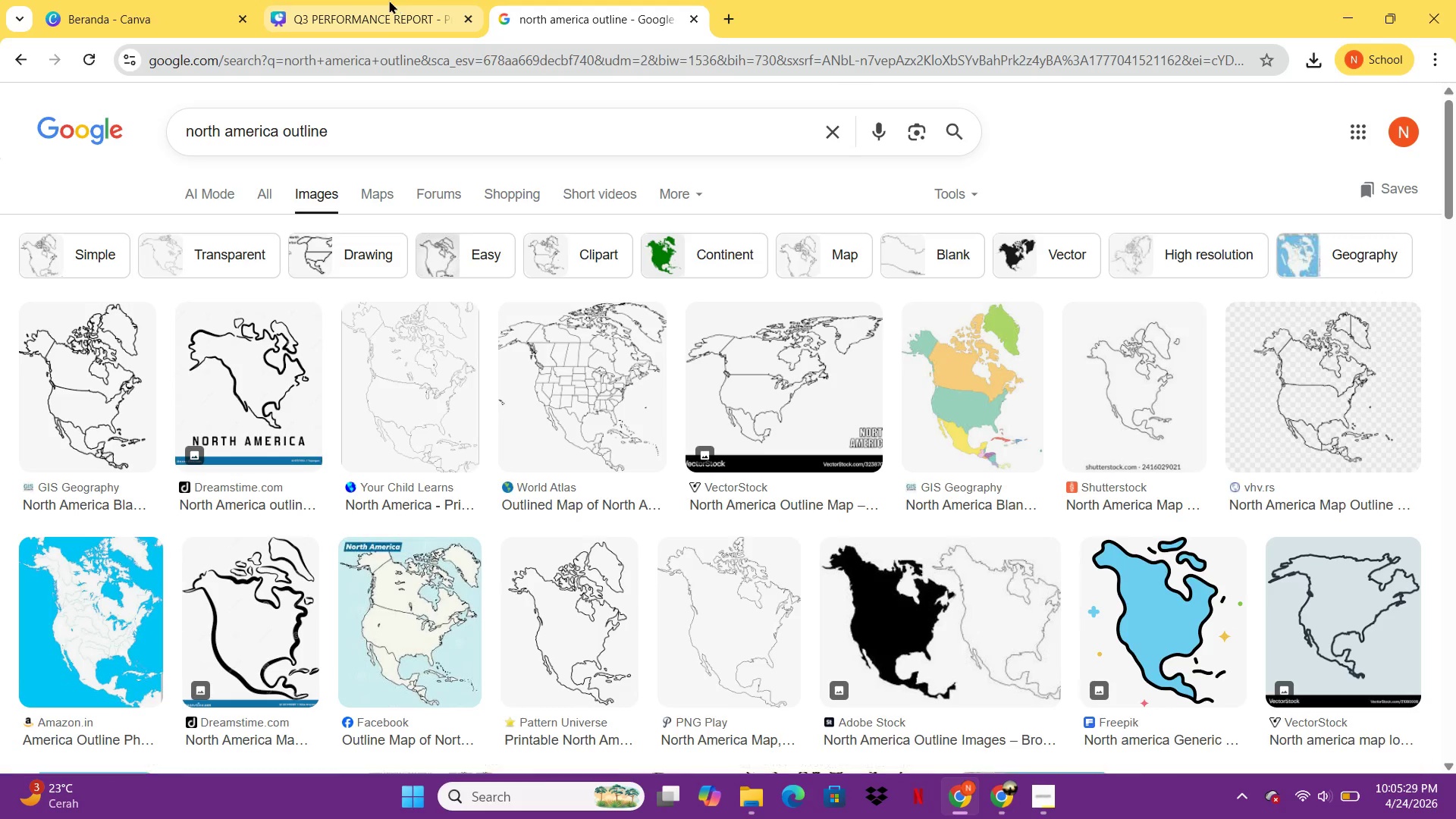 
left_click([389, 0])
 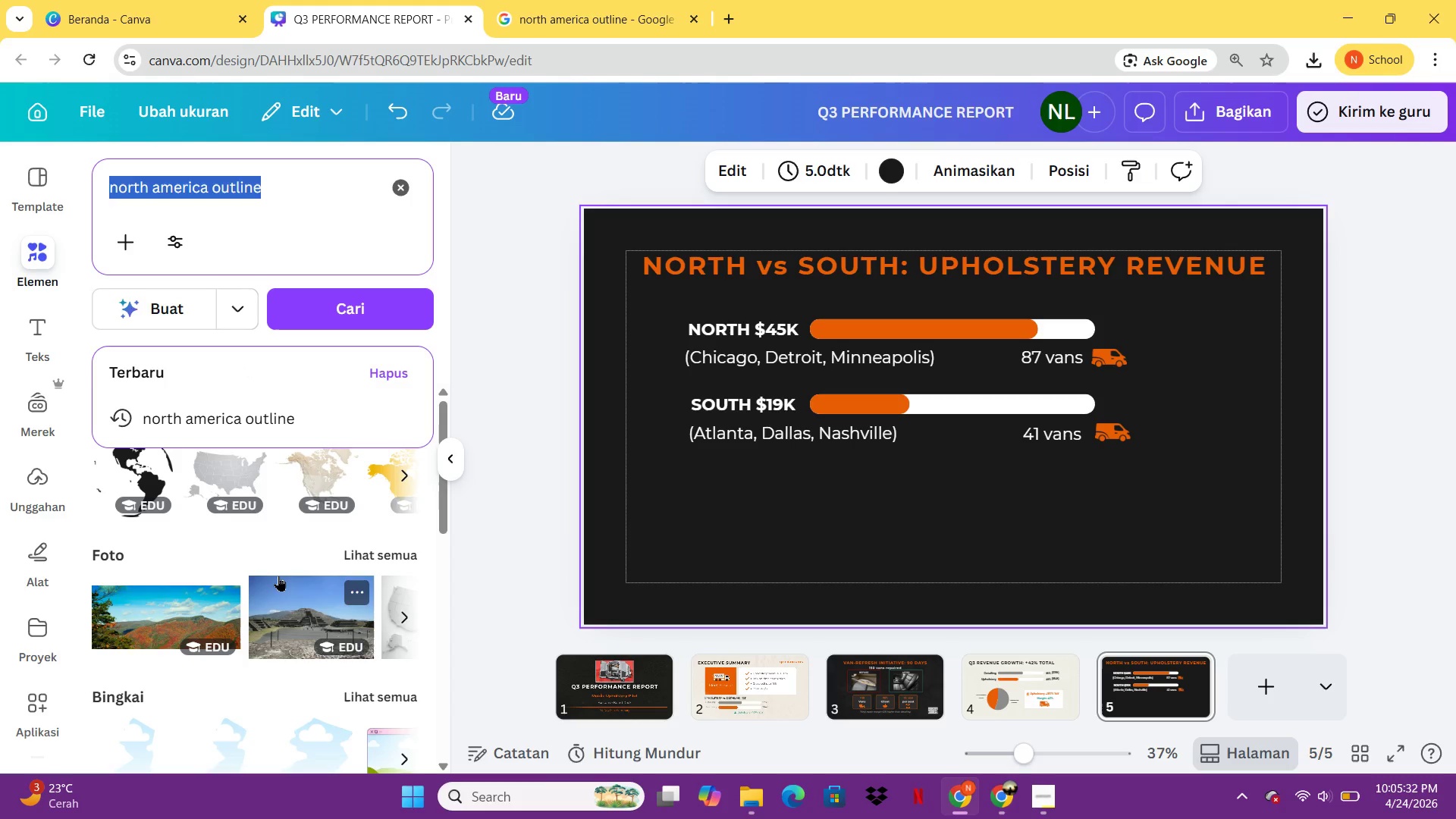 
left_click([473, 333])
 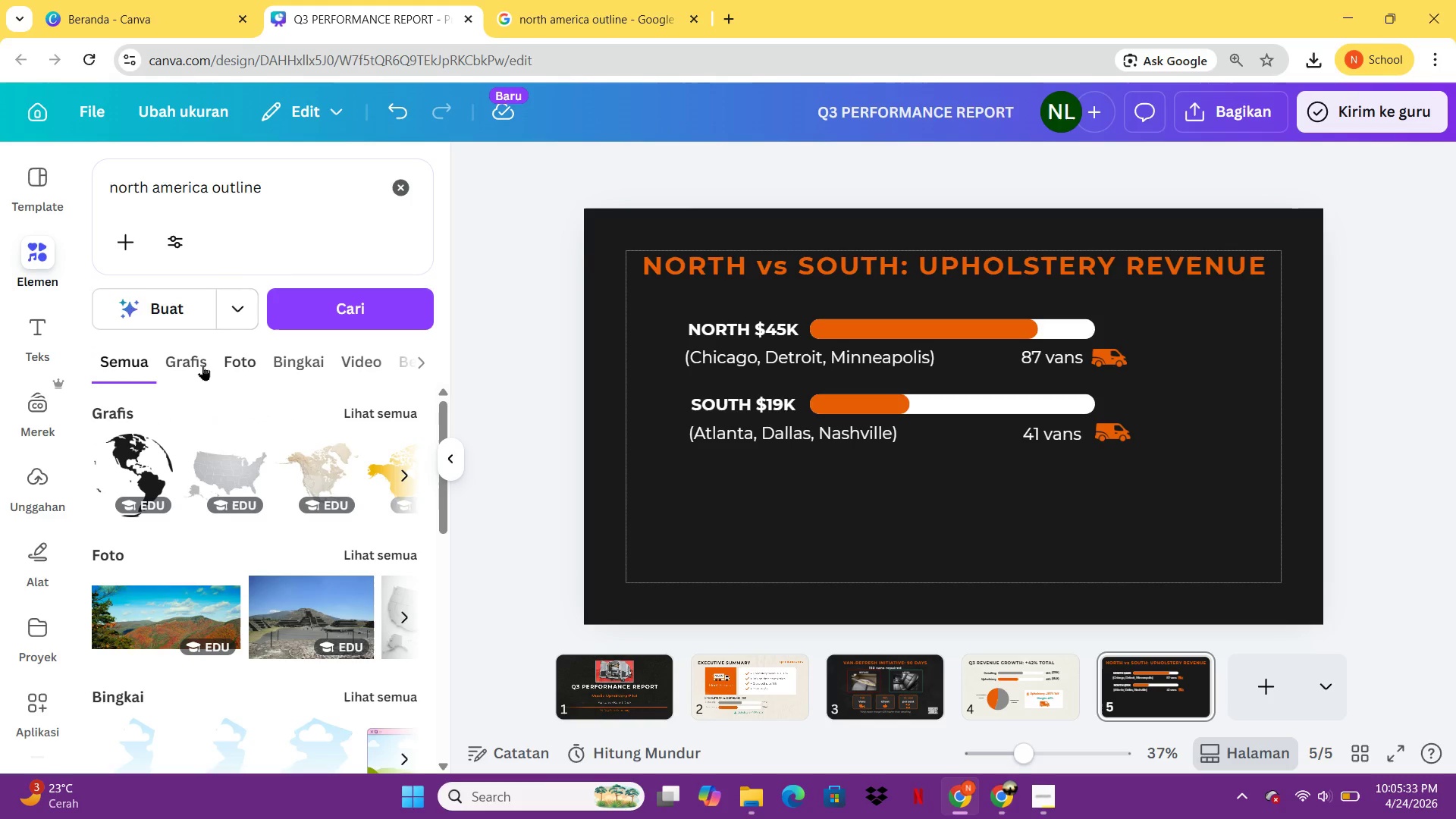 
left_click([199, 364])
 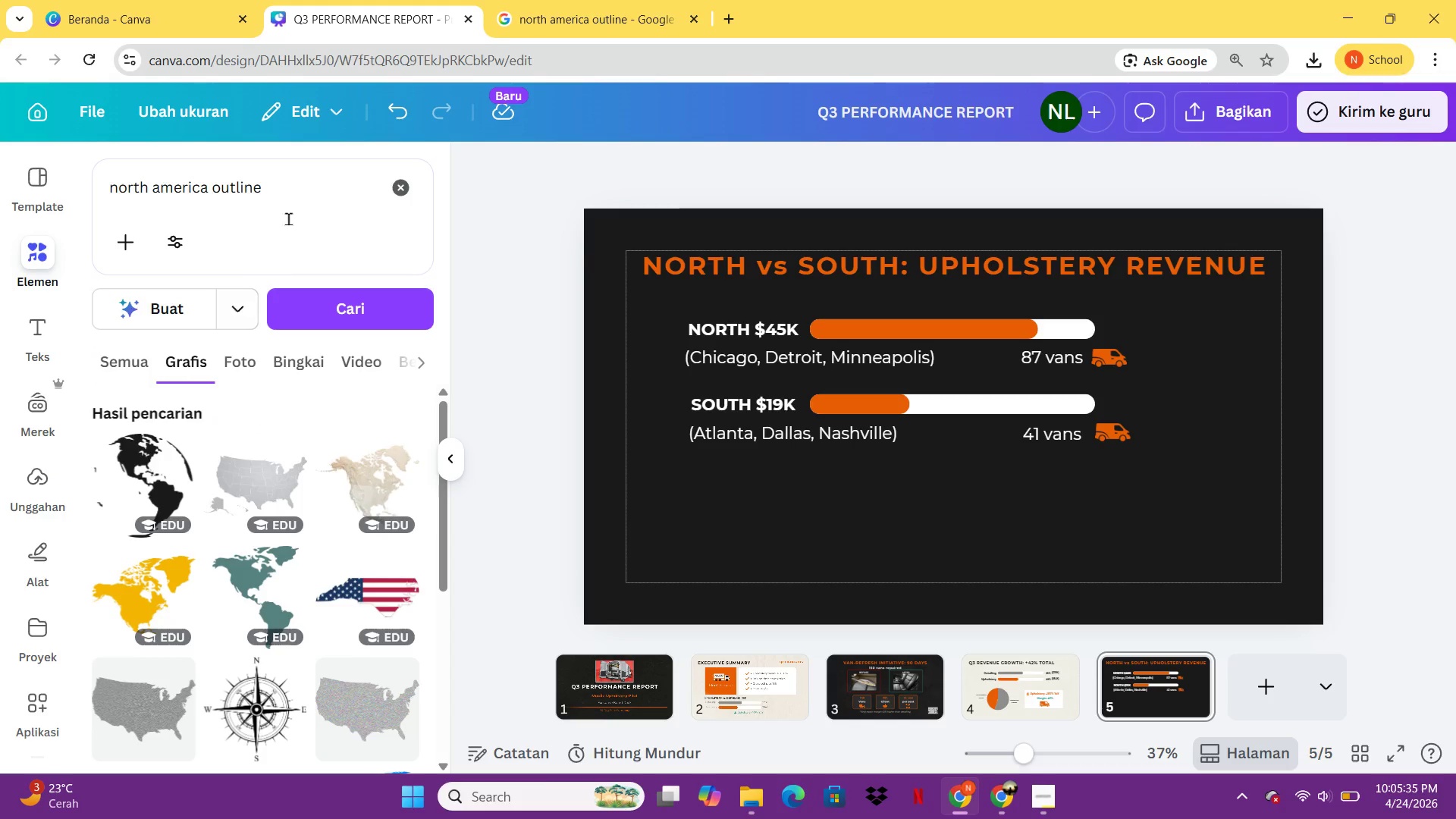 
mouse_move([278, 619])
 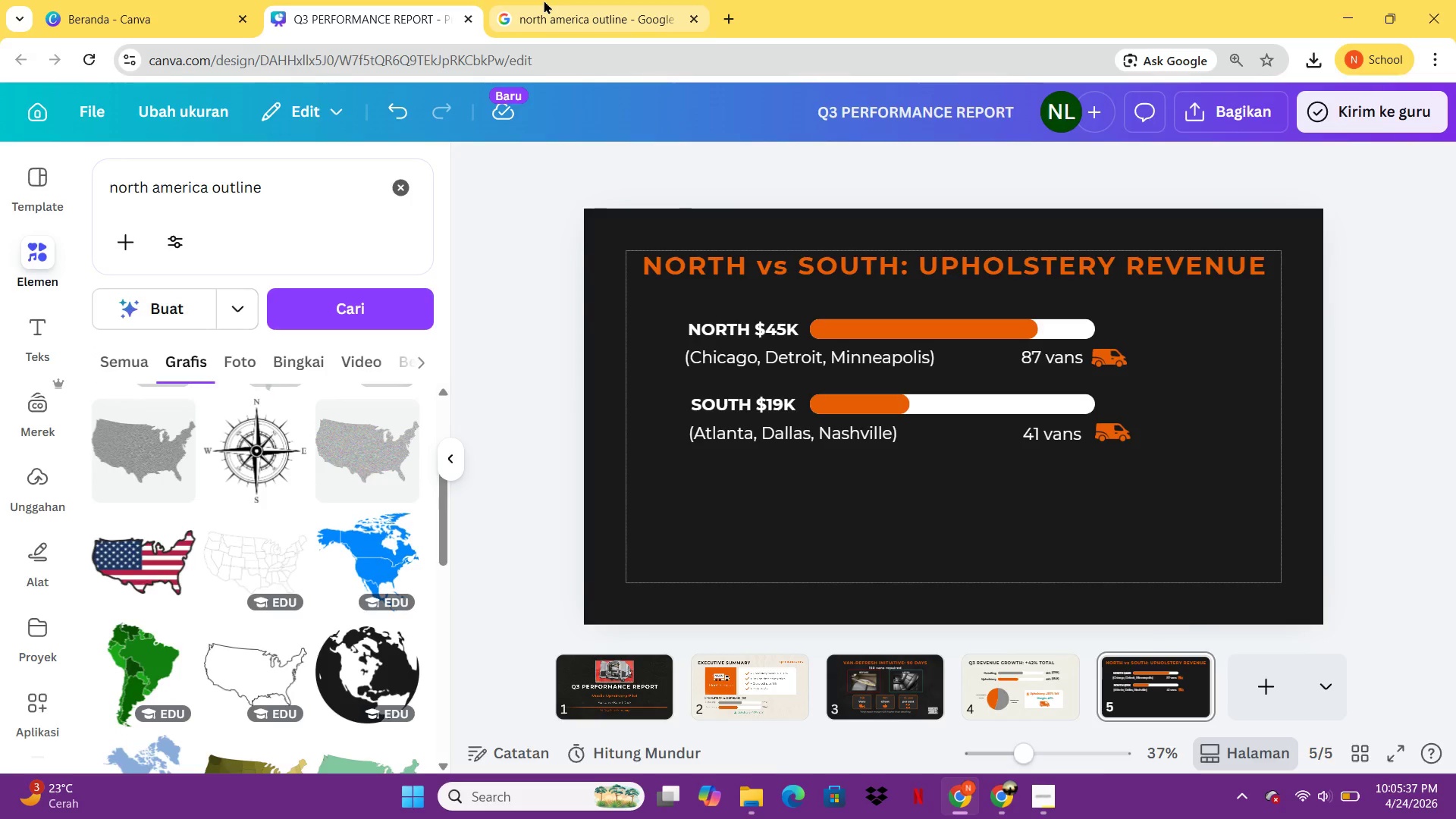 
left_click([544, 0])
 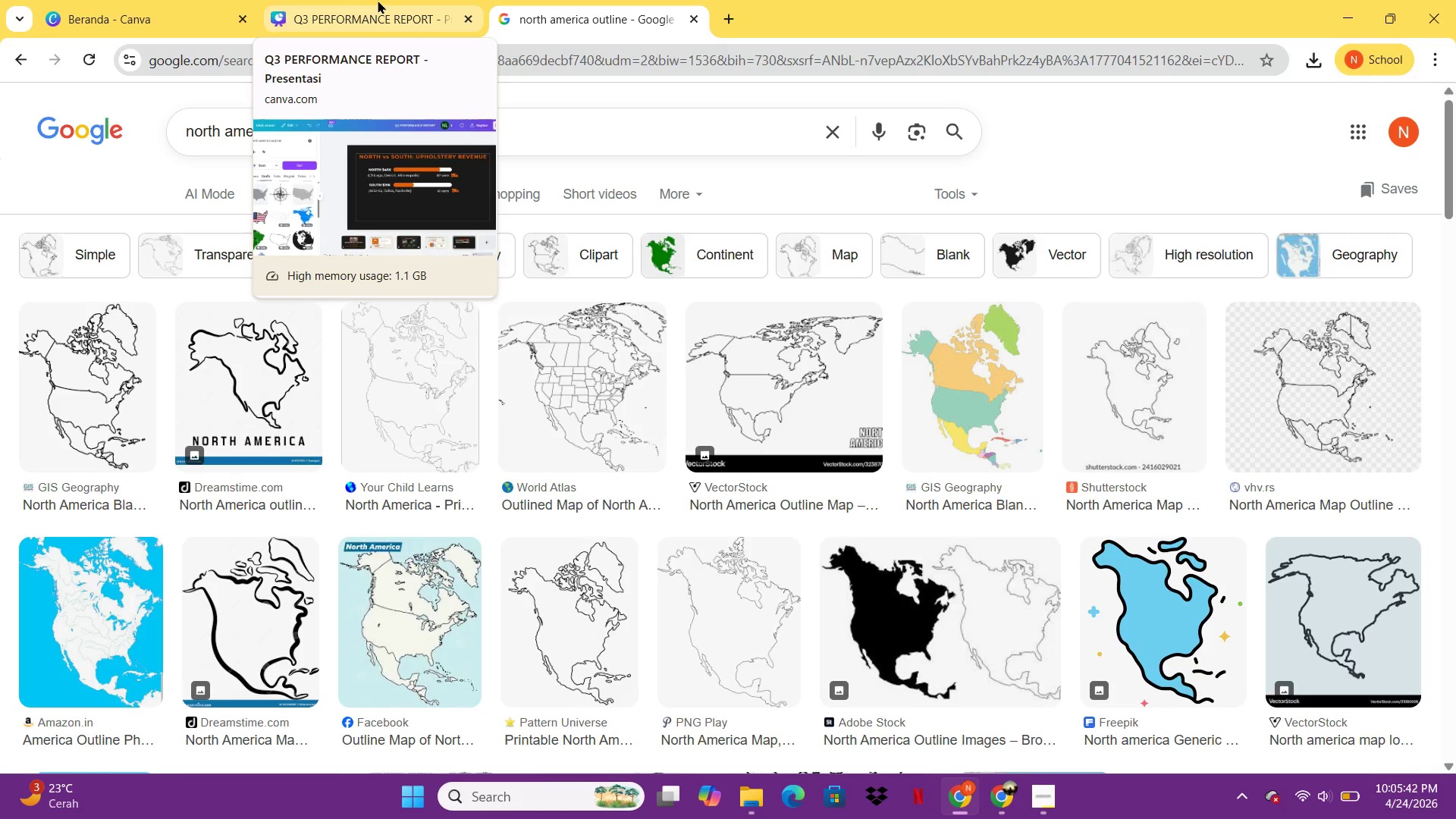 
wait(5.7)
 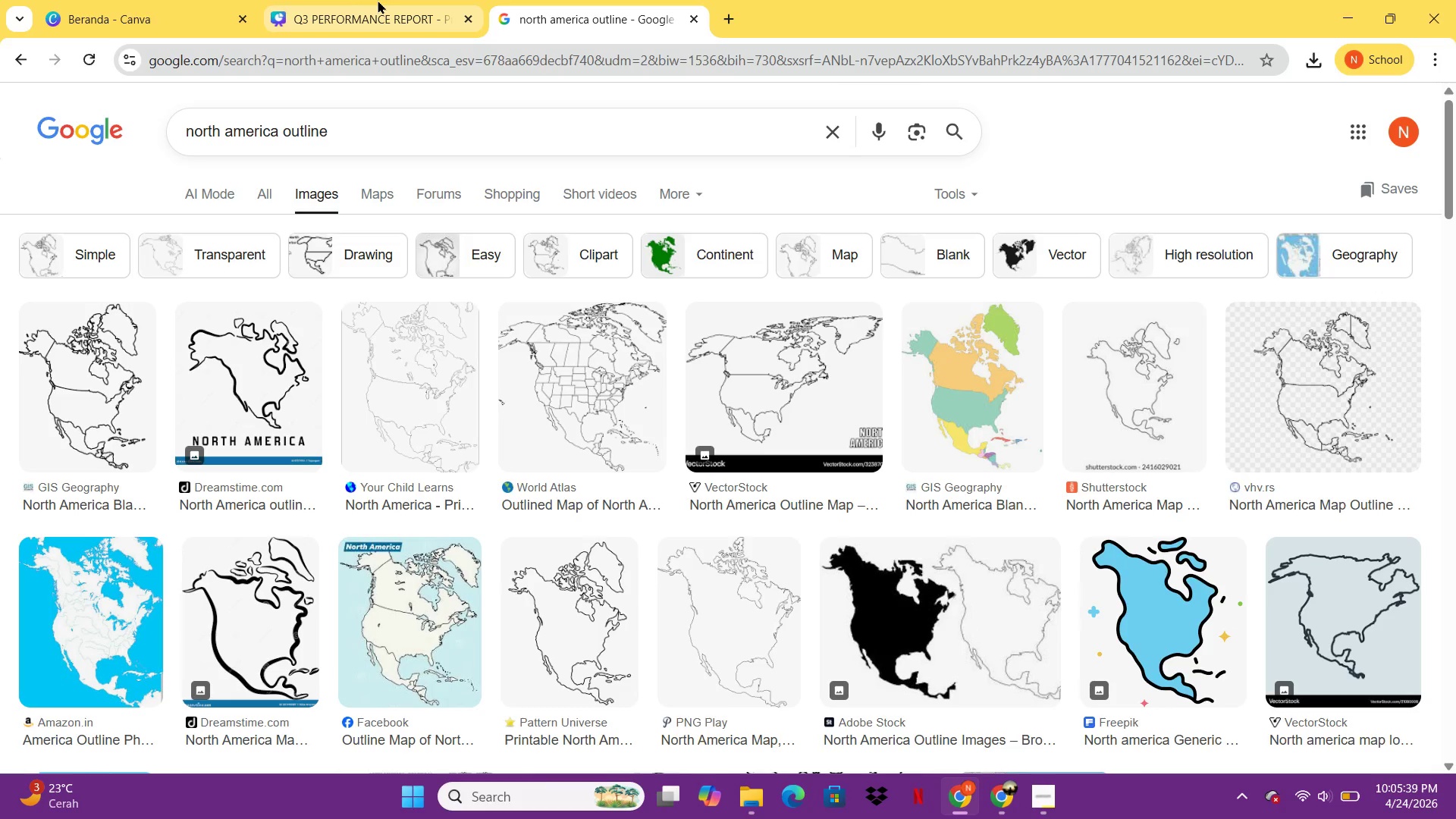 
left_click([378, 0])
 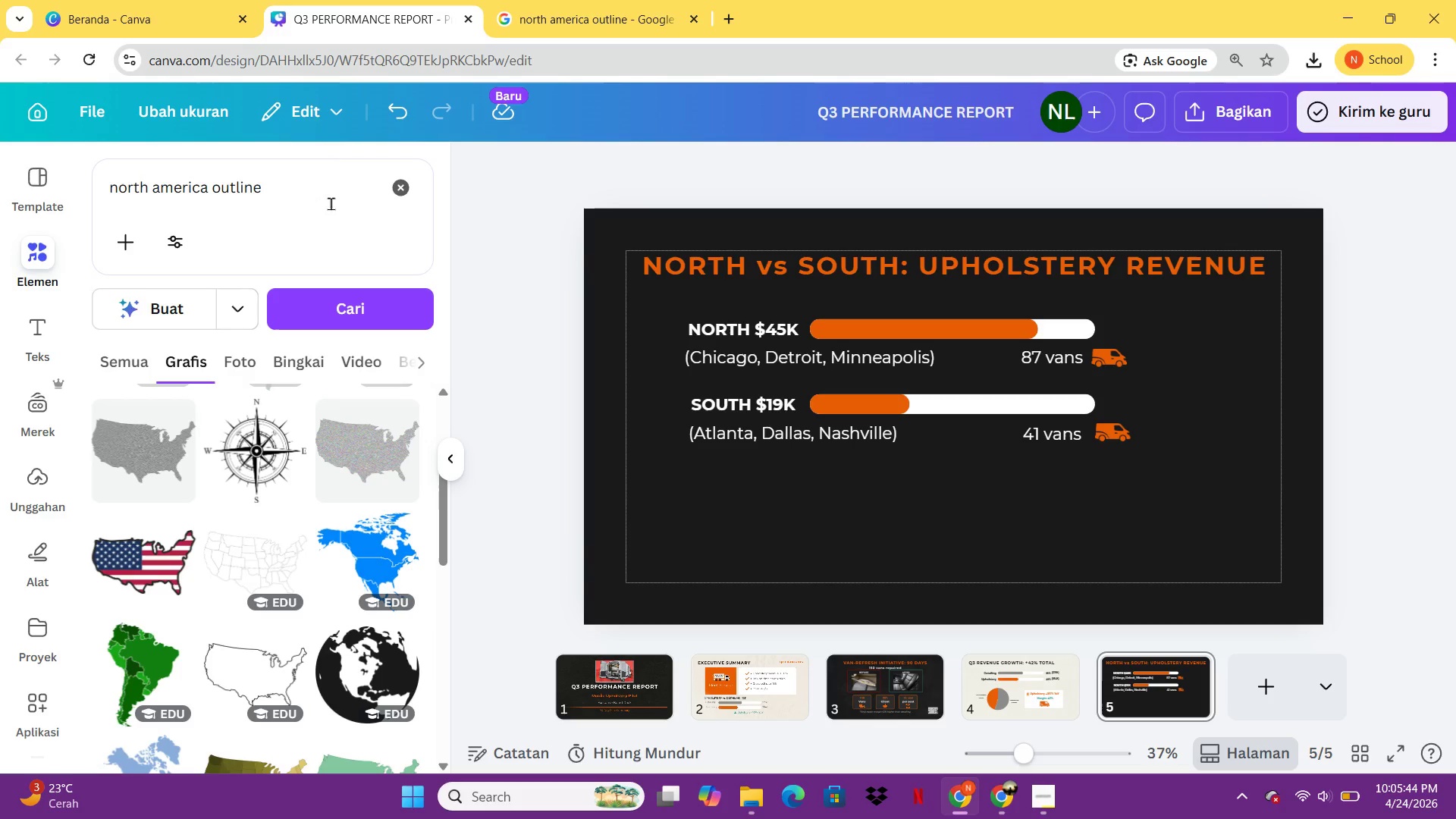 
mouse_move([341, 497])
 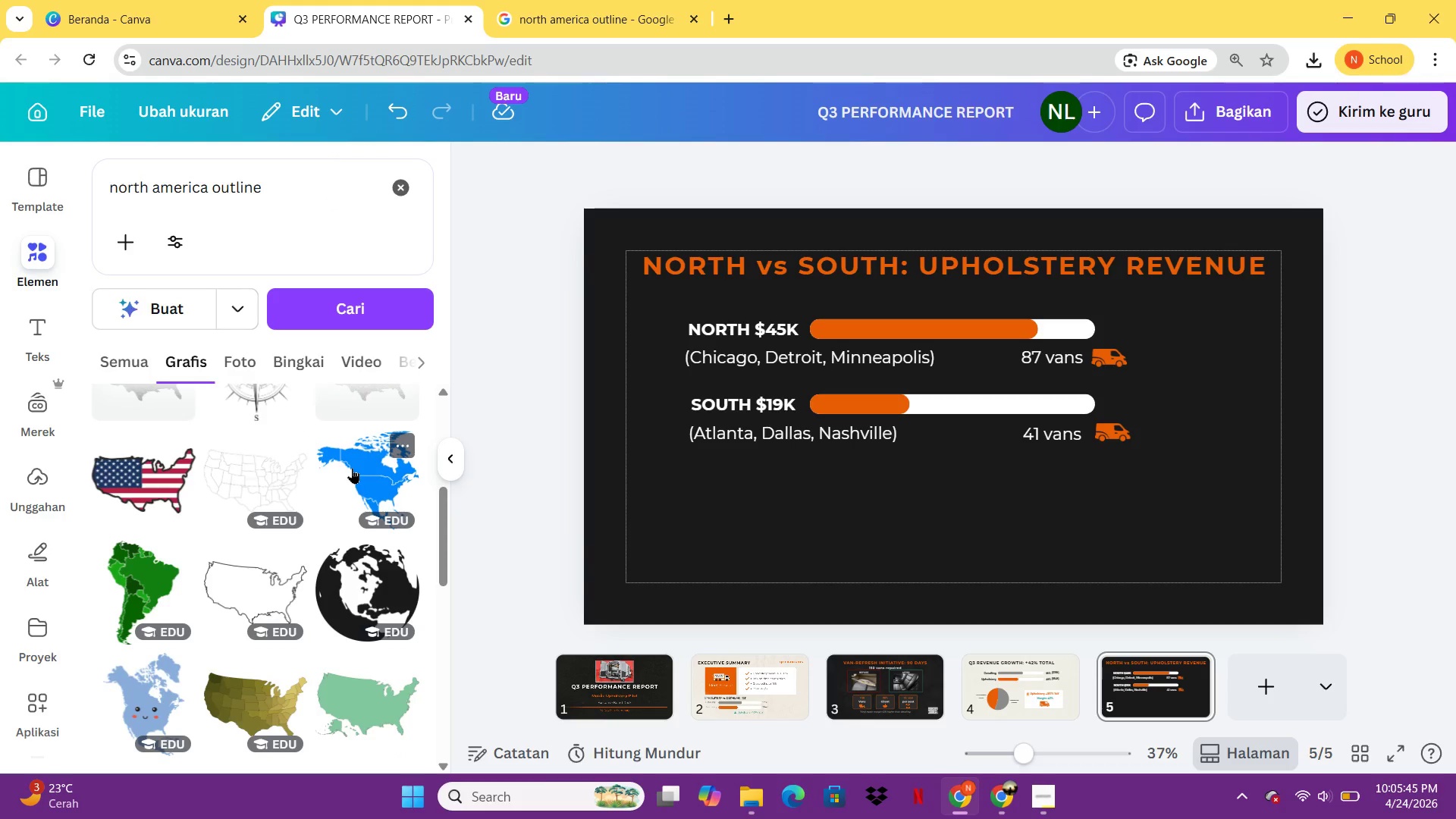 
left_click([352, 468])
 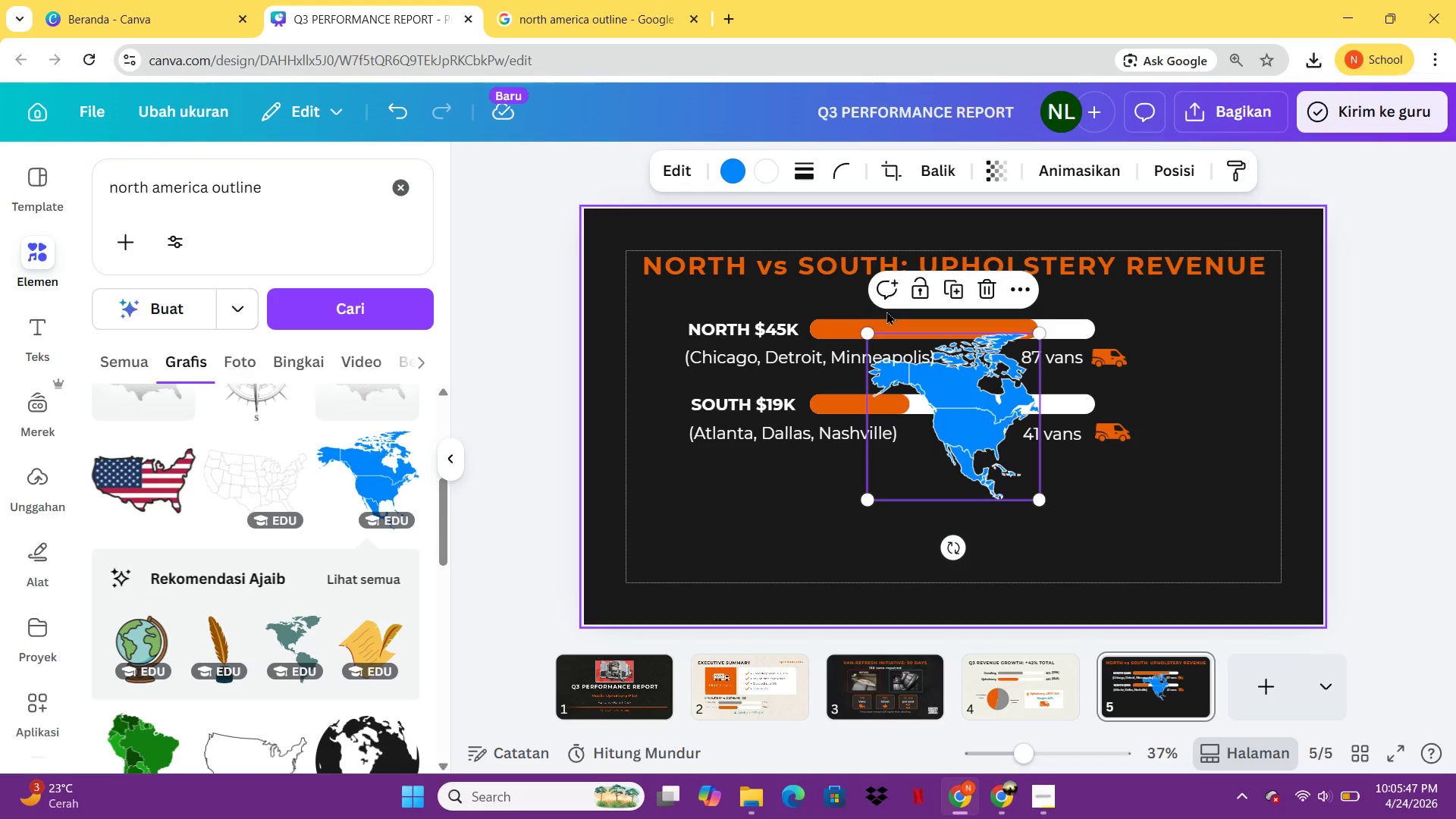 
left_click_drag(start_coordinate=[870, 331], to_coordinate=[941, 389])
 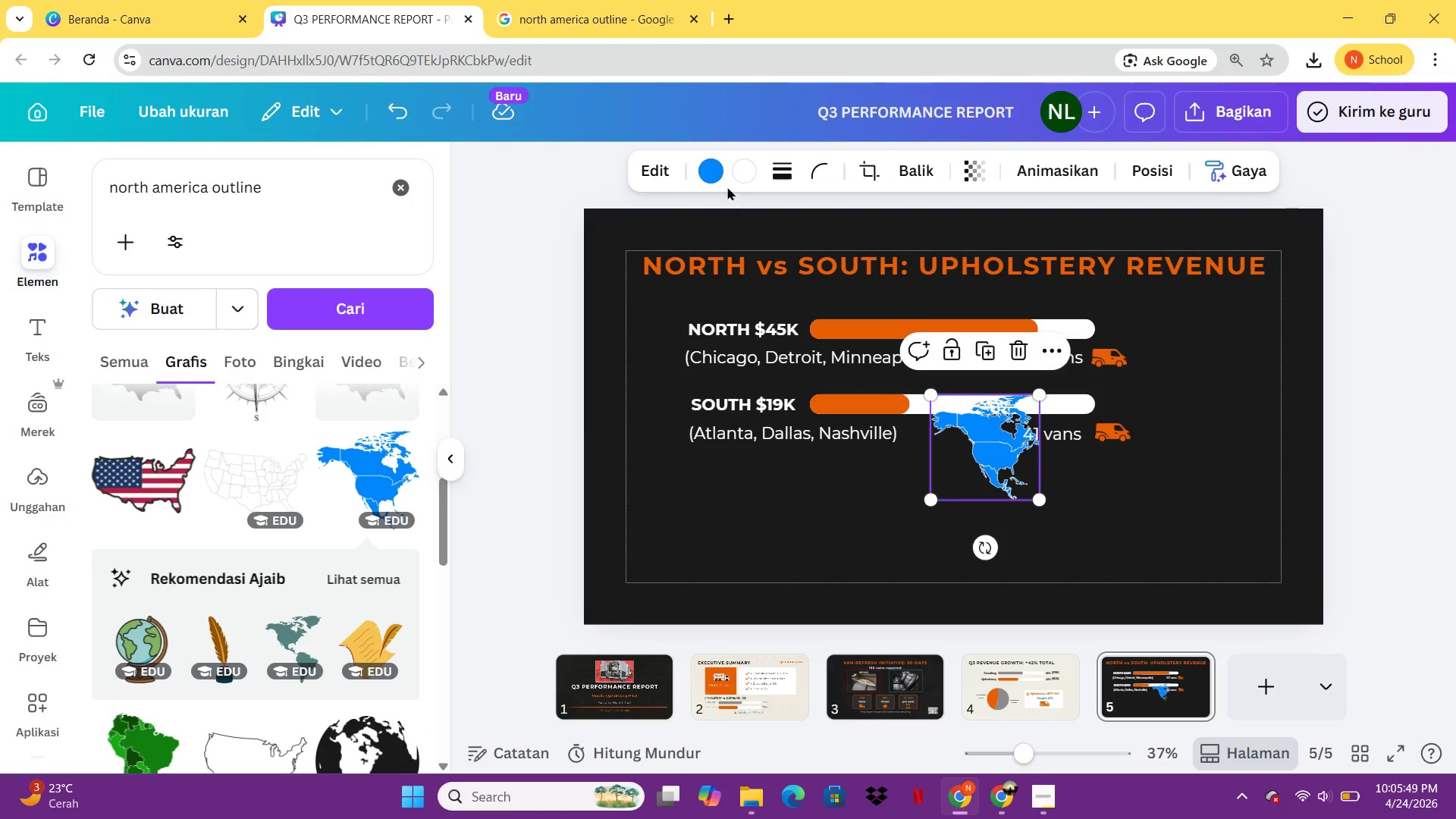 
left_click([713, 173])
 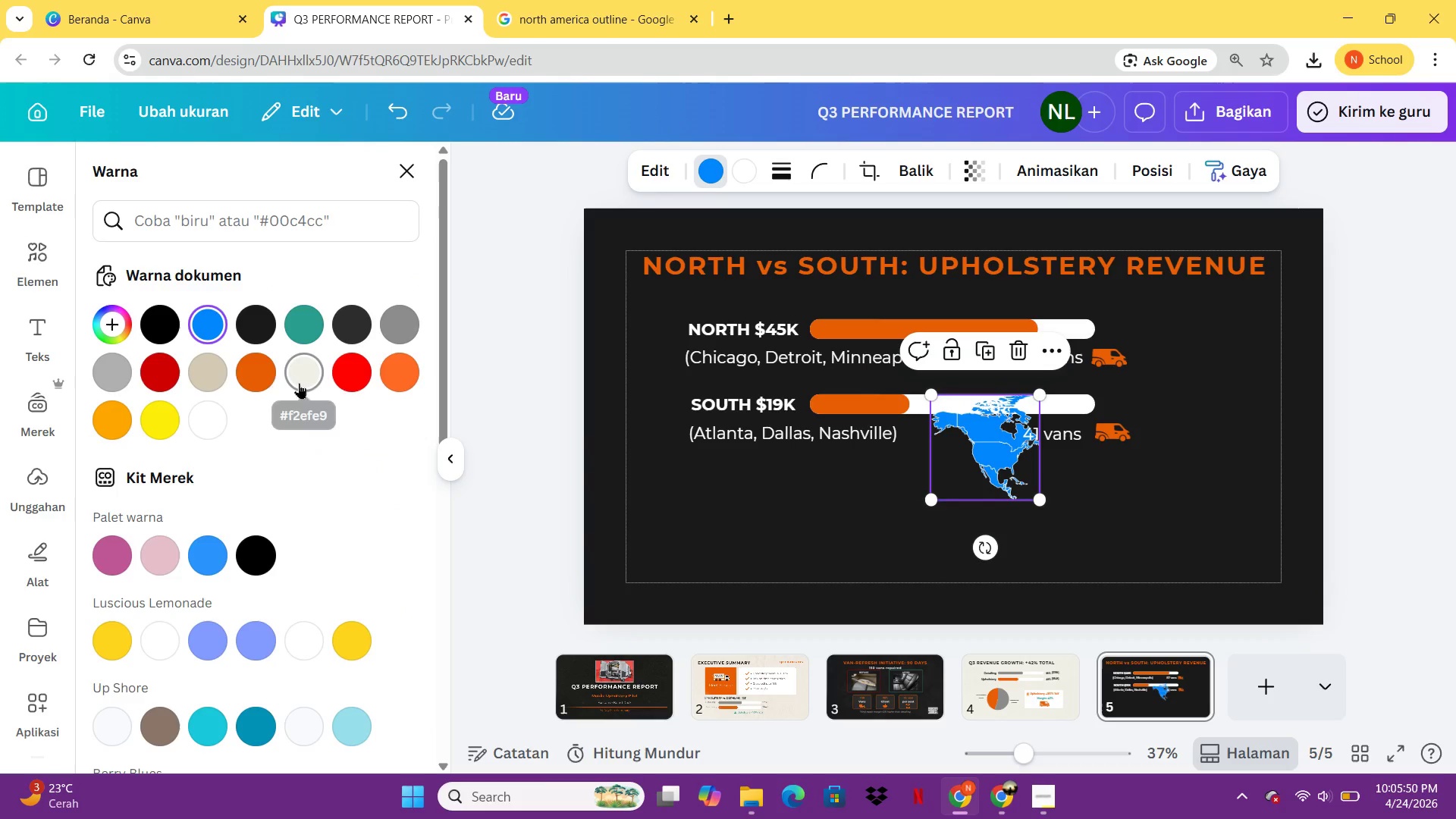 
left_click([257, 382])
 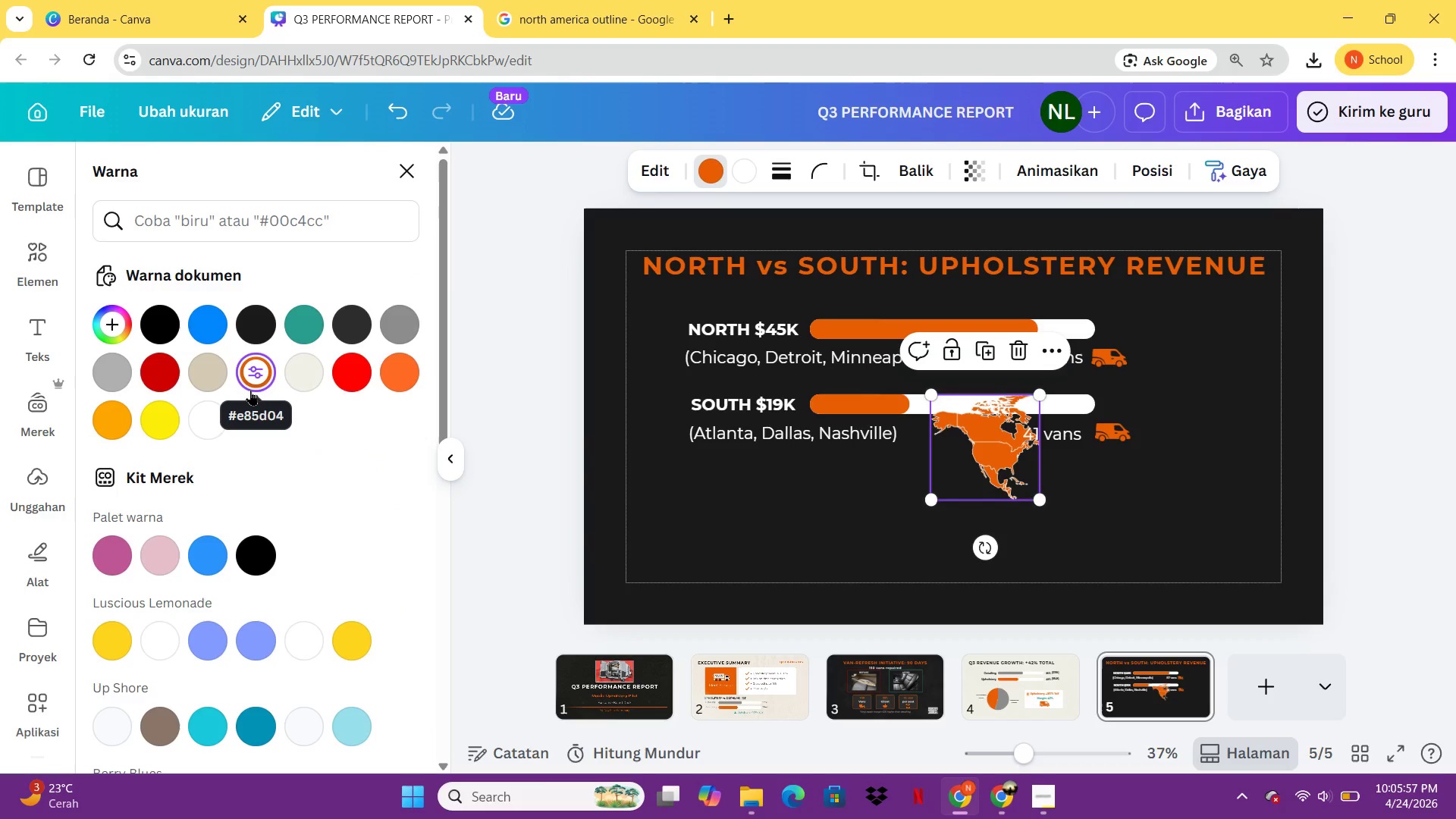 
wait(11.5)
 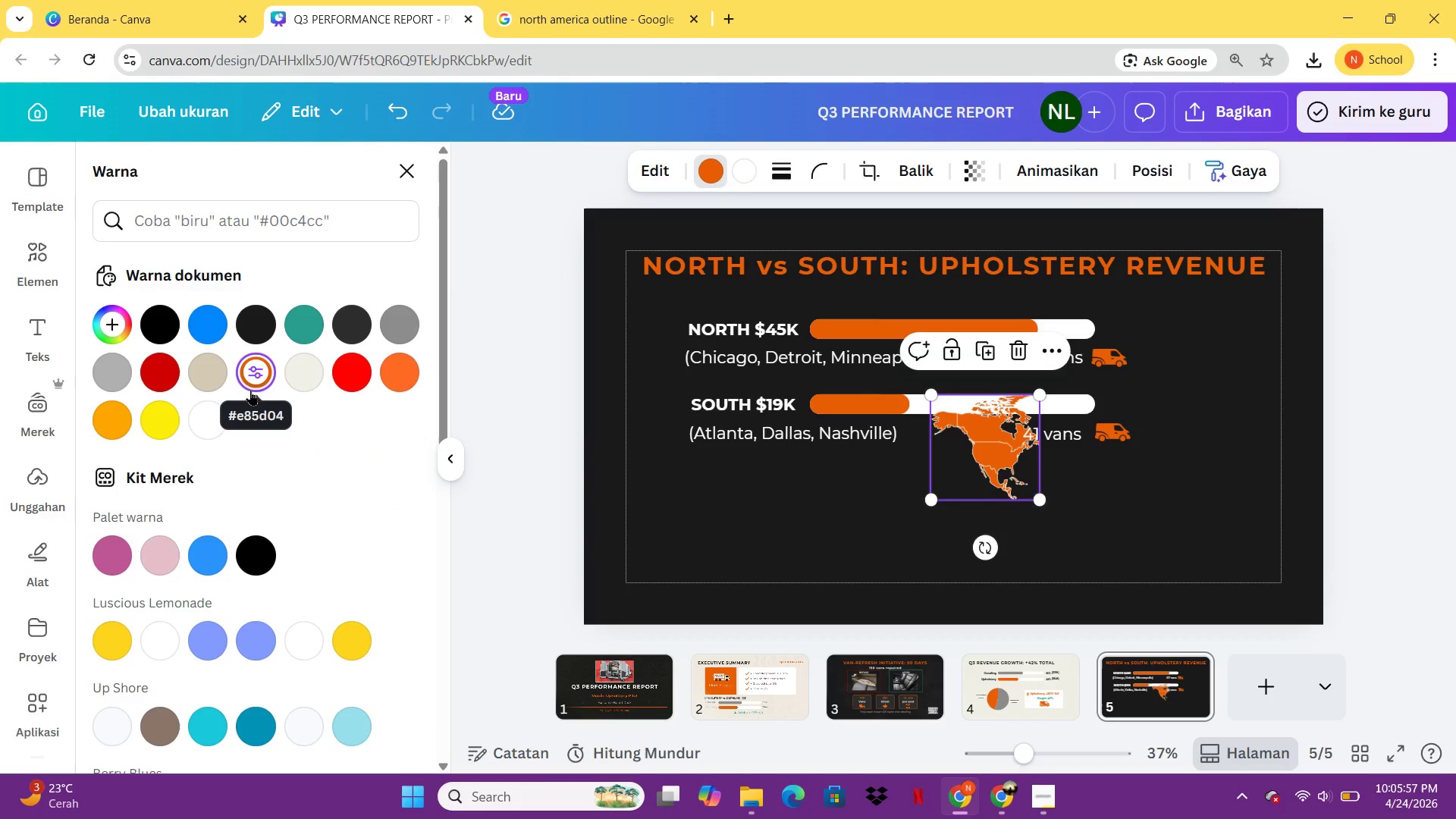 
left_click_drag(start_coordinate=[979, 447], to_coordinate=[905, 515])
 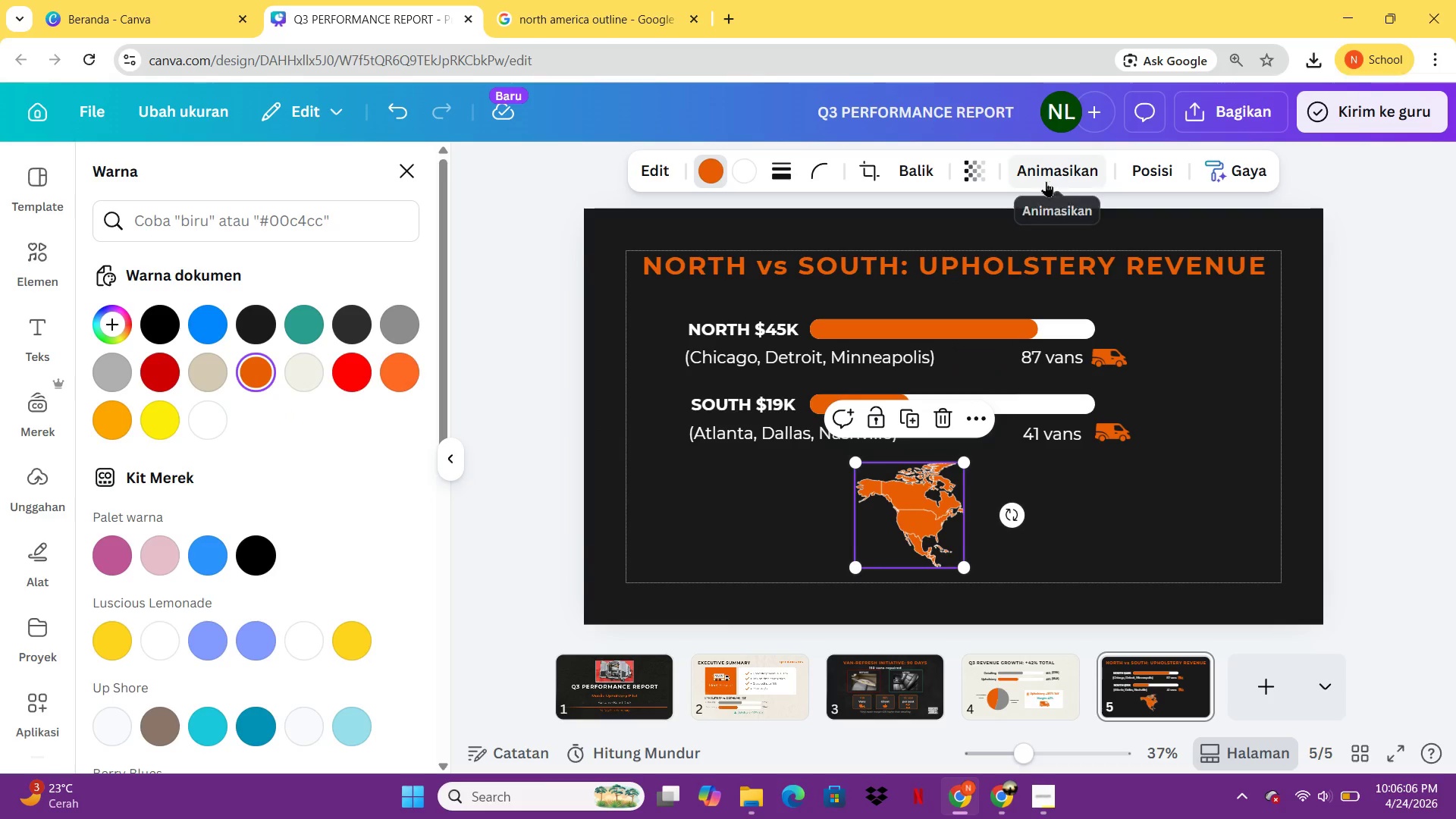 
left_click([974, 180])
 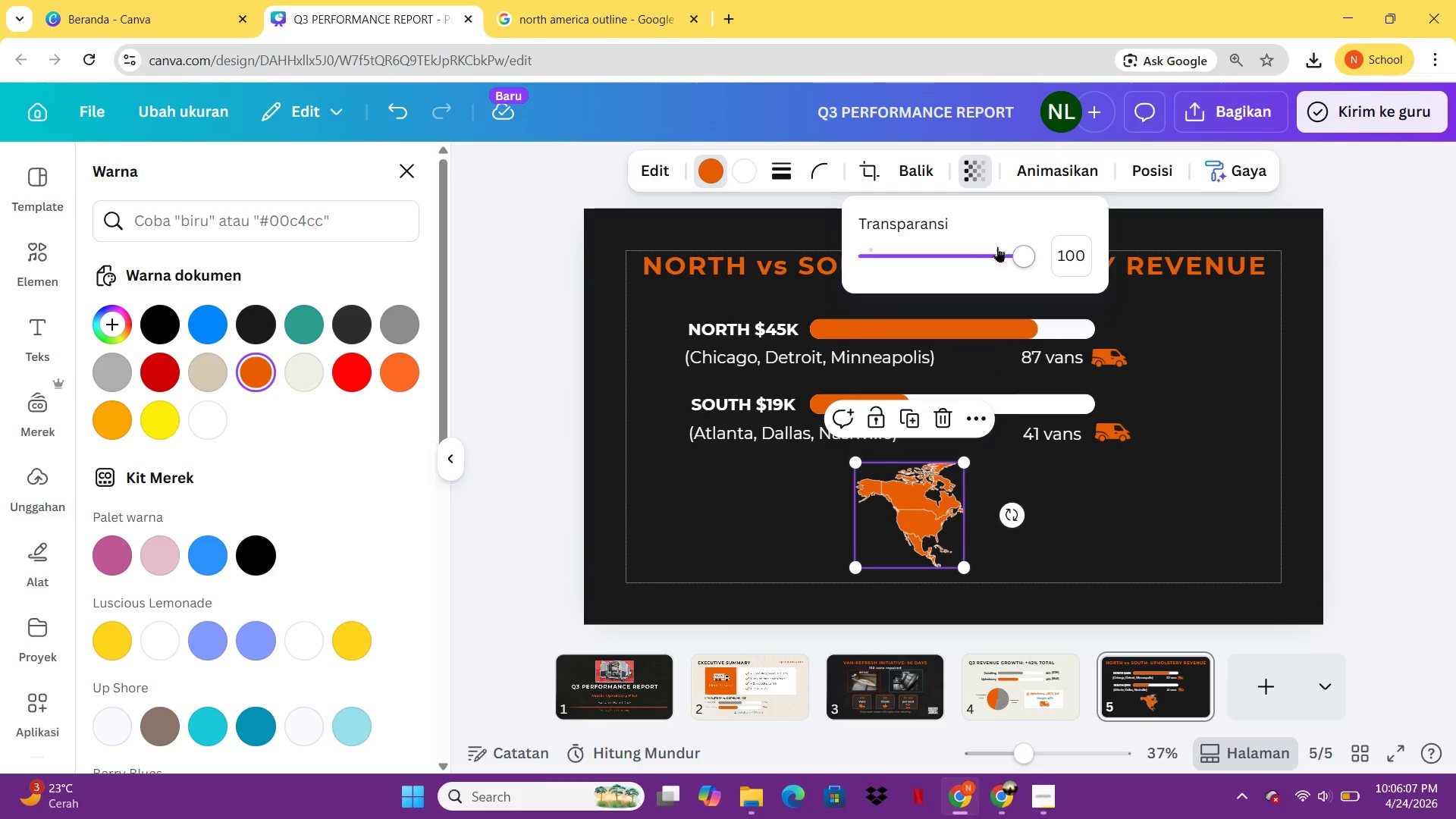 
left_click_drag(start_coordinate=[1003, 254], to_coordinate=[1059, 256])
 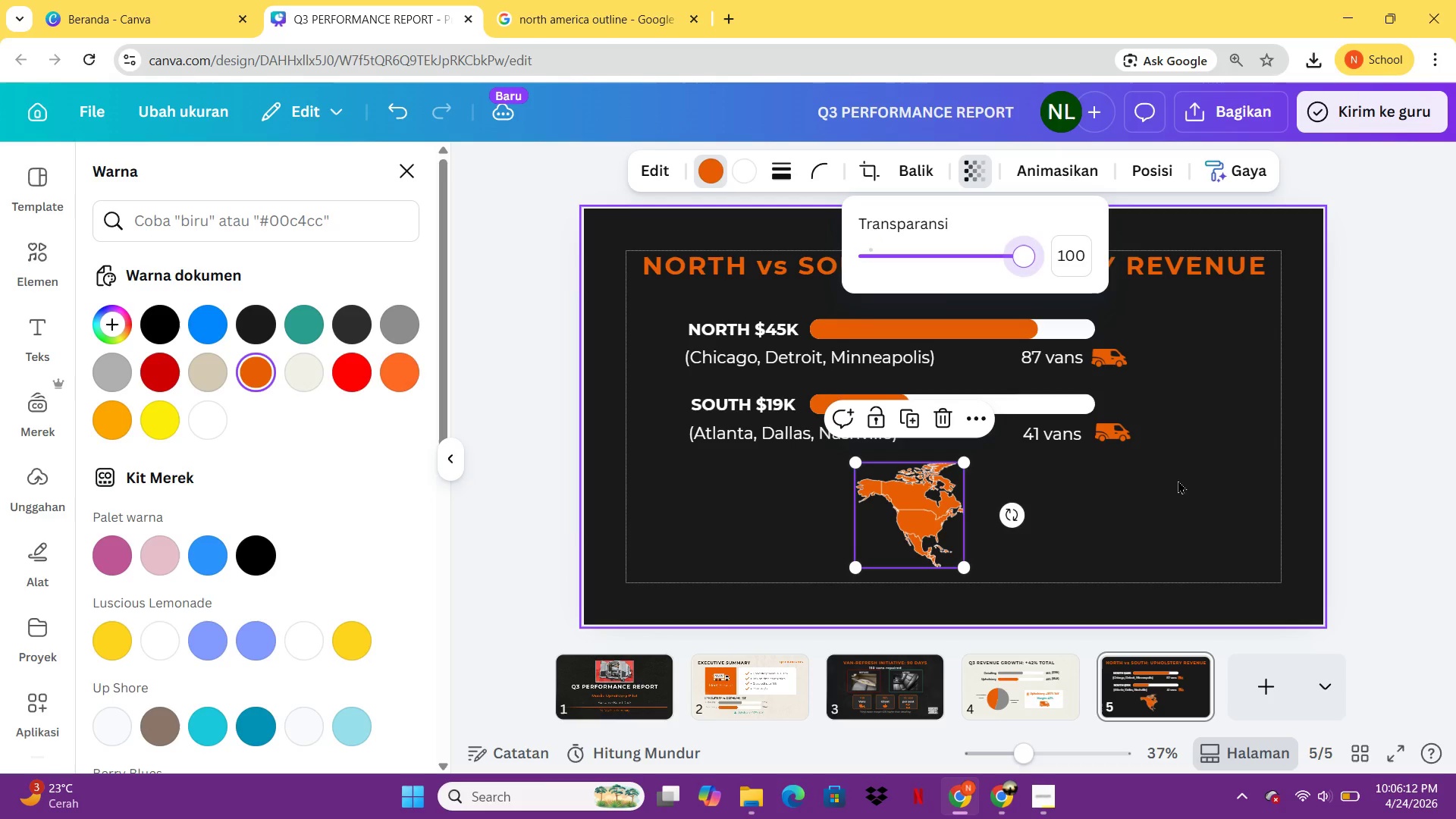 
left_click([1185, 496])
 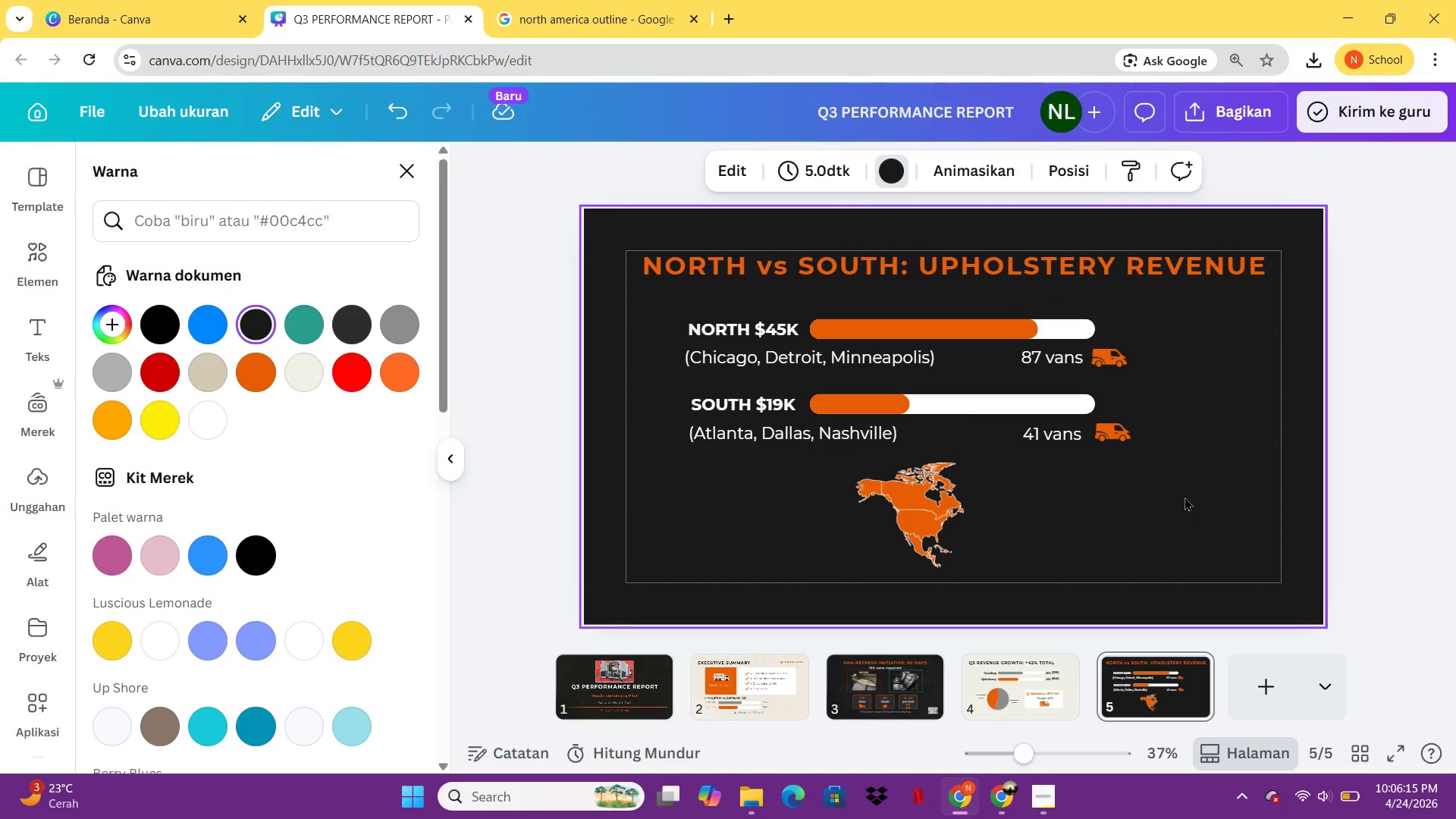 
left_click([931, 545])
 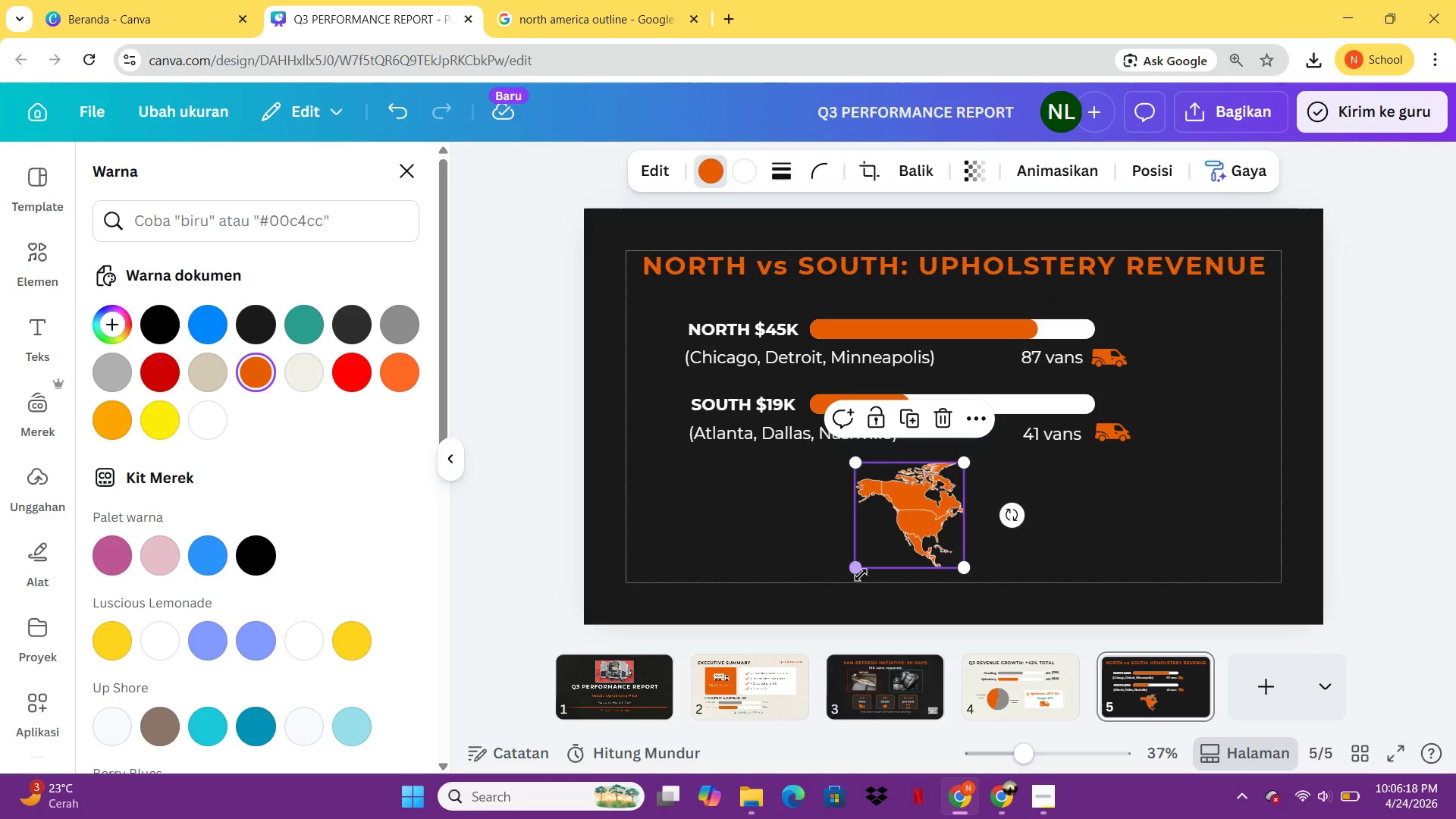 
left_click_drag(start_coordinate=[859, 570], to_coordinate=[895, 547])
 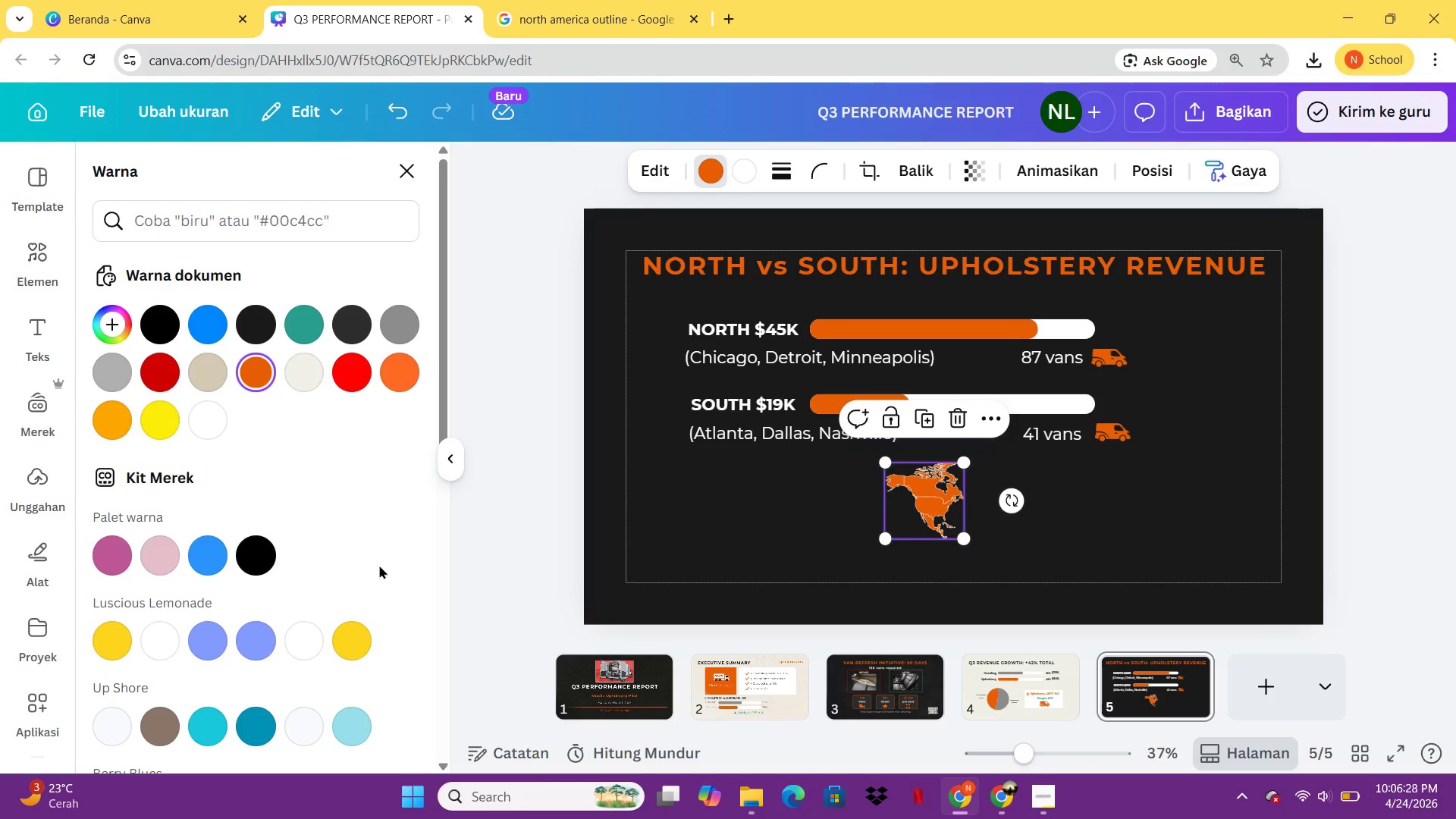 
wait(13.09)
 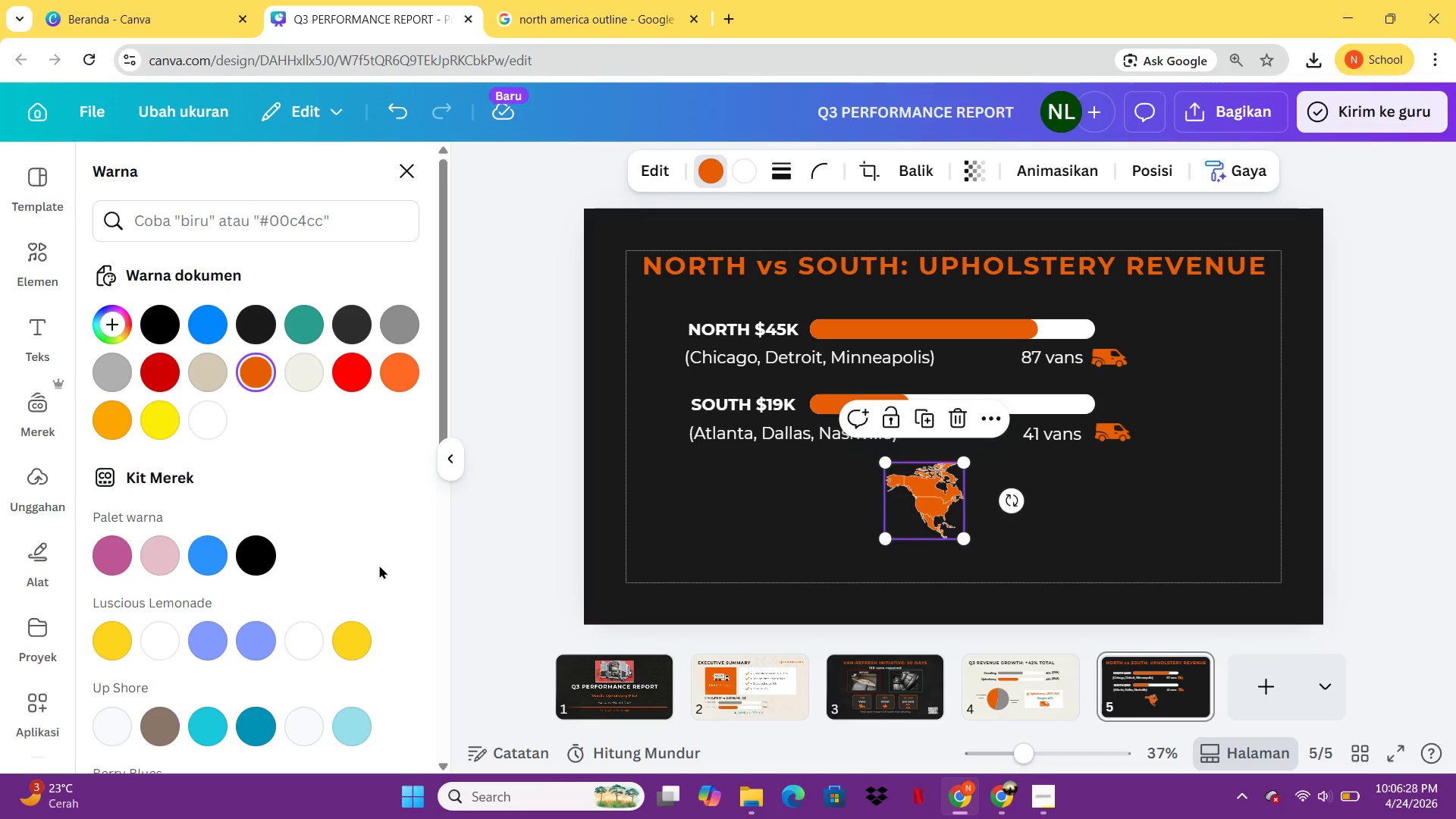 
left_click([35, 256])
 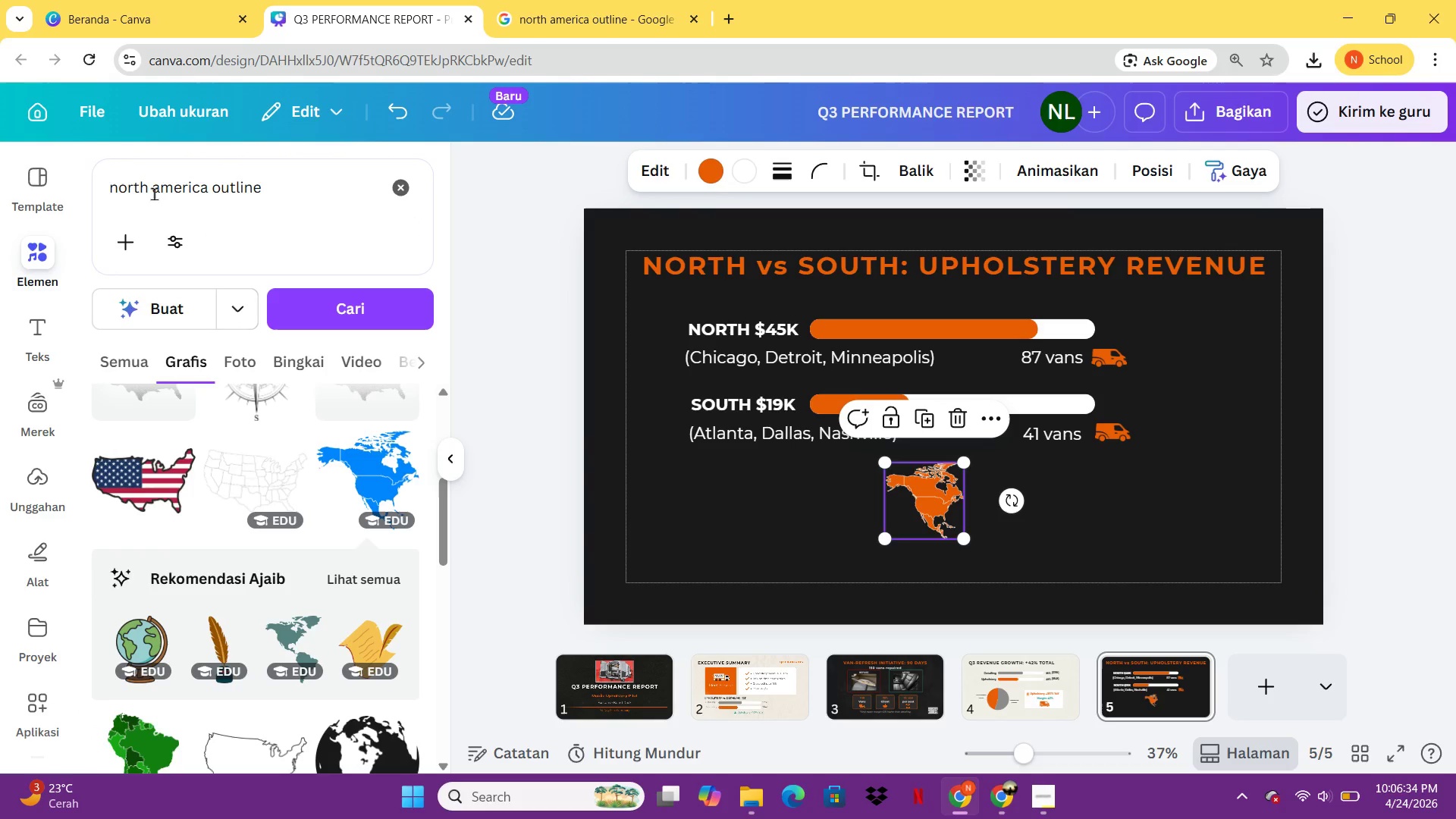 
left_click_drag(start_coordinate=[152, 193], to_coordinate=[96, 190])
 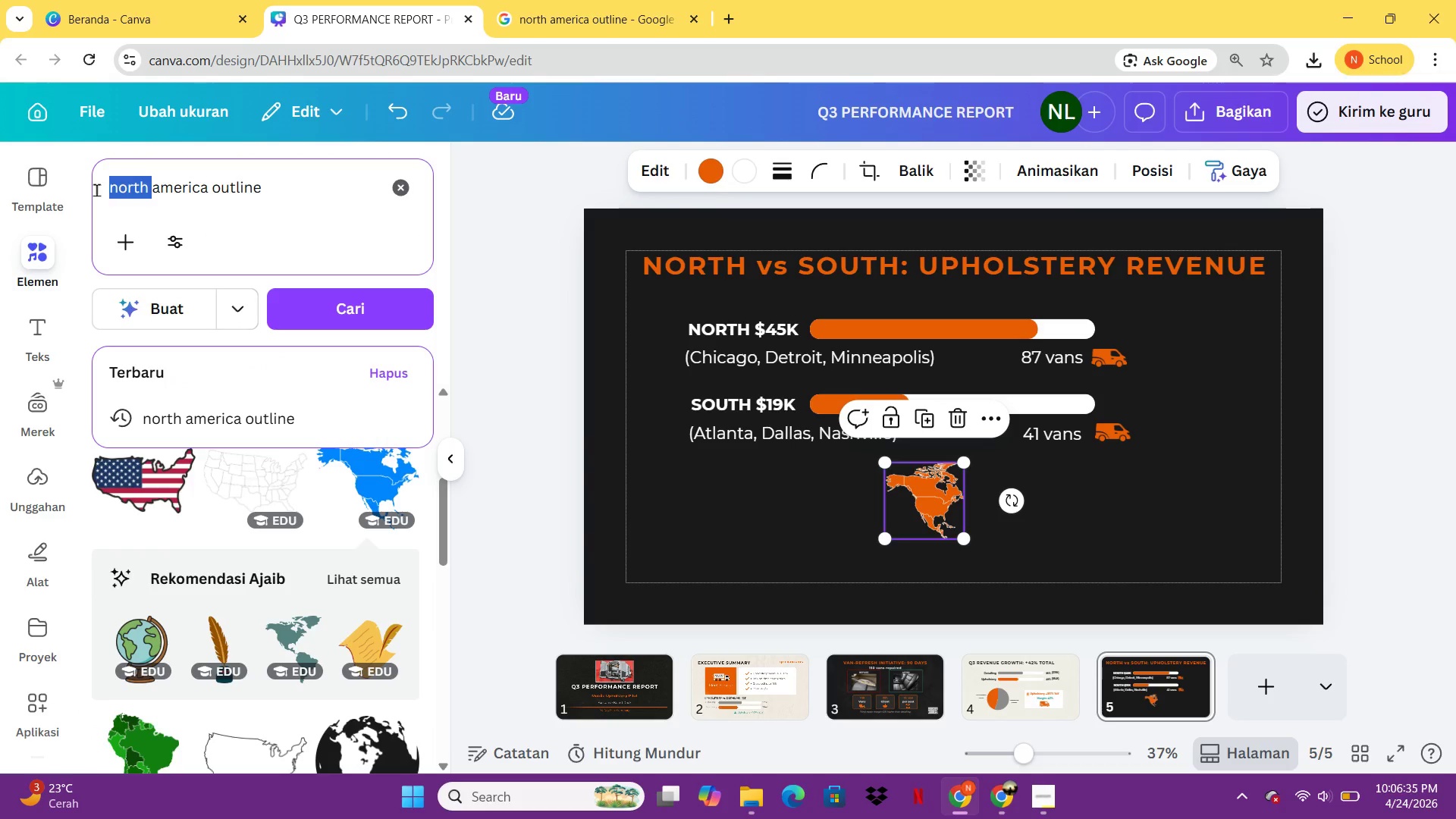 
type(sot)
key(Backspace)
type(uth )
 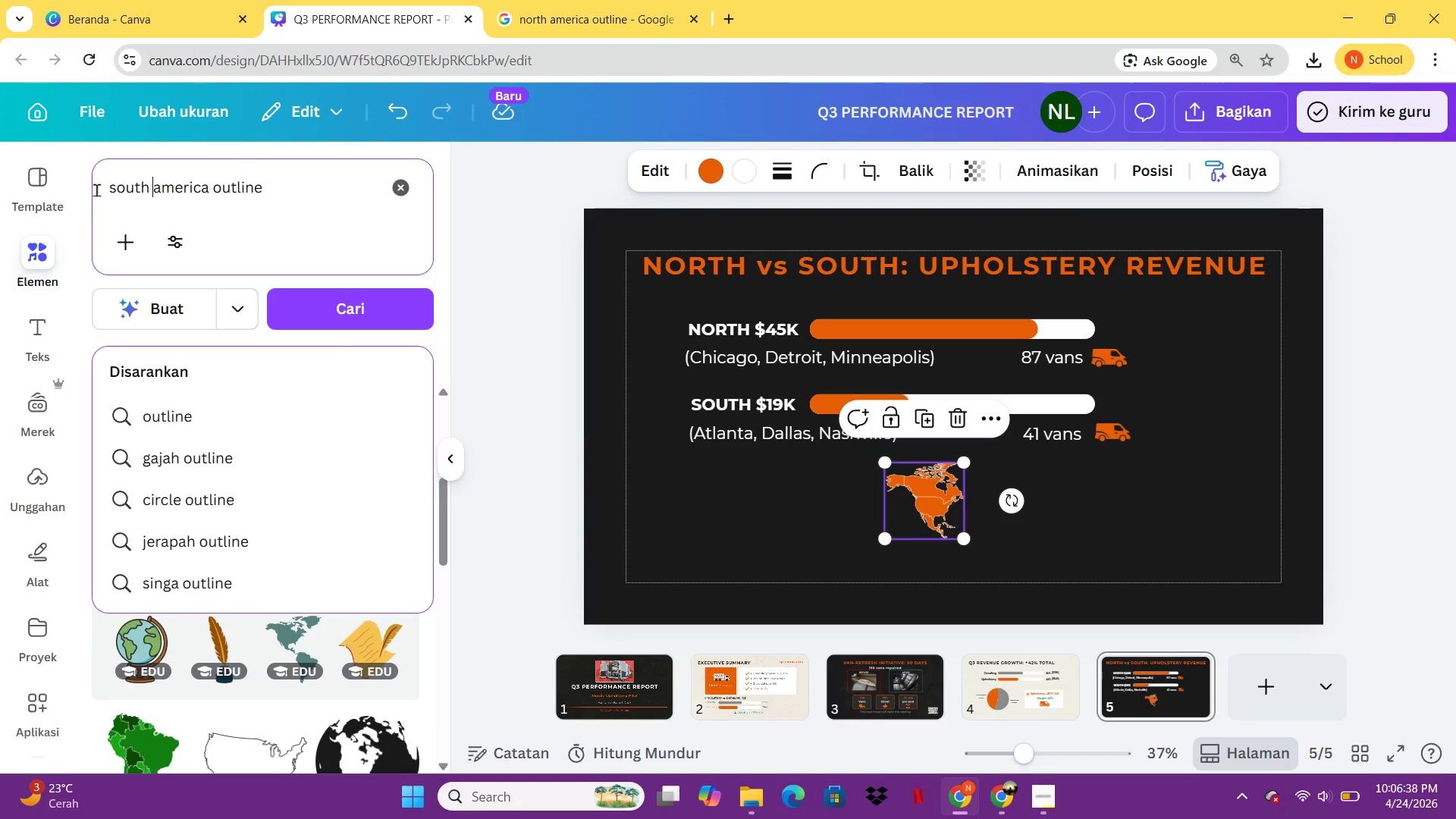 
key(Enter)
 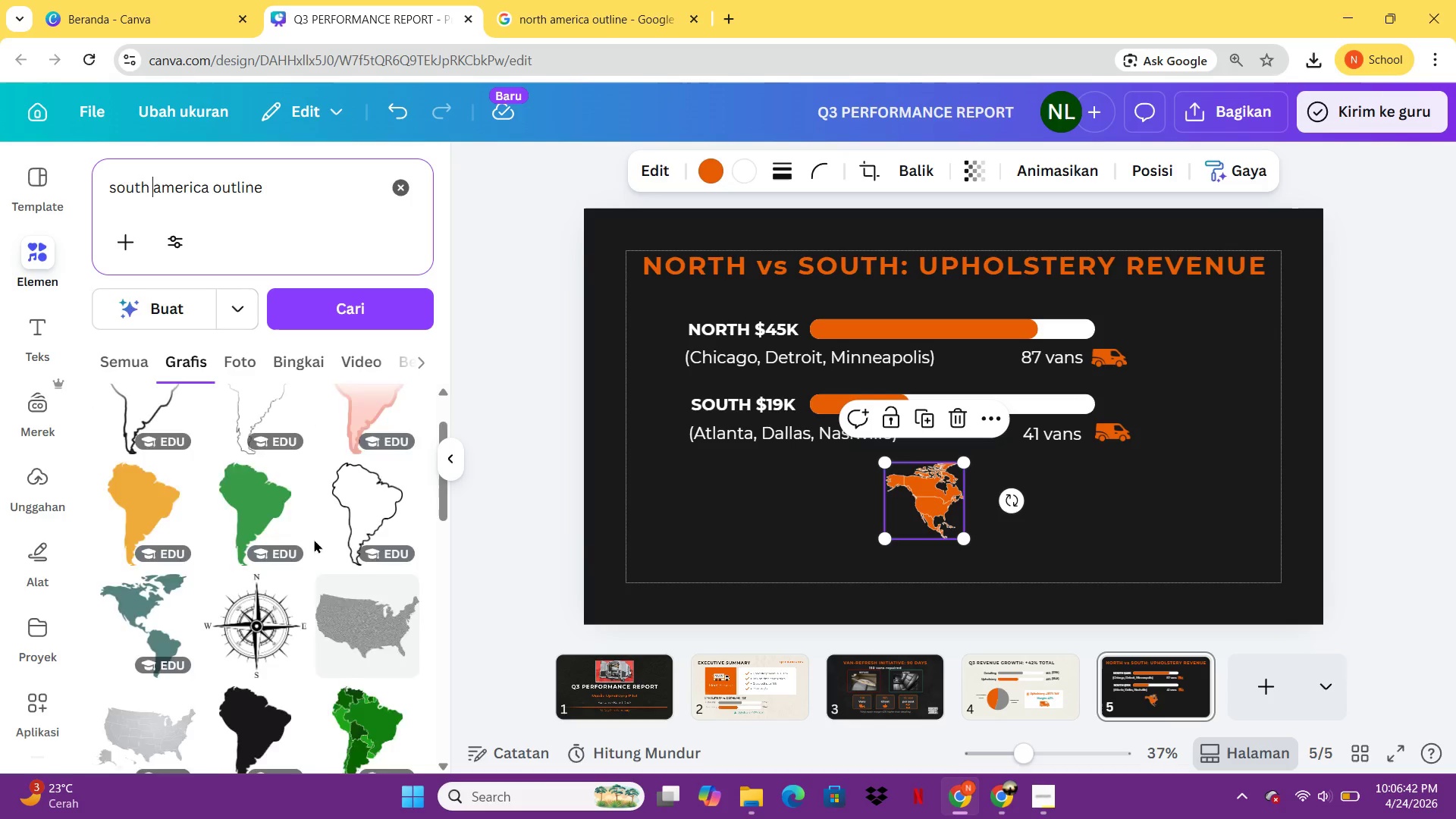 
wait(5.89)
 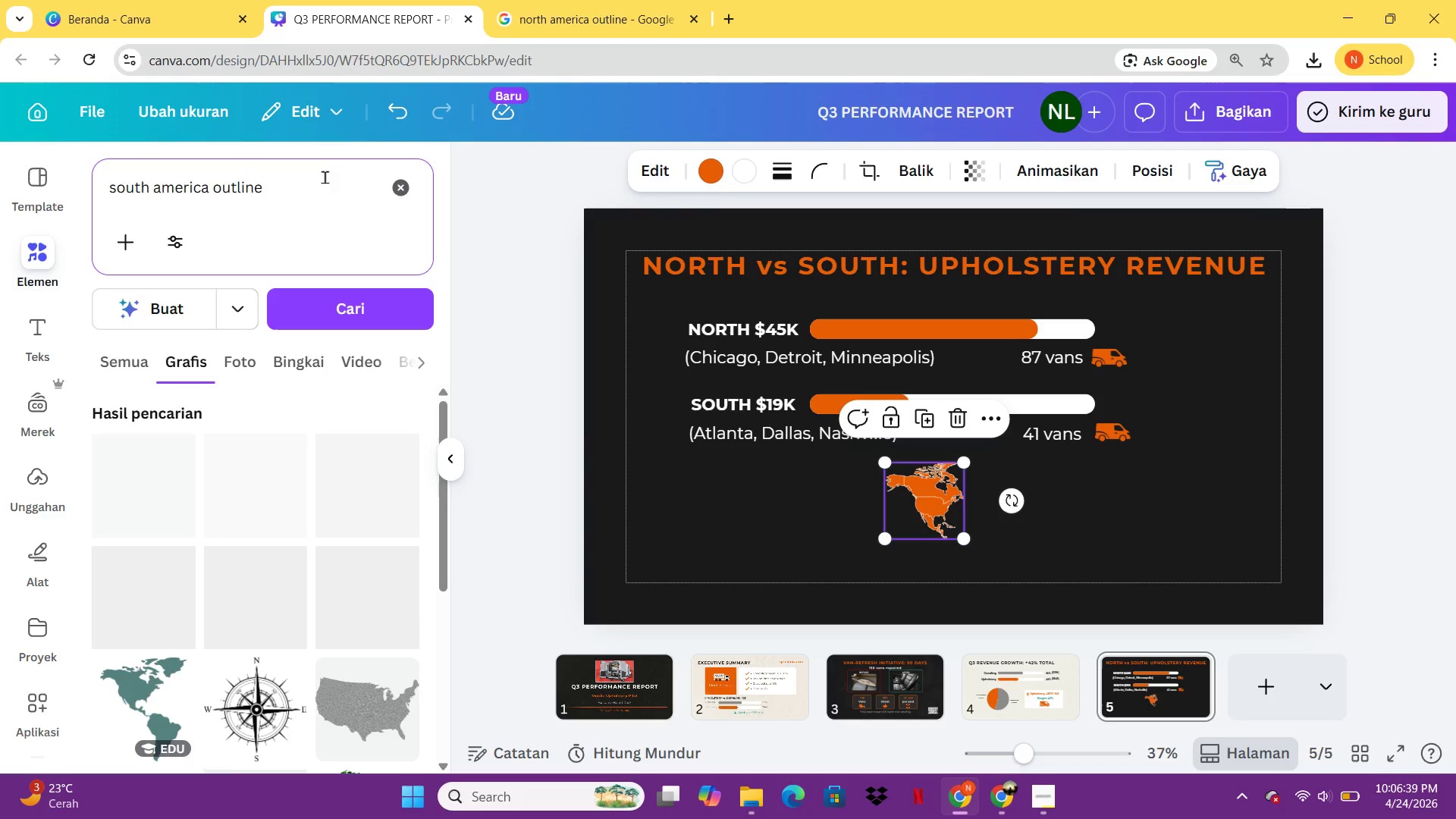 
mouse_move([157, 457])
 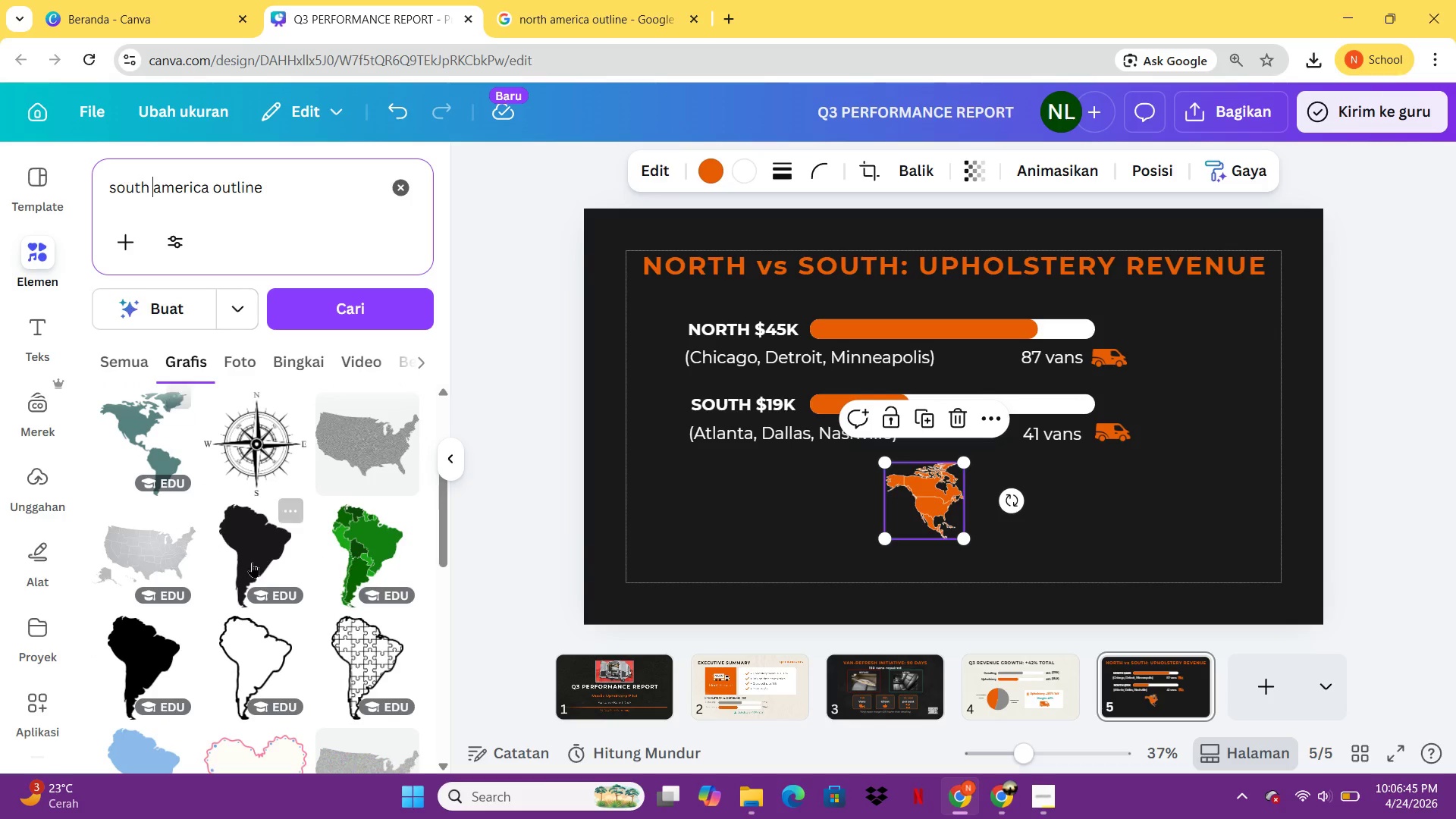 
mouse_move([221, 560])
 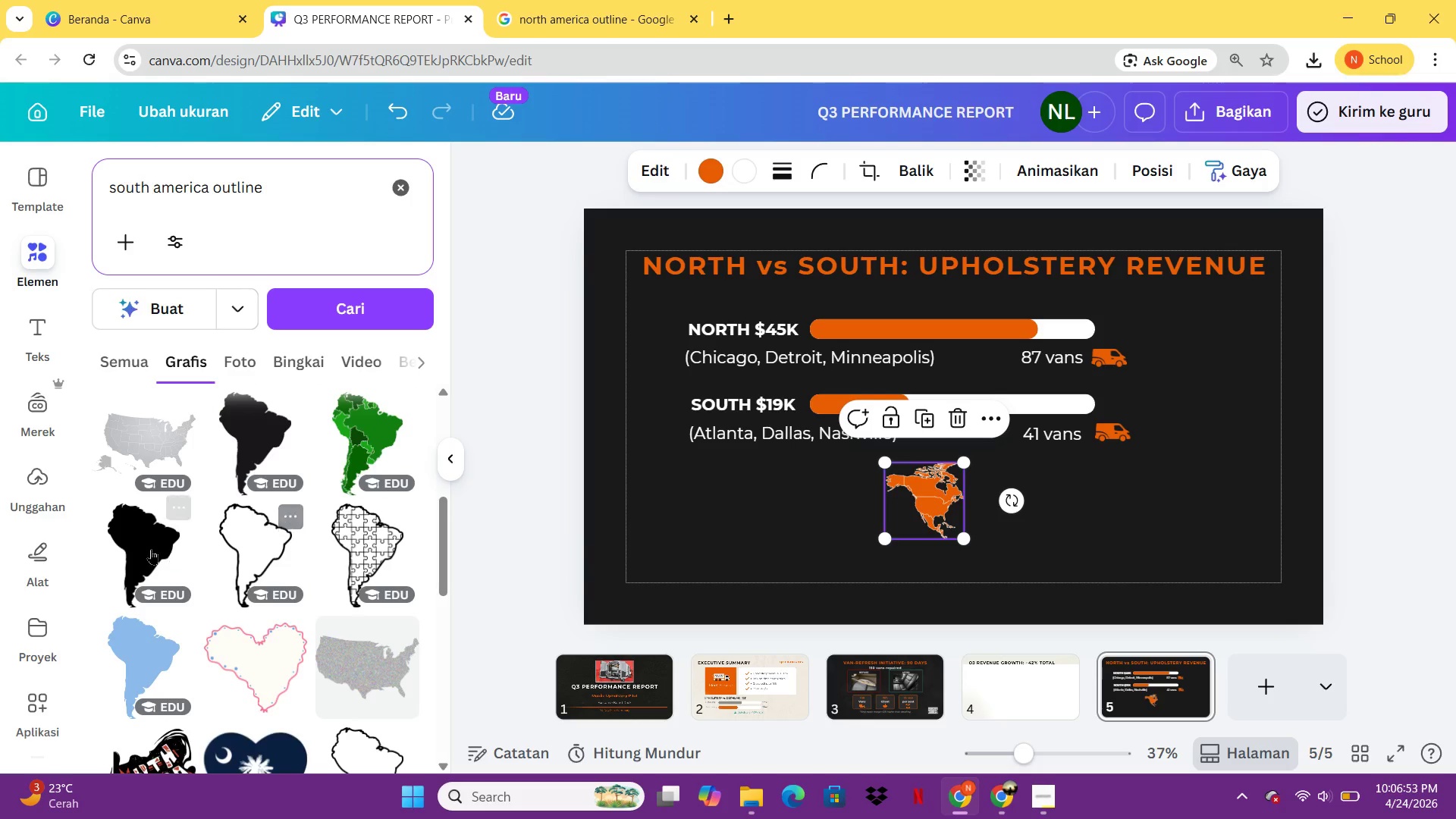 
mouse_move([169, 529])
 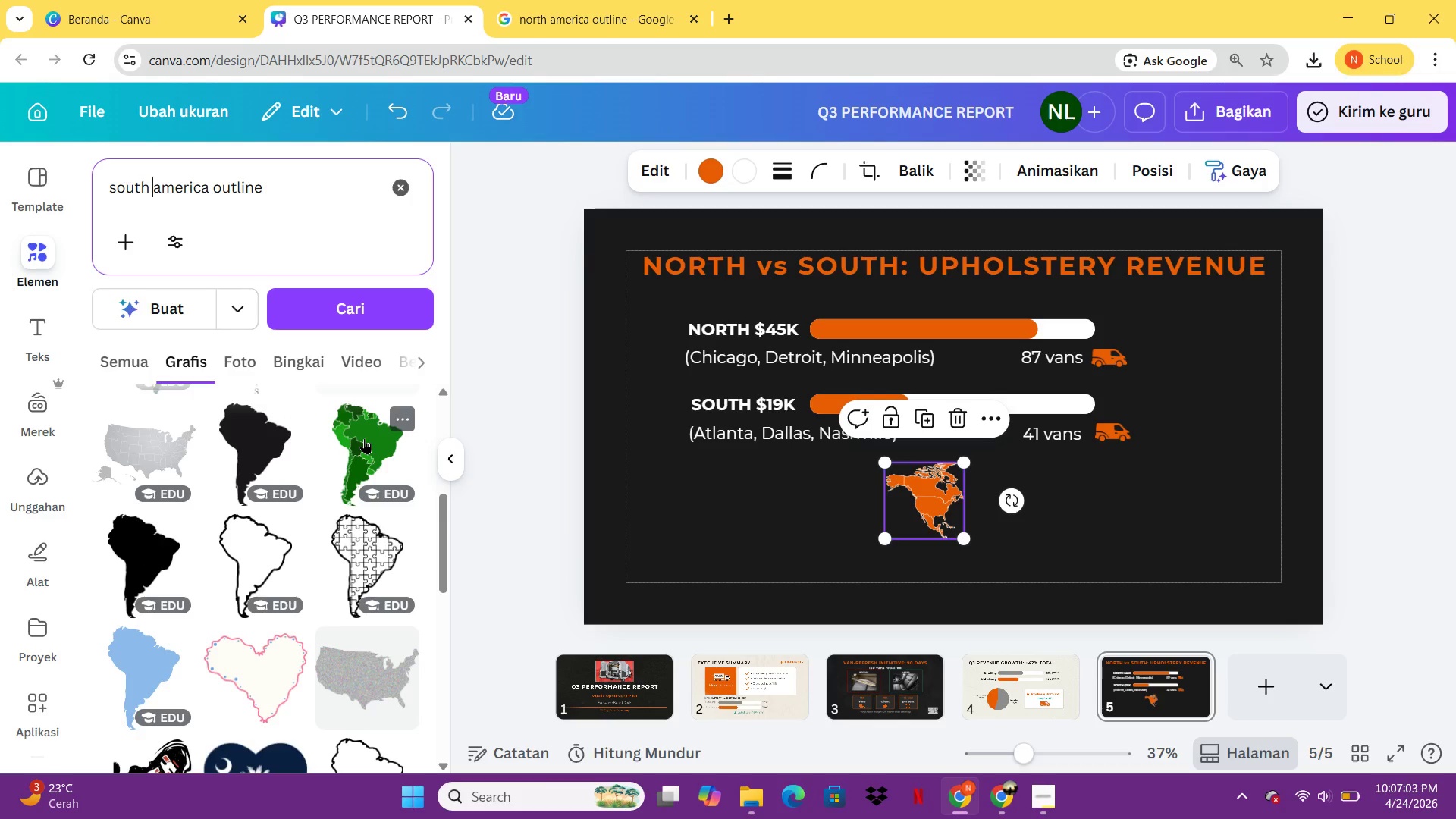 
left_click([364, 438])
 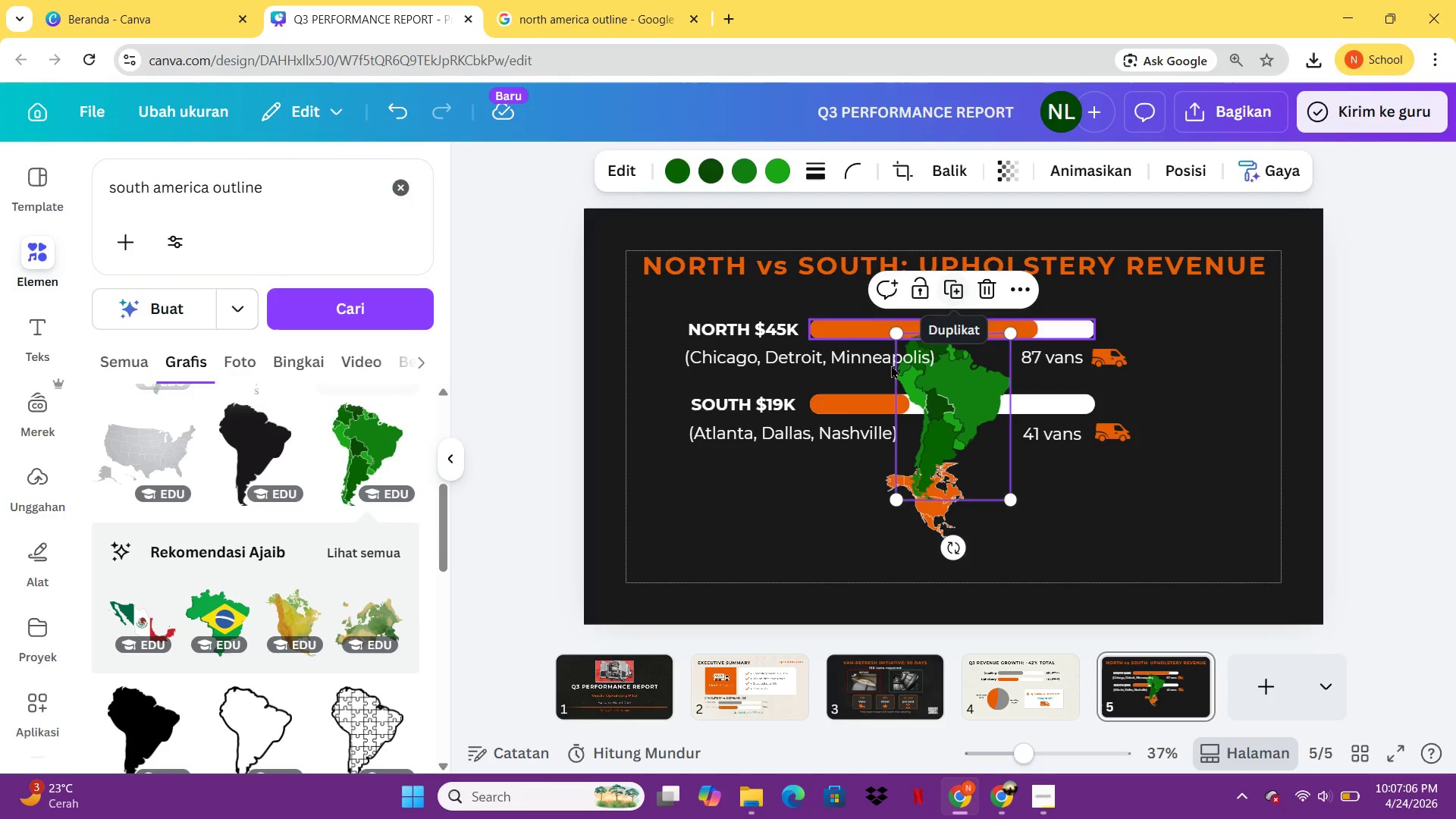 
key(Delete)
 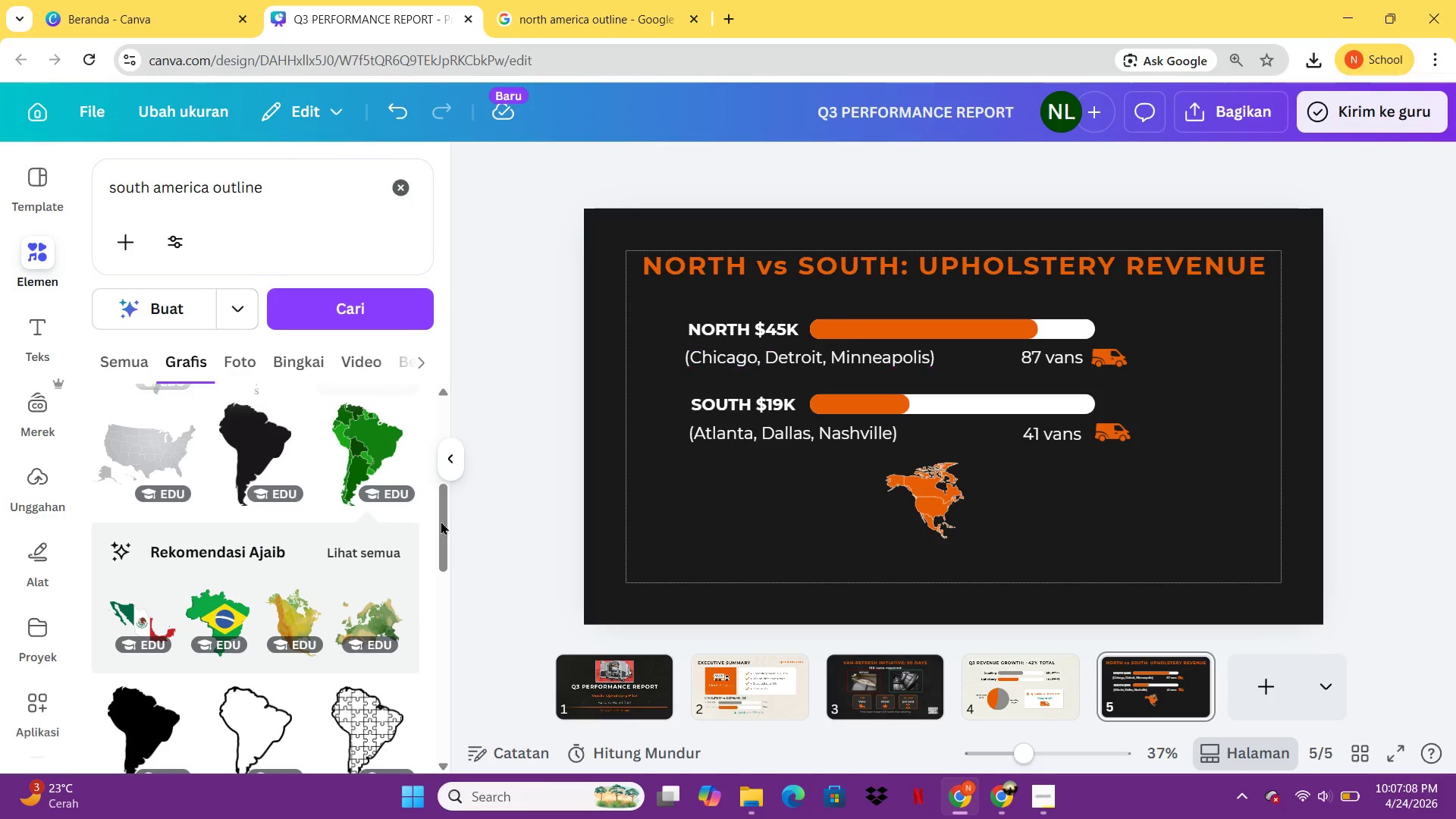 
mouse_move([289, 634])
 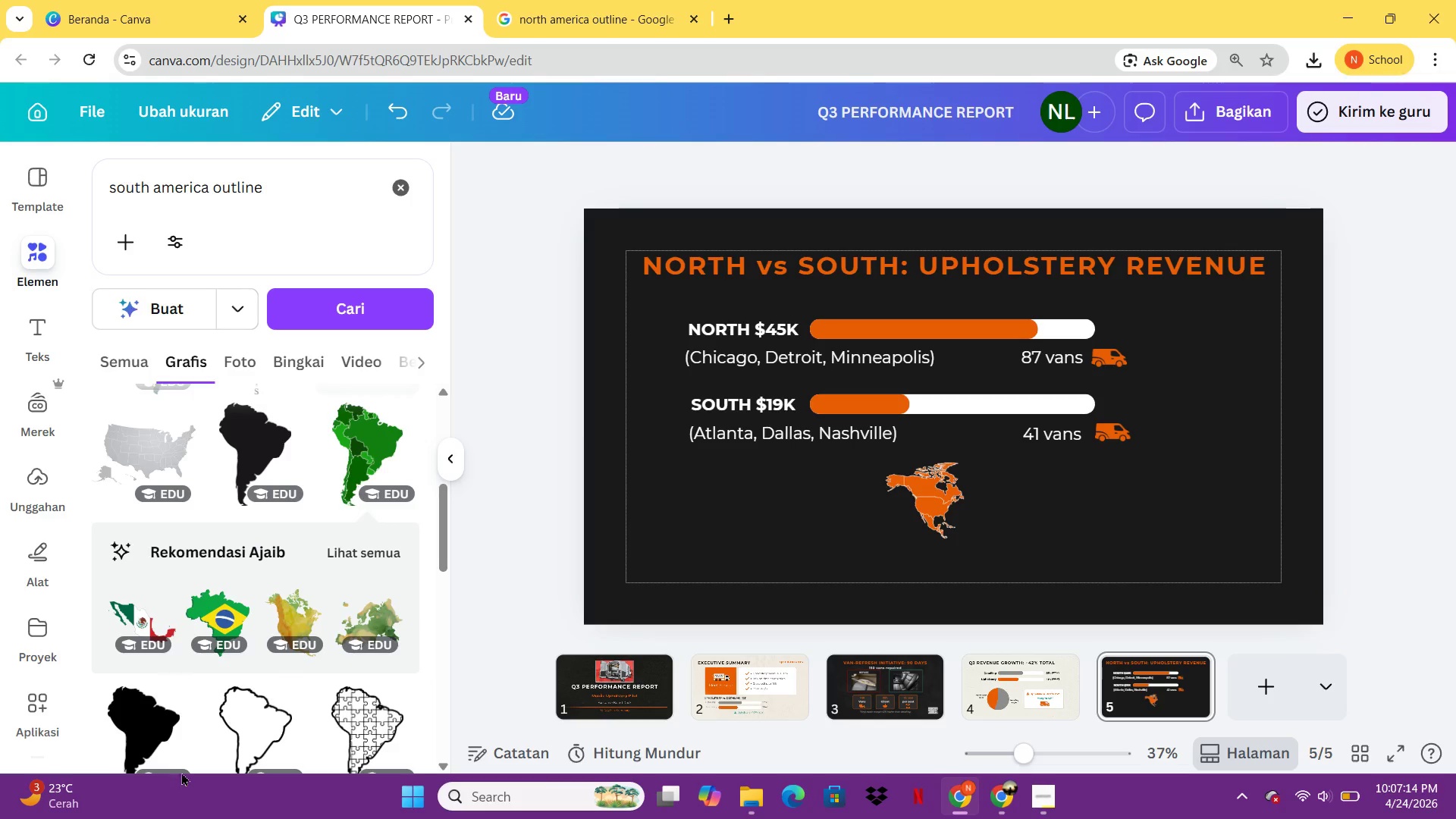 
mouse_move([306, 643])
 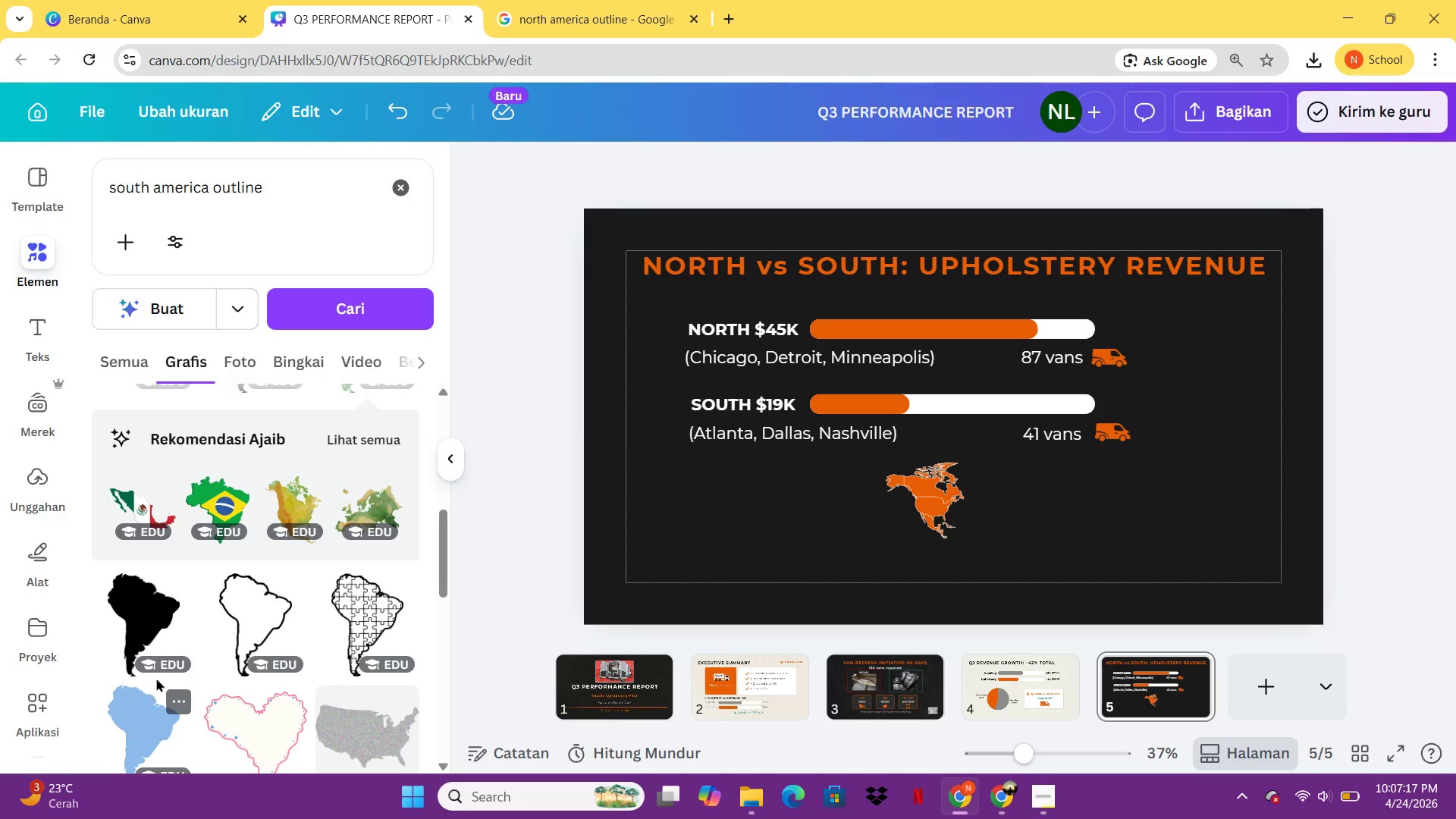 
left_click([140, 601])
 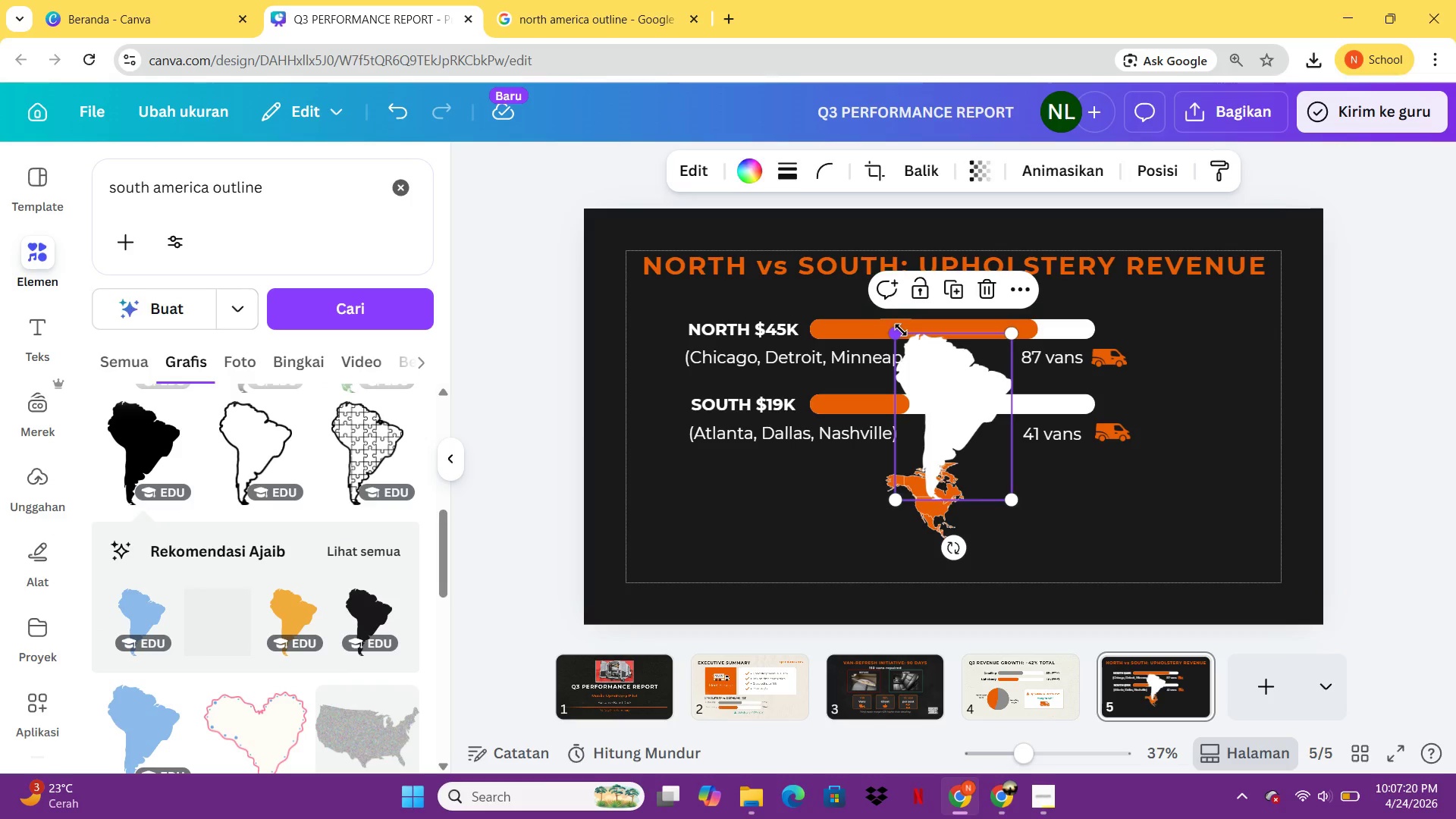 
left_click_drag(start_coordinate=[900, 331], to_coordinate=[979, 419])
 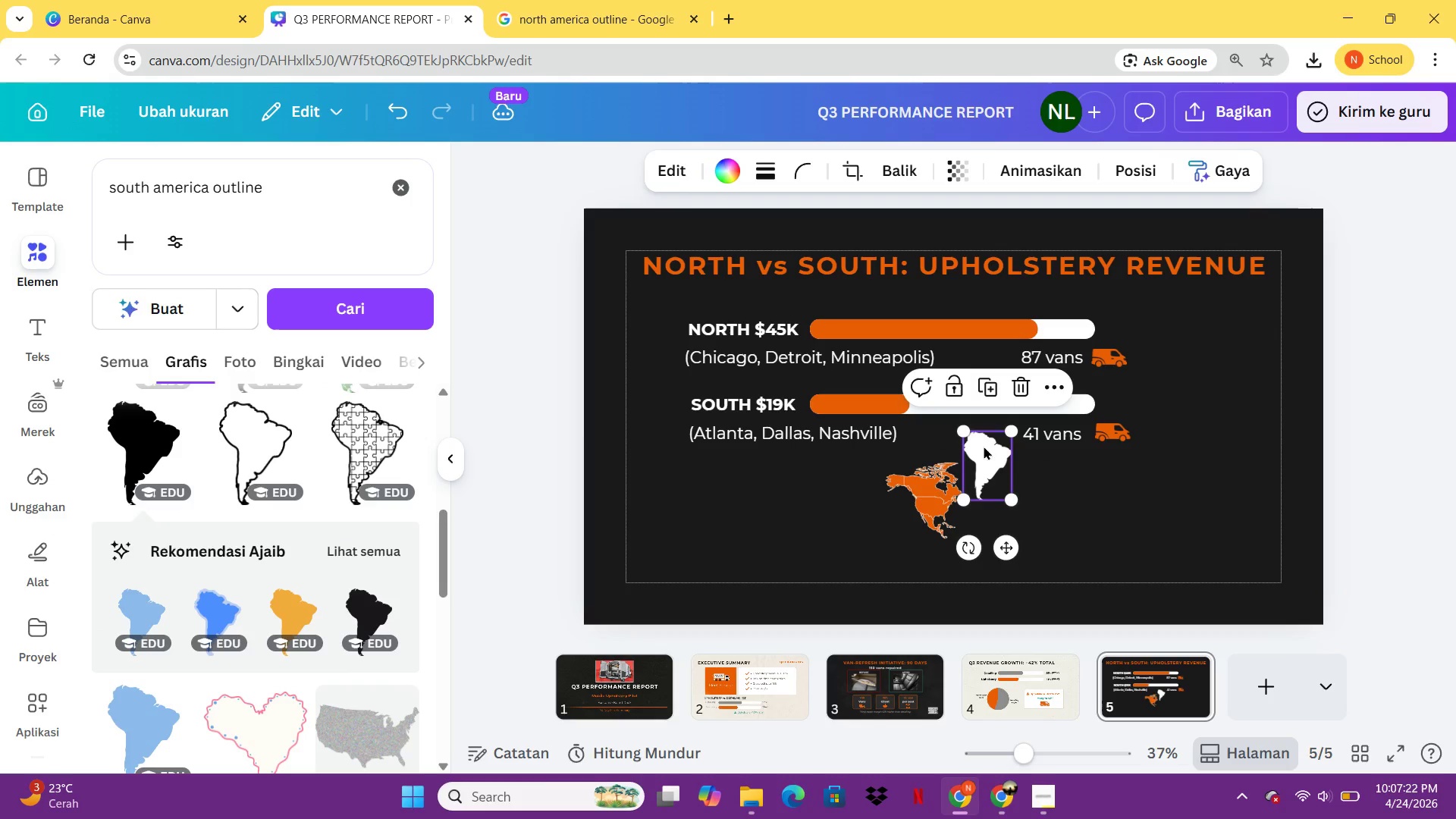 
left_click_drag(start_coordinate=[984, 446], to_coordinate=[976, 550])
 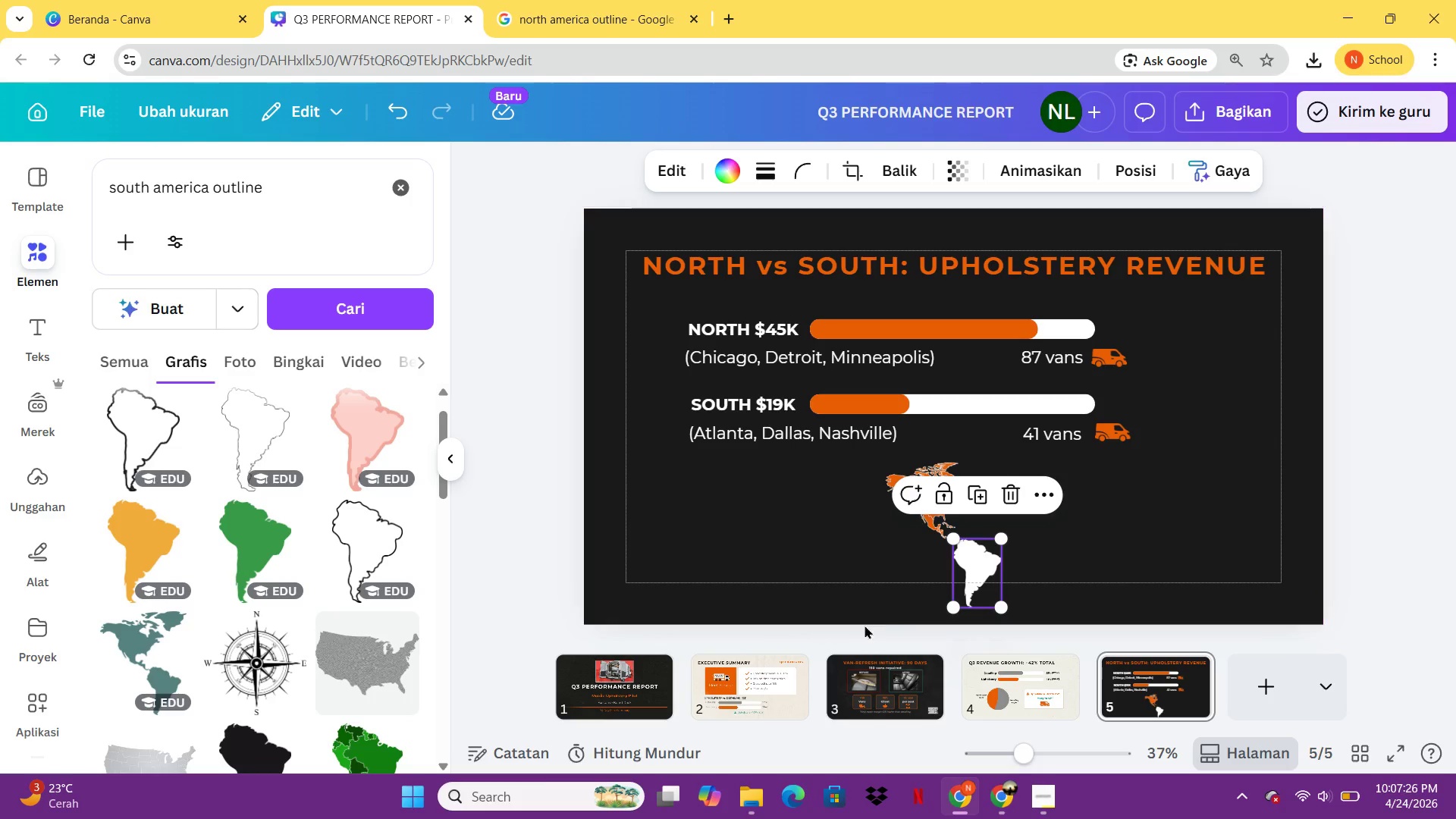 
left_click([1119, 596])
 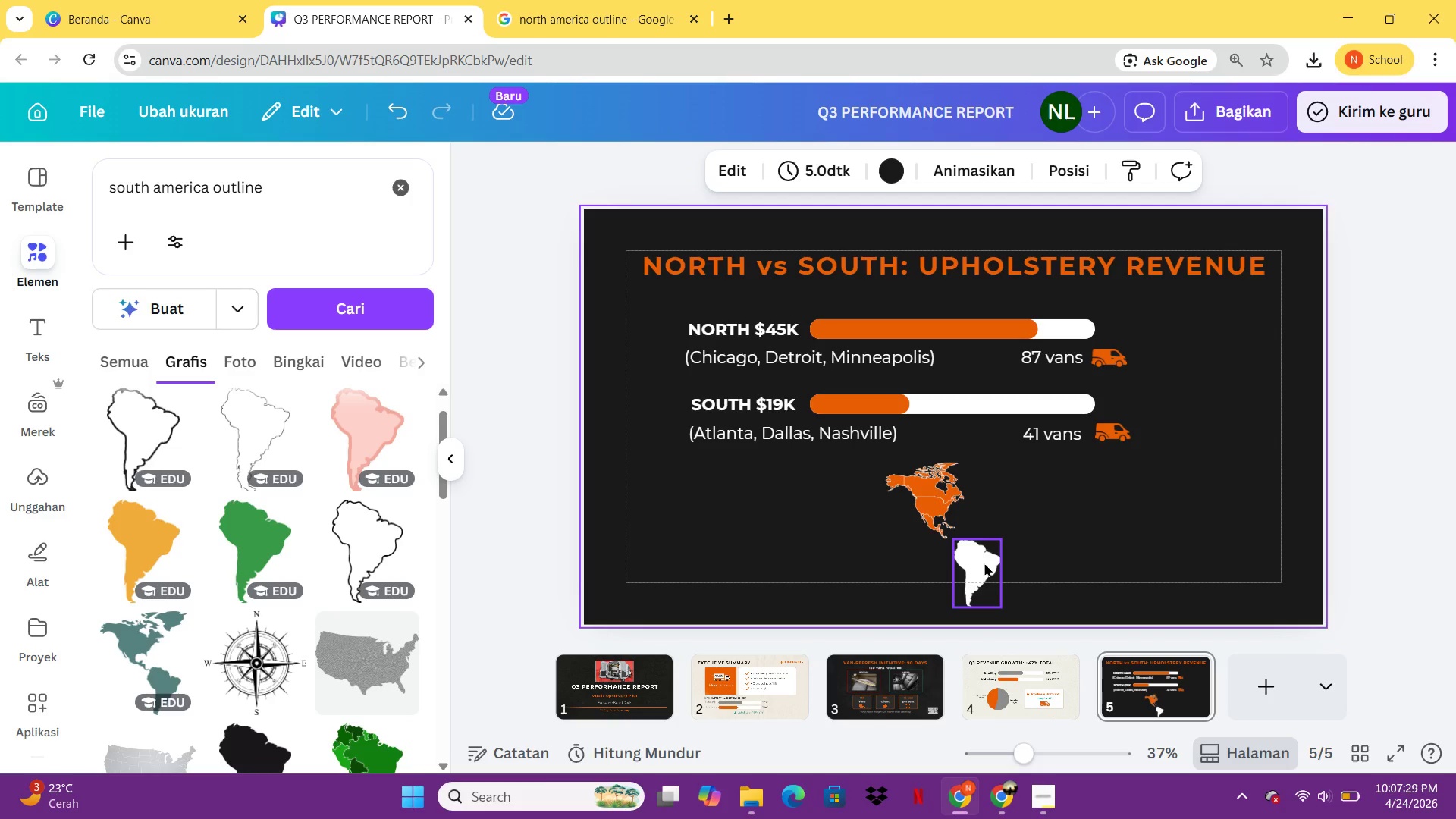 
left_click([984, 563])
 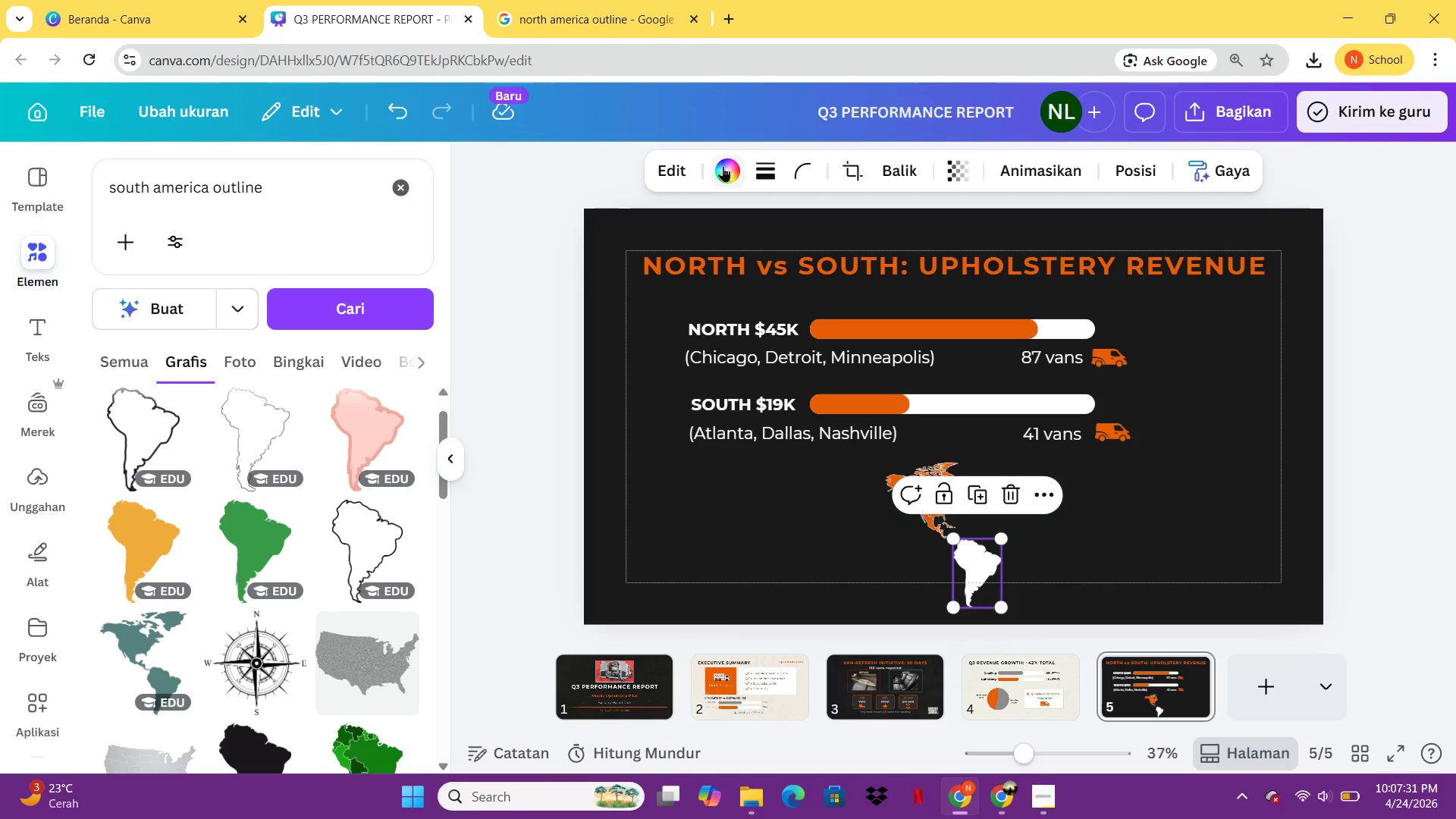 
left_click([723, 166])
 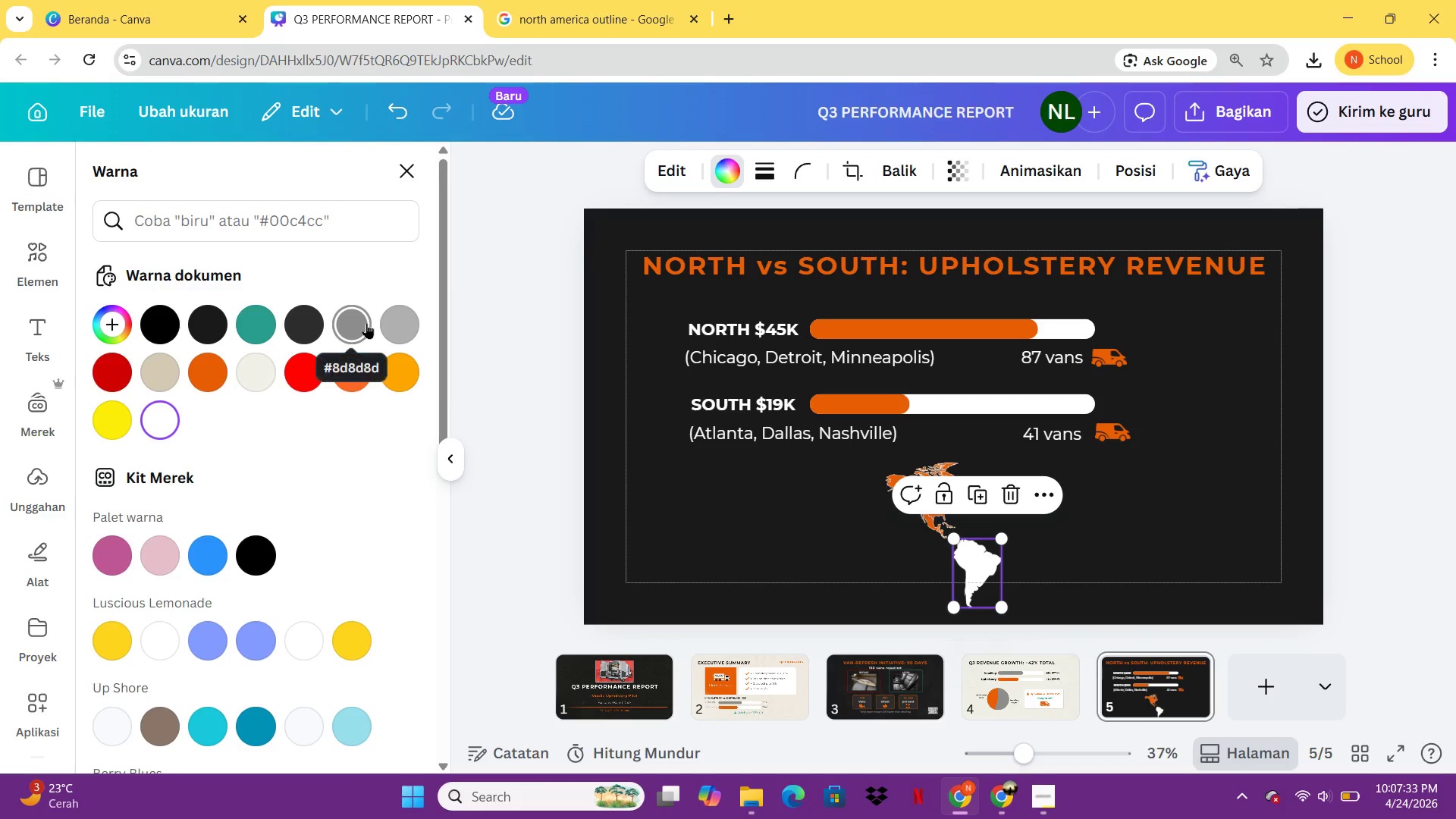 
left_click([366, 323])
 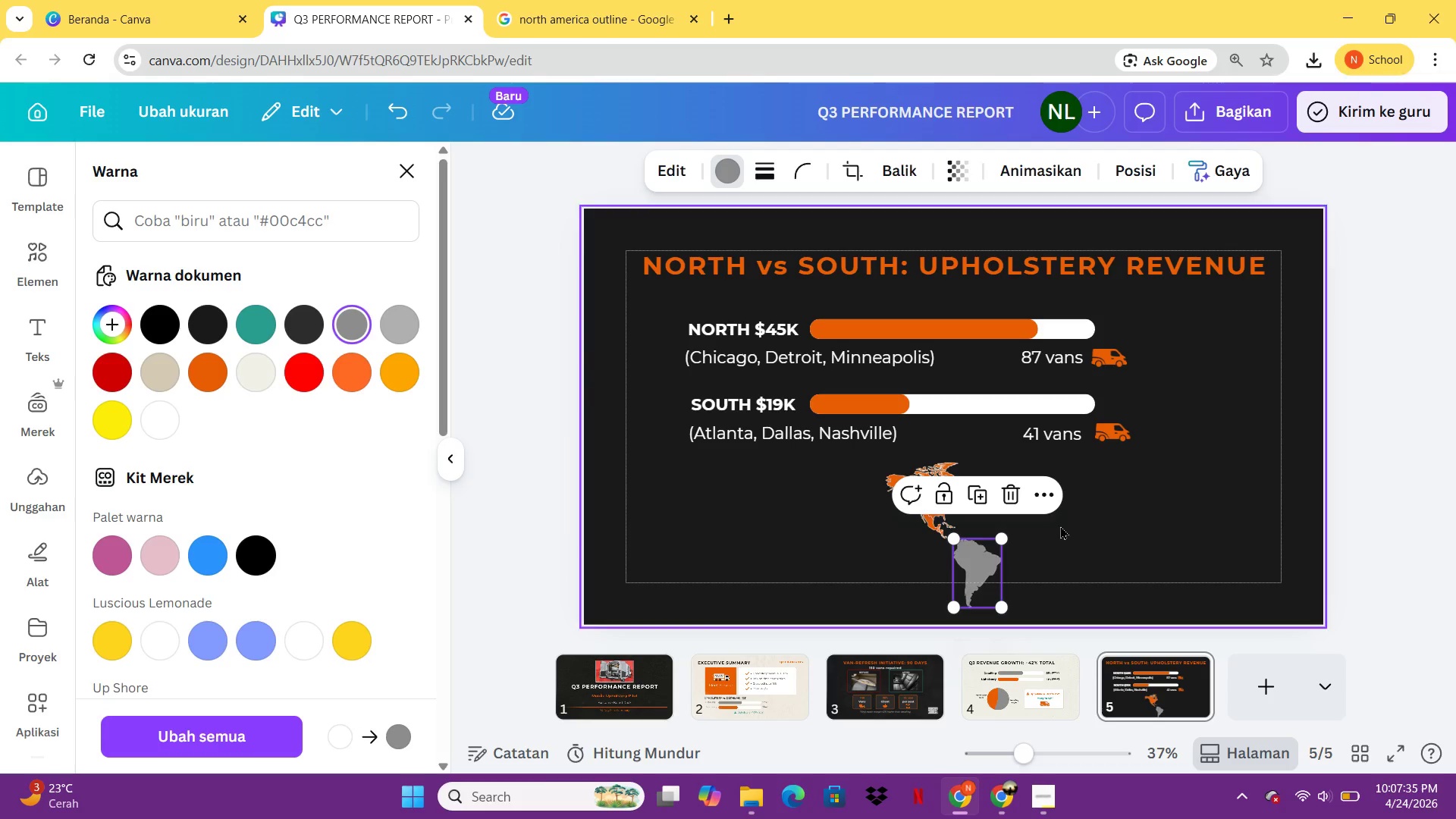 
left_click([1060, 526])
 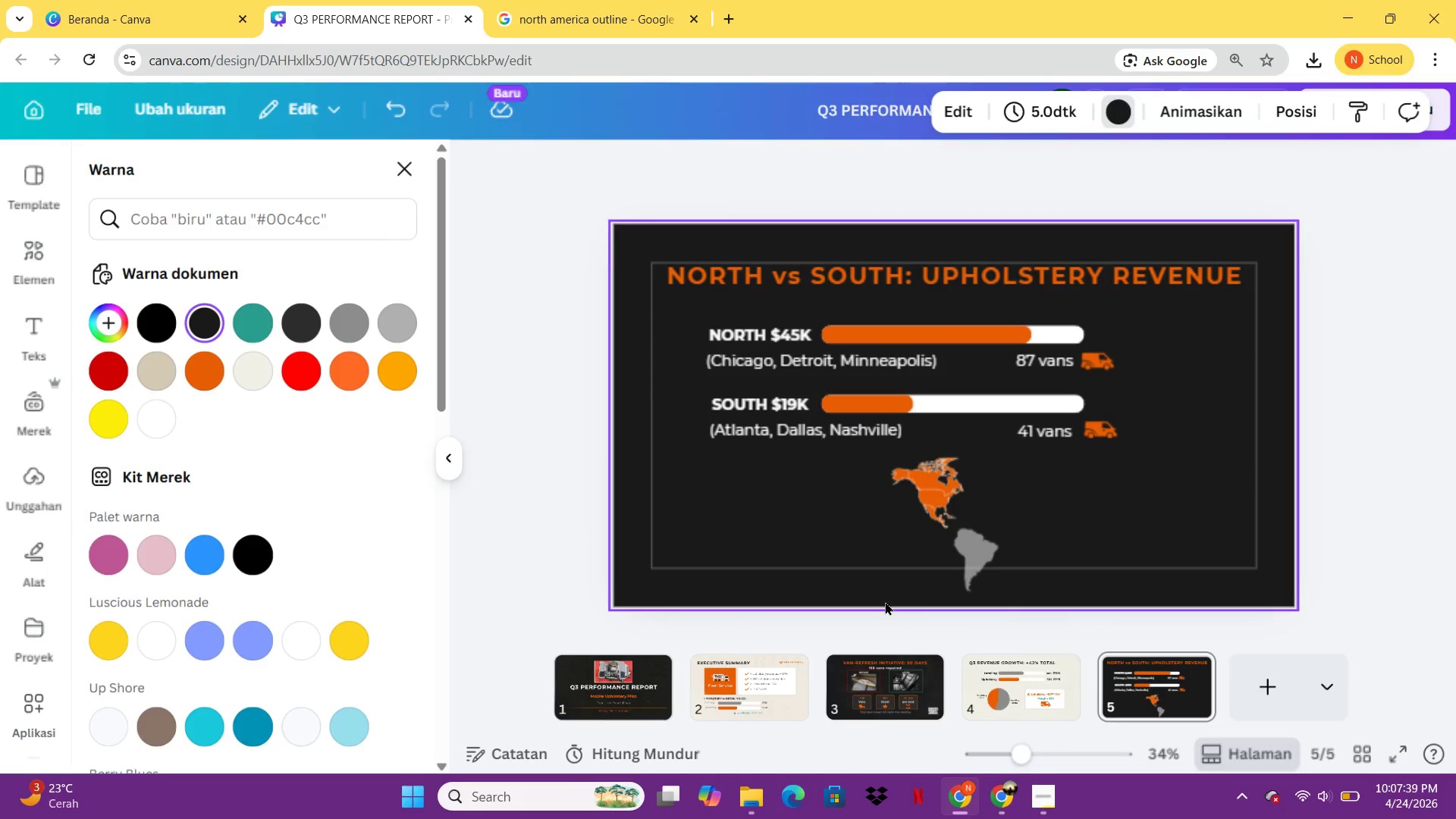 
left_click([763, 332])
 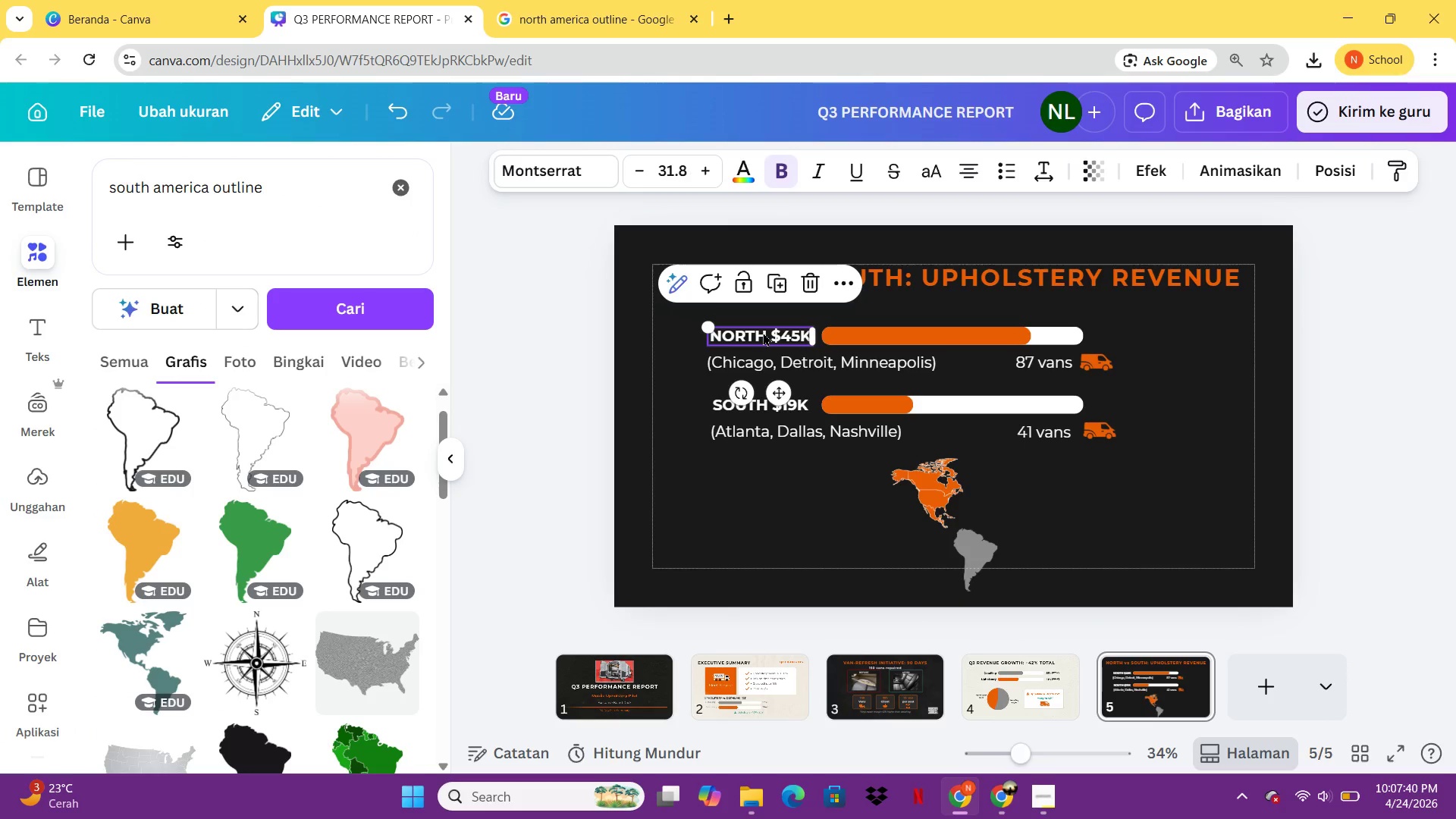 
key(Control+C)
 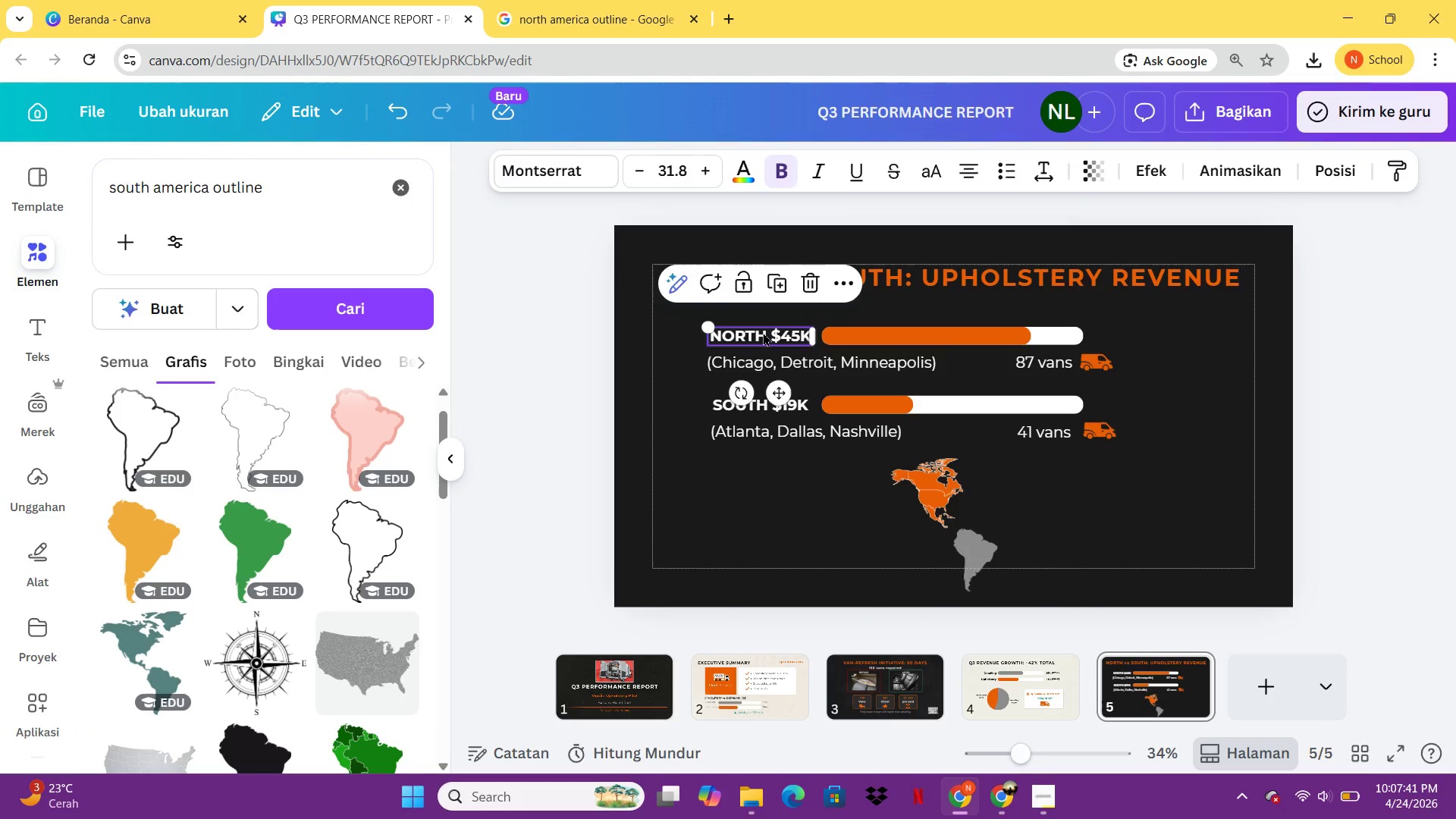 
key(Control+V)
 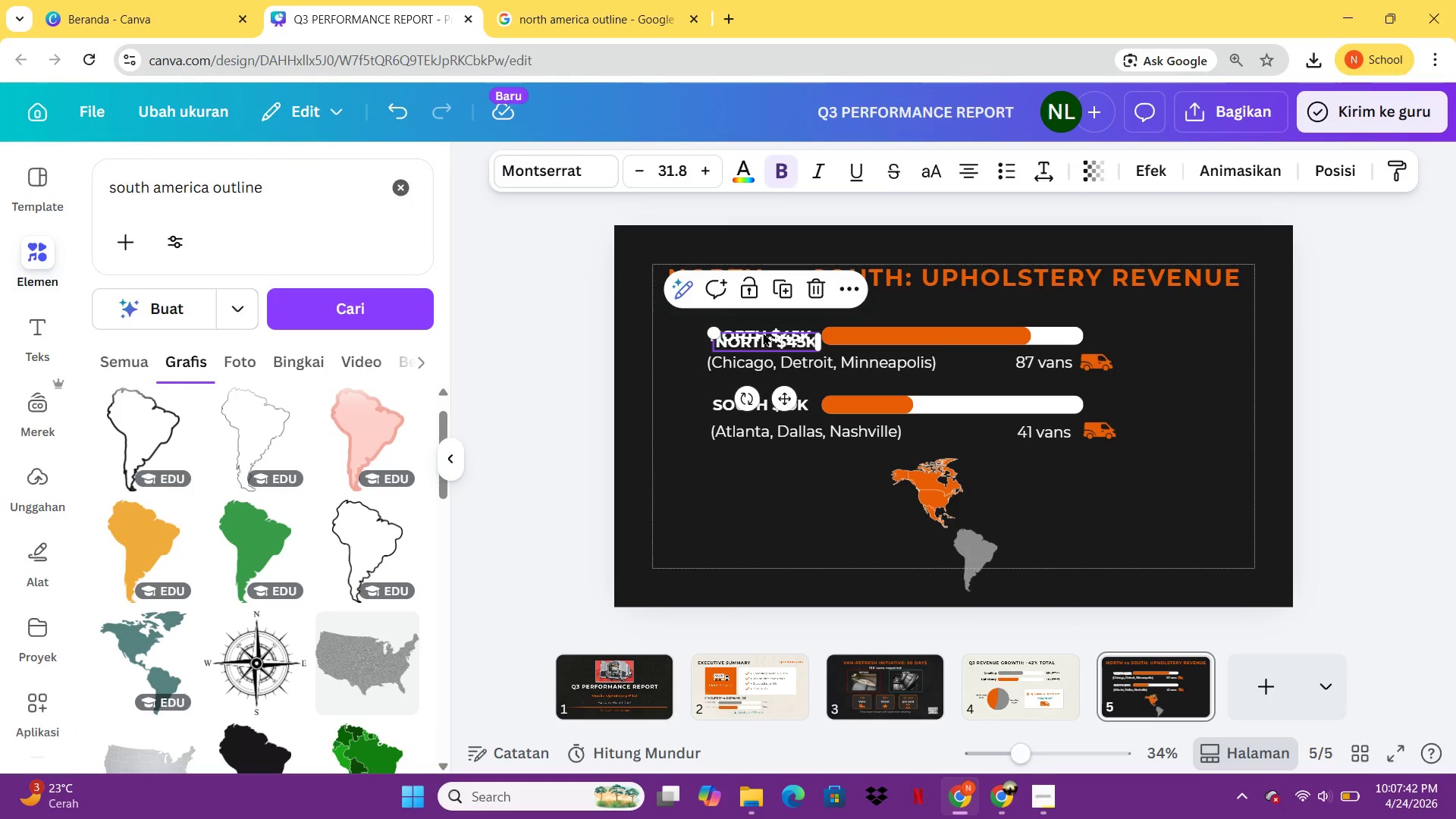 
left_click_drag(start_coordinate=[763, 332], to_coordinate=[1030, 463])
 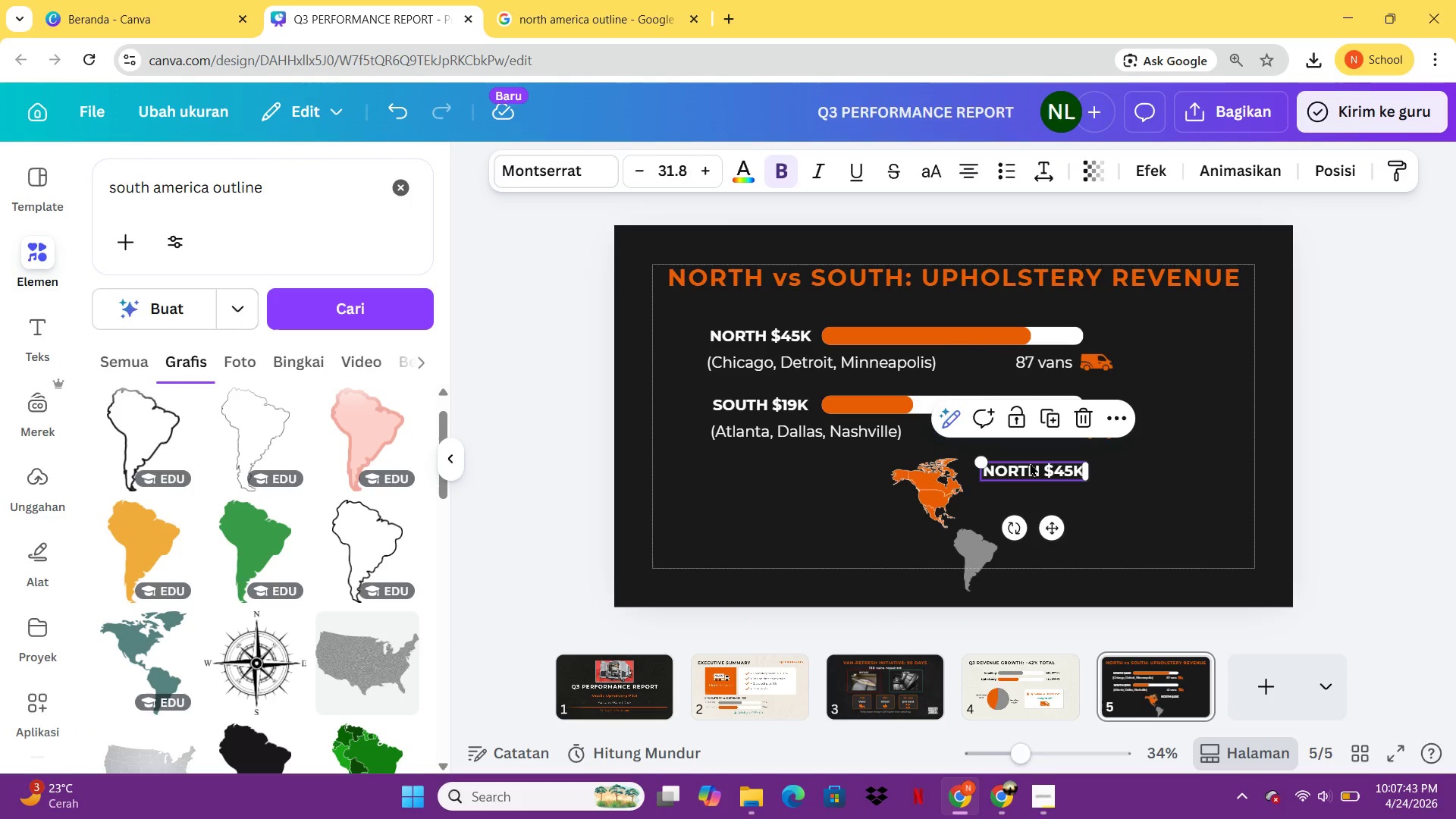 
left_click([1030, 463])
 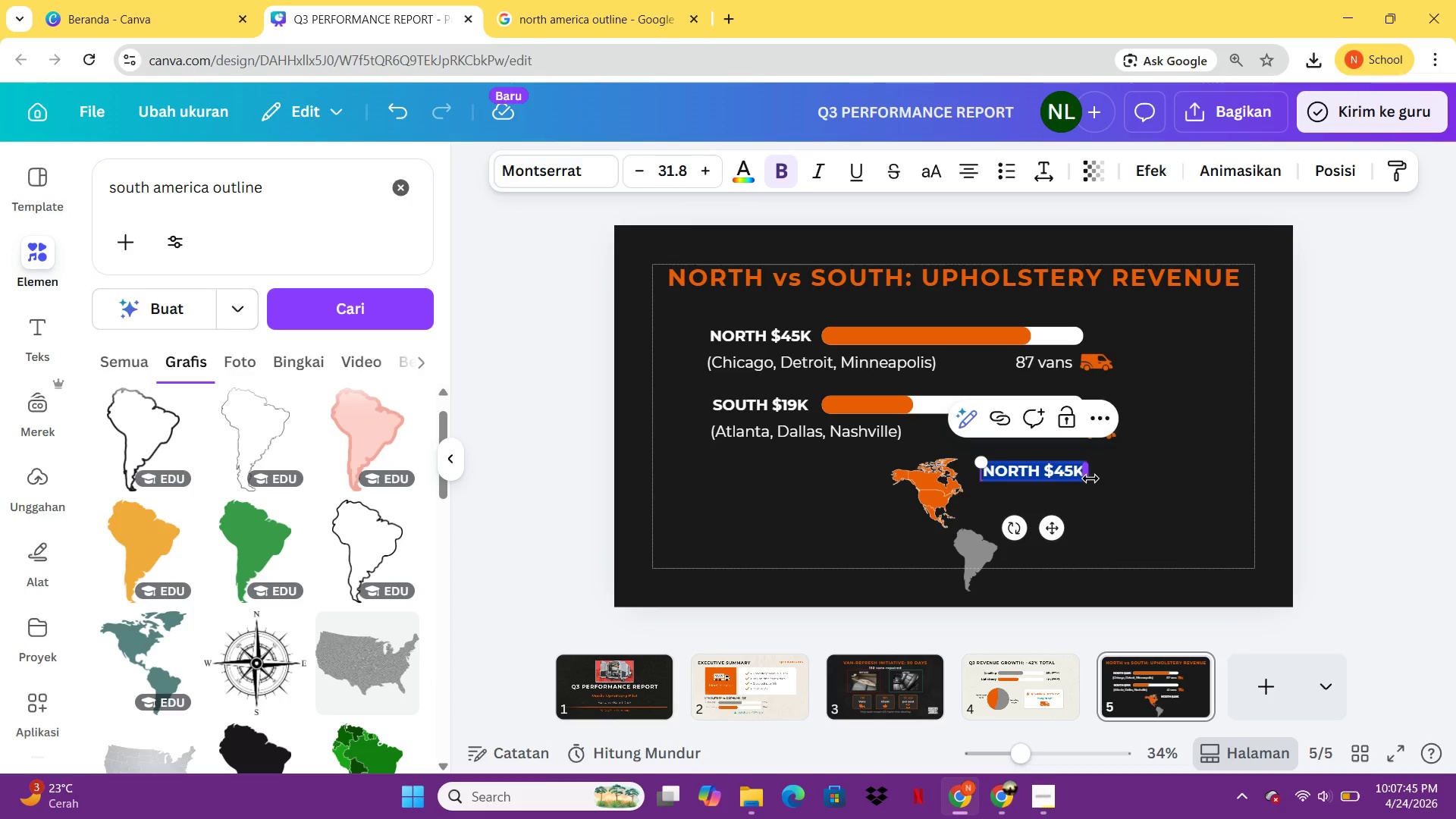 
left_click([1081, 471])
 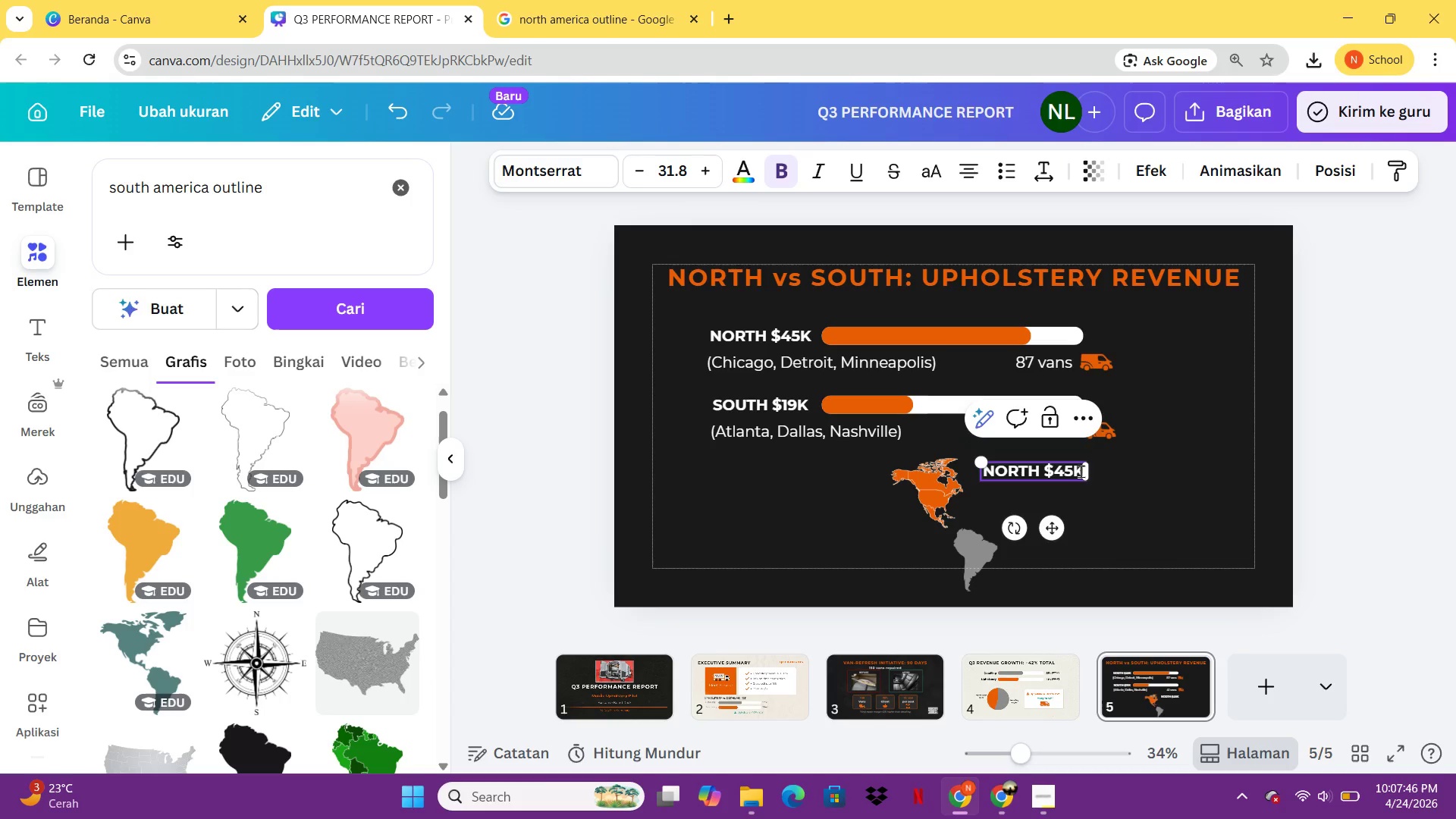 
key(Backspace)
 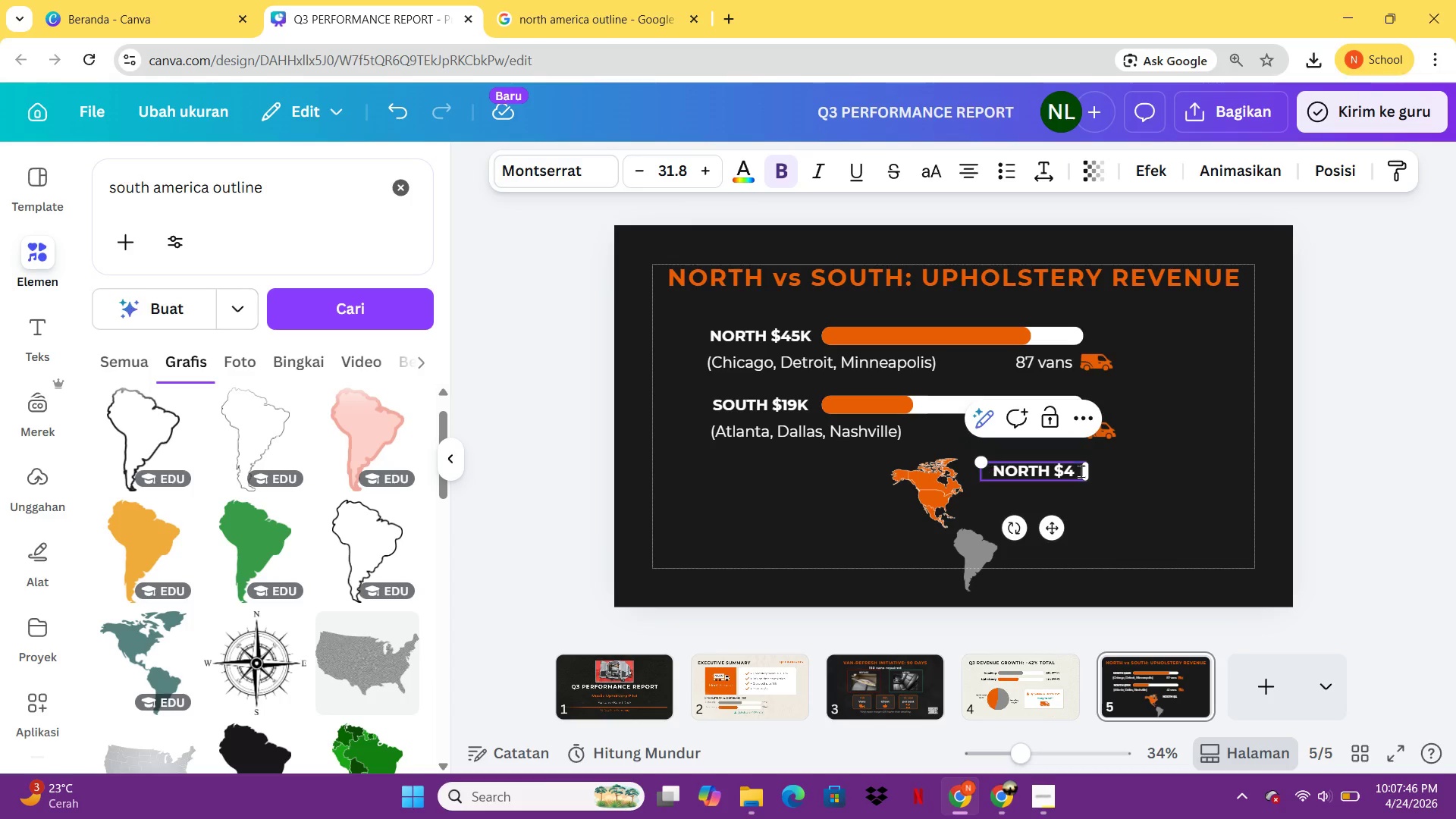 
key(Backspace)
 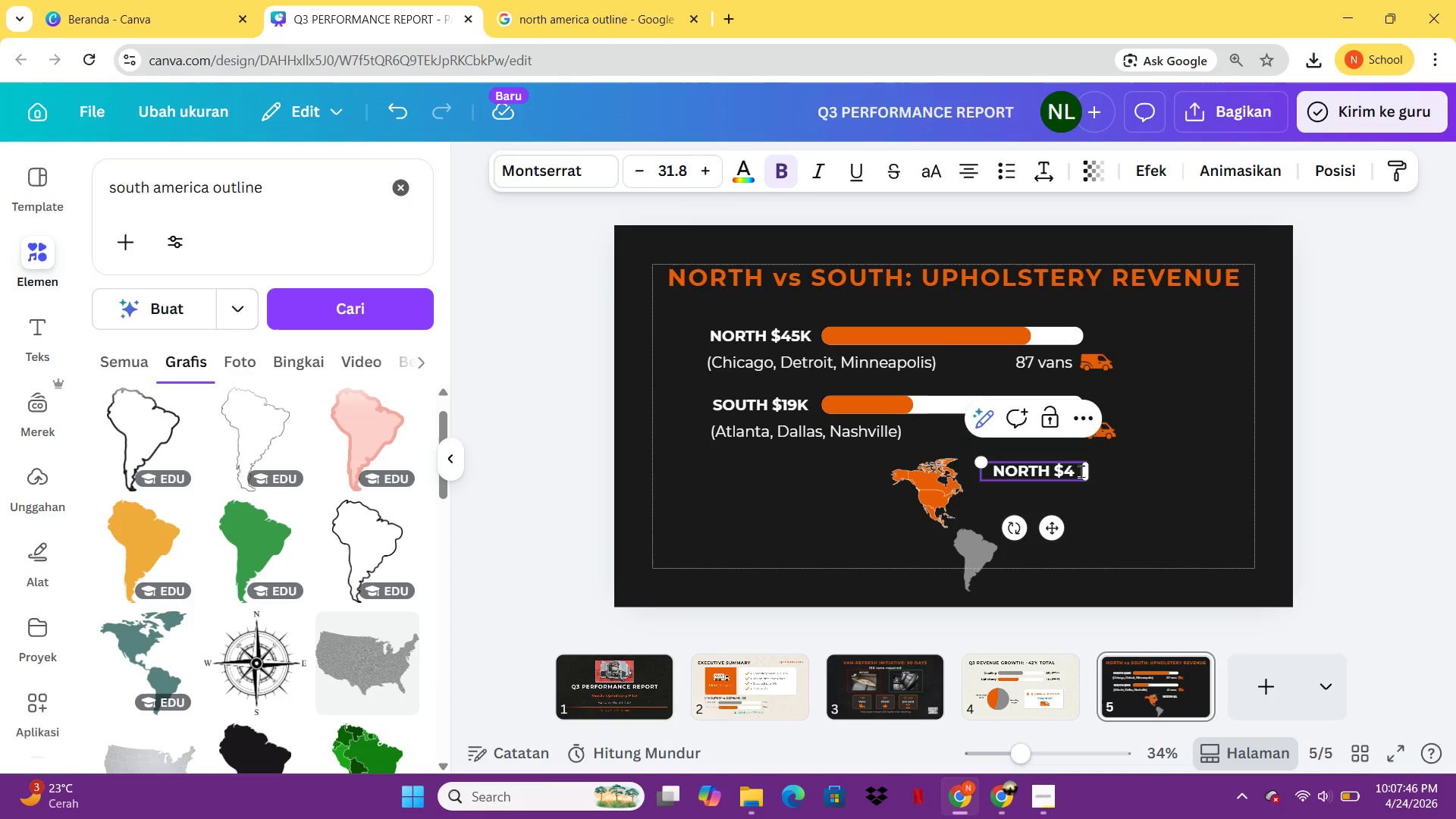 
key(Backspace)
 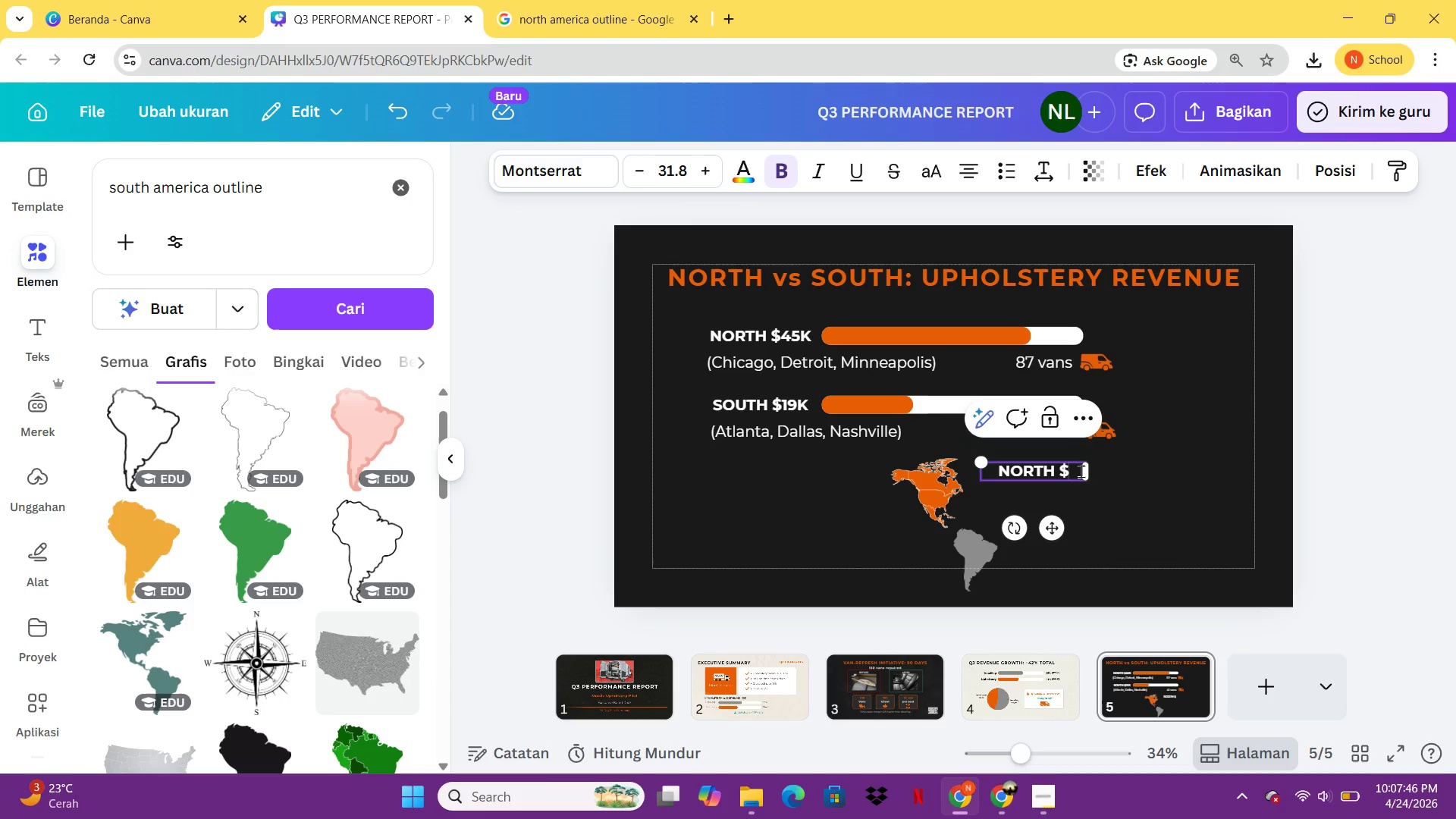 
key(Backspace)
 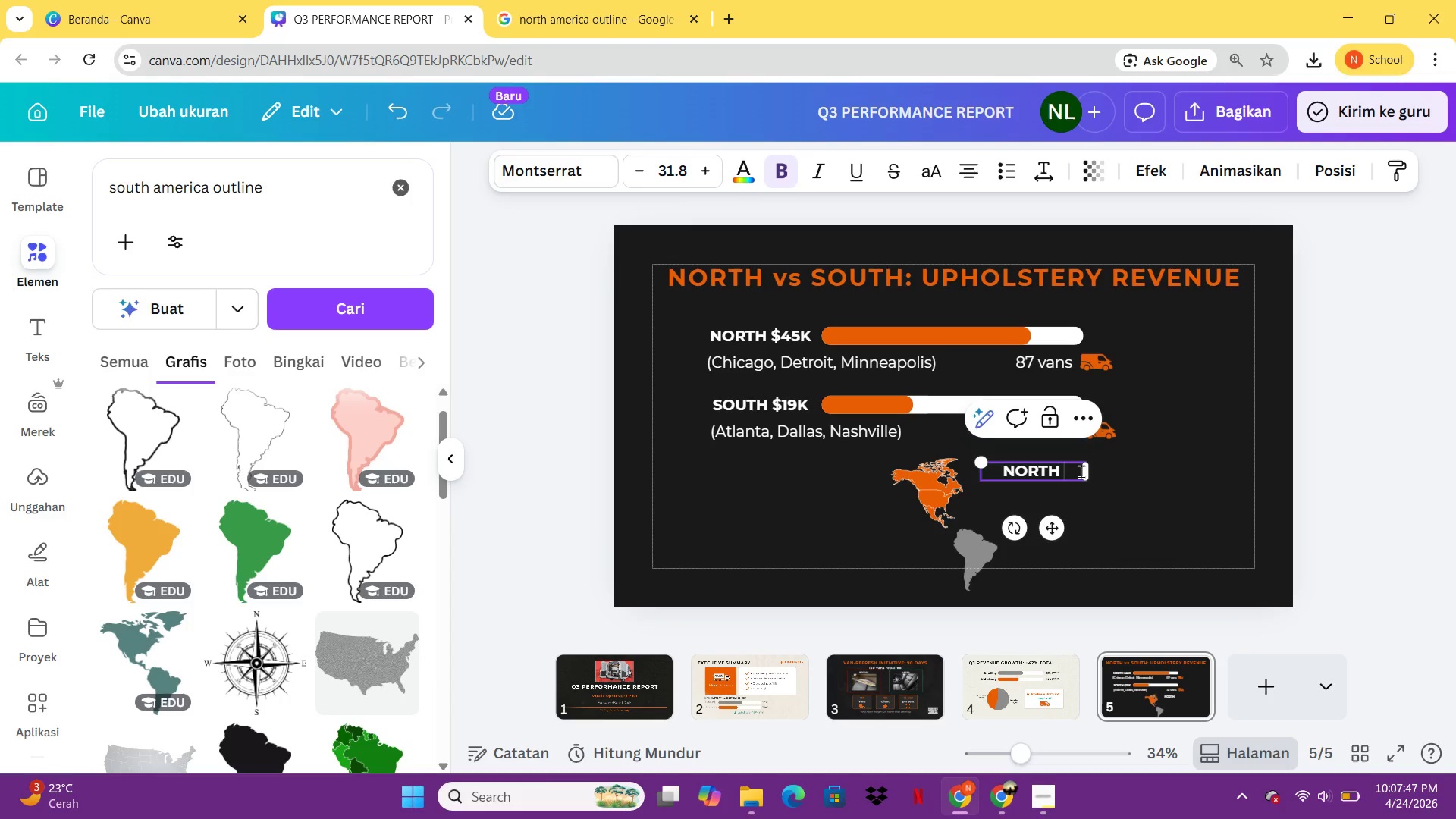 
key(Backspace)
 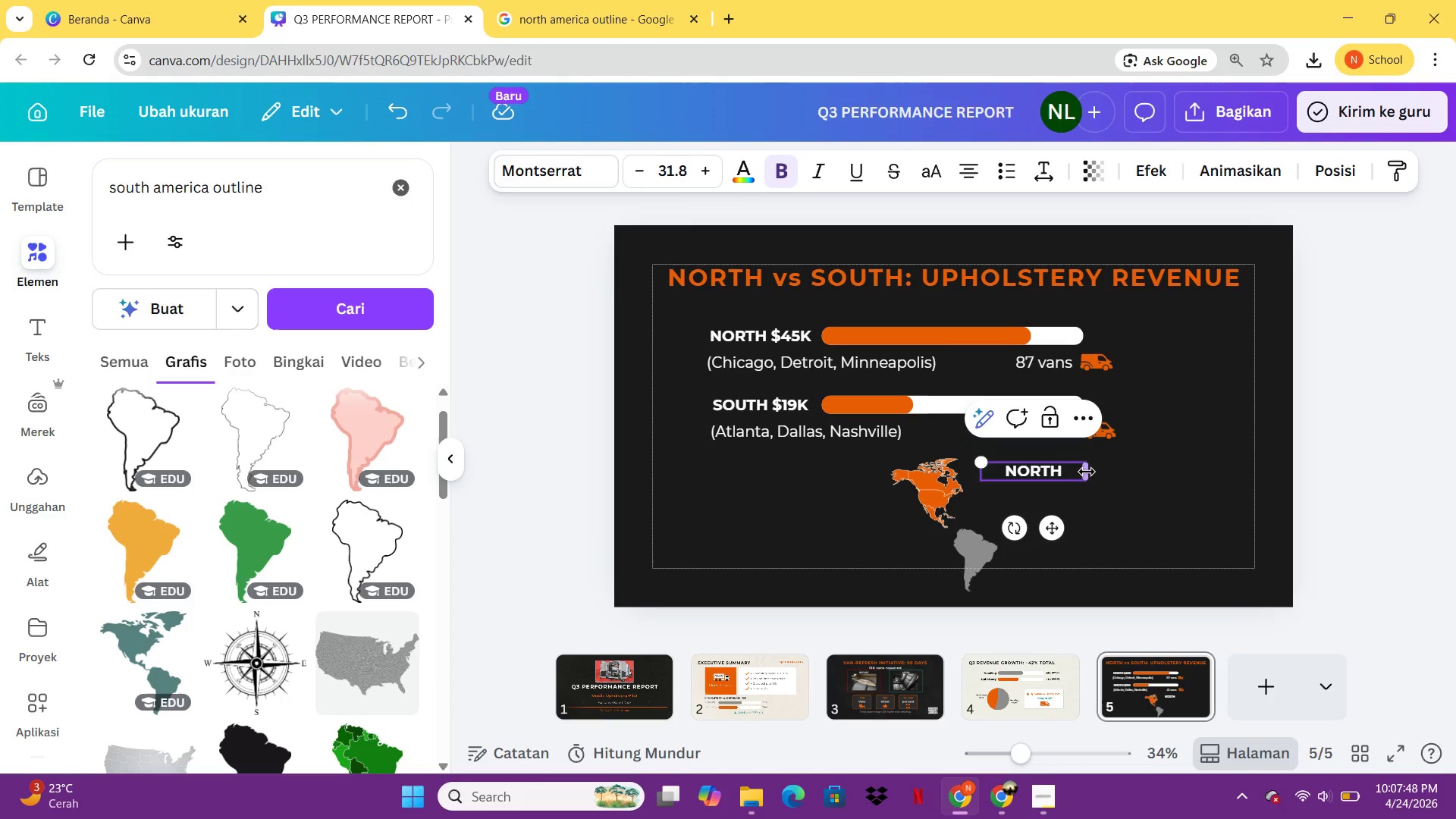 
left_click_drag(start_coordinate=[1087, 472], to_coordinate=[1043, 475])
 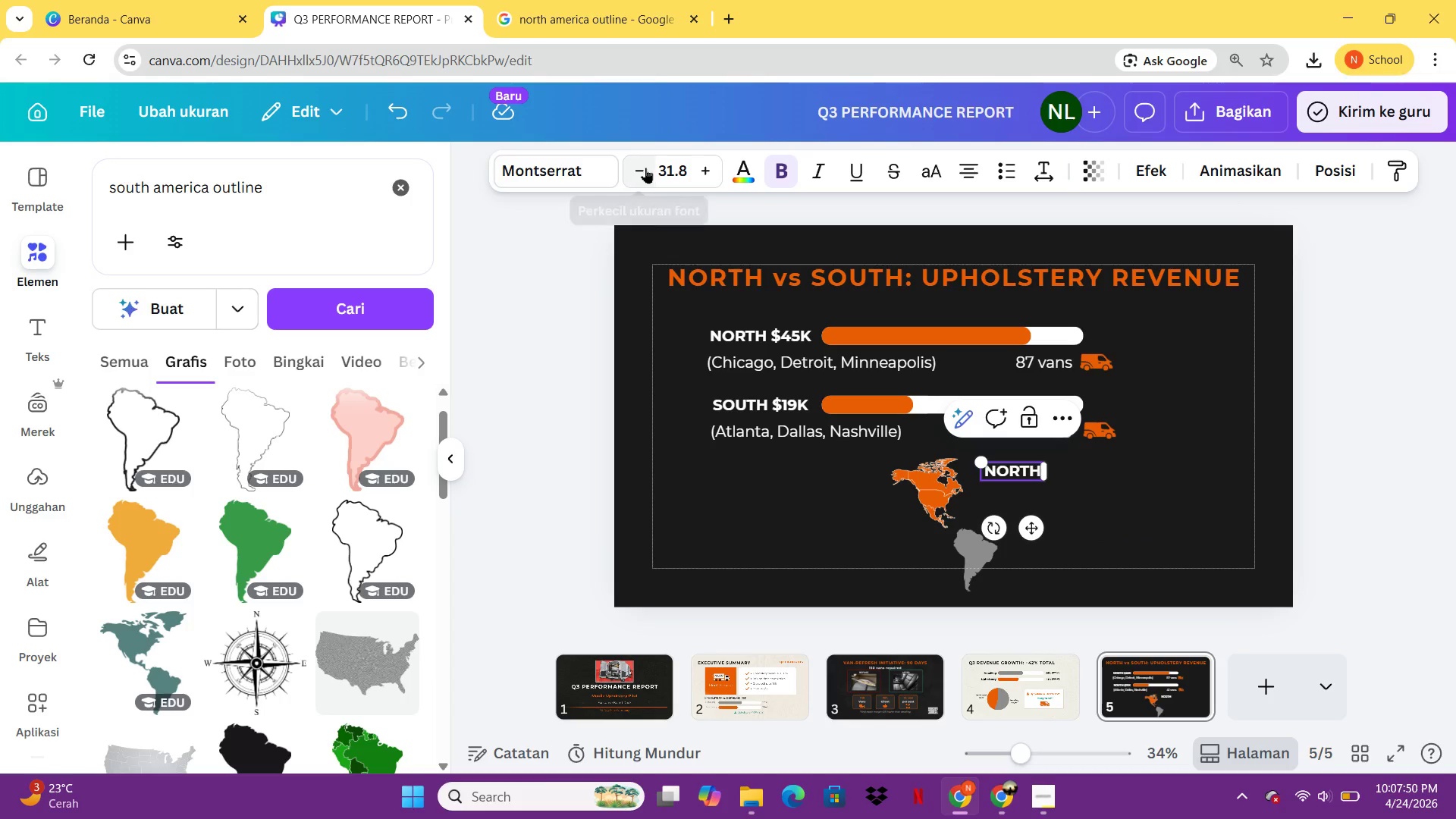 
double_click([646, 168])
 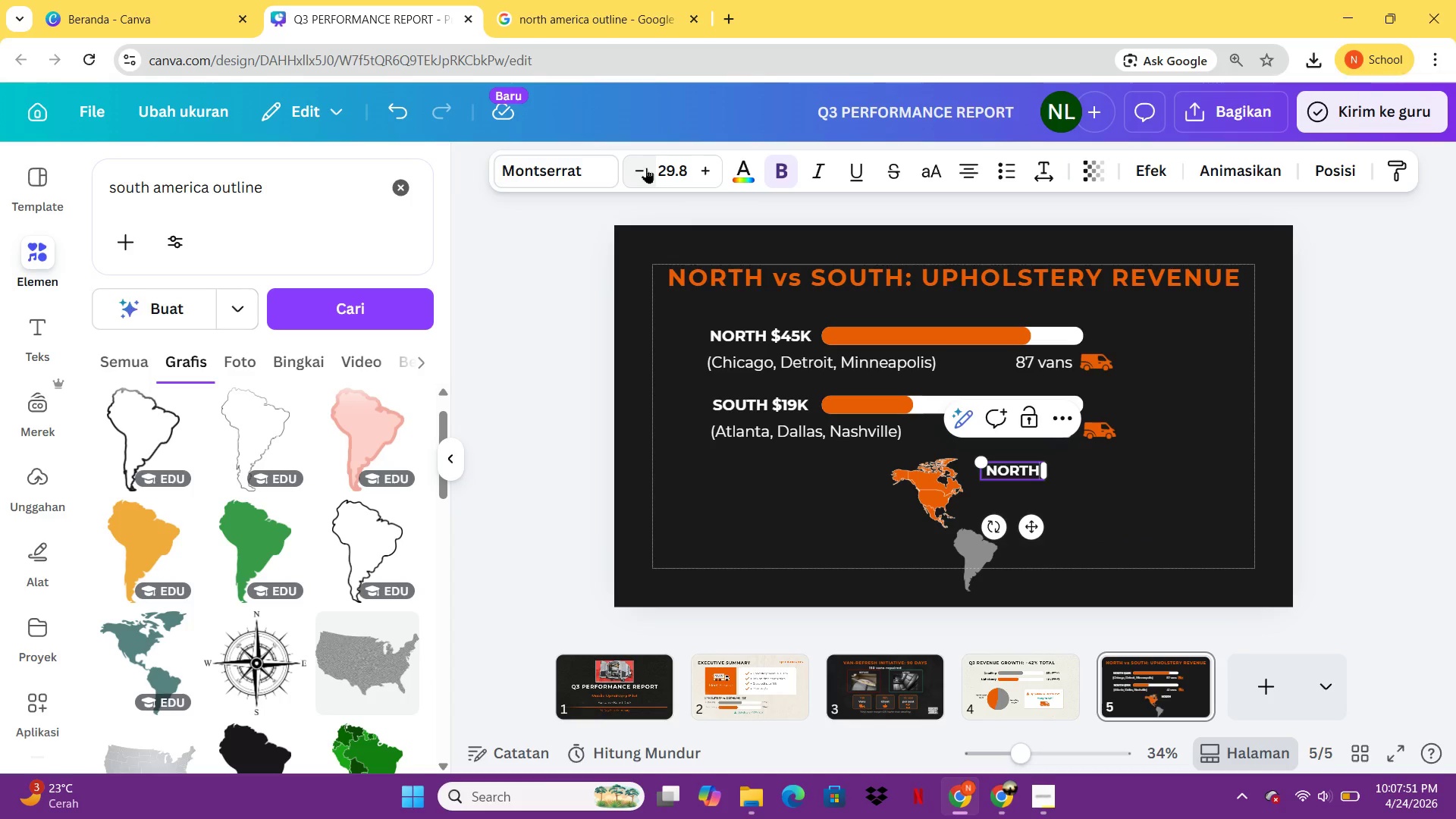 
triple_click([646, 168])
 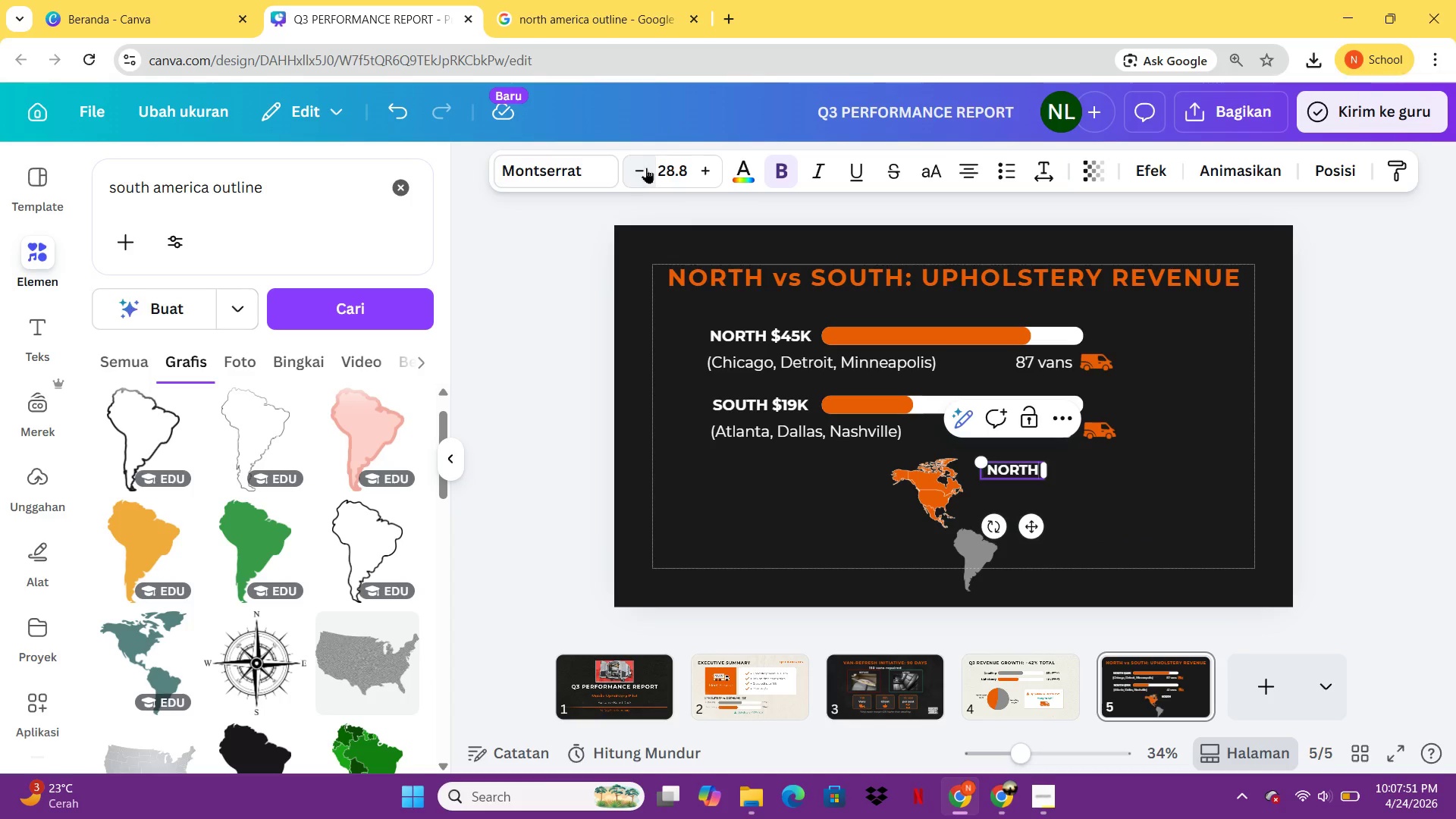 
triple_click([646, 168])
 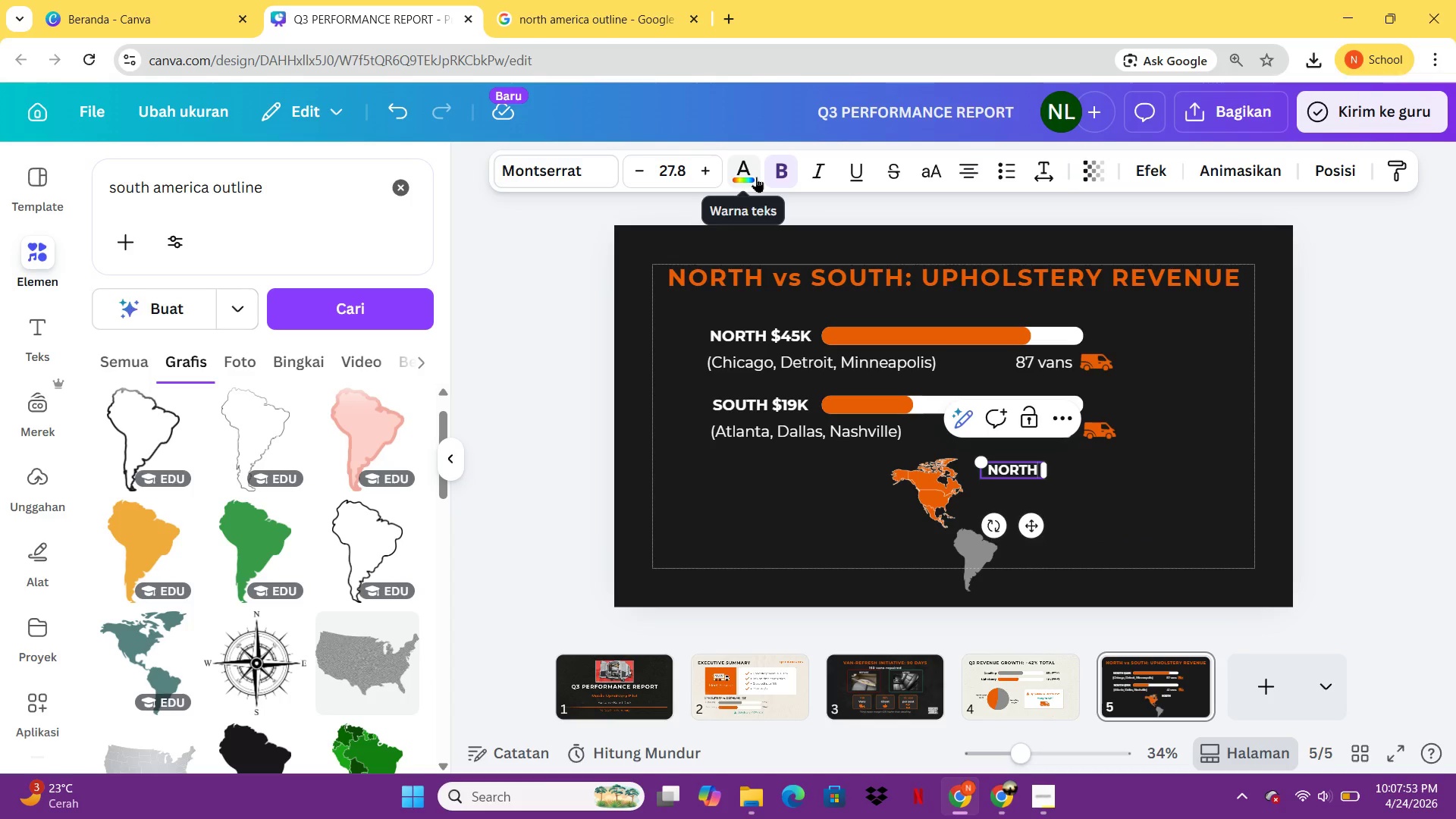 
left_click([785, 171])
 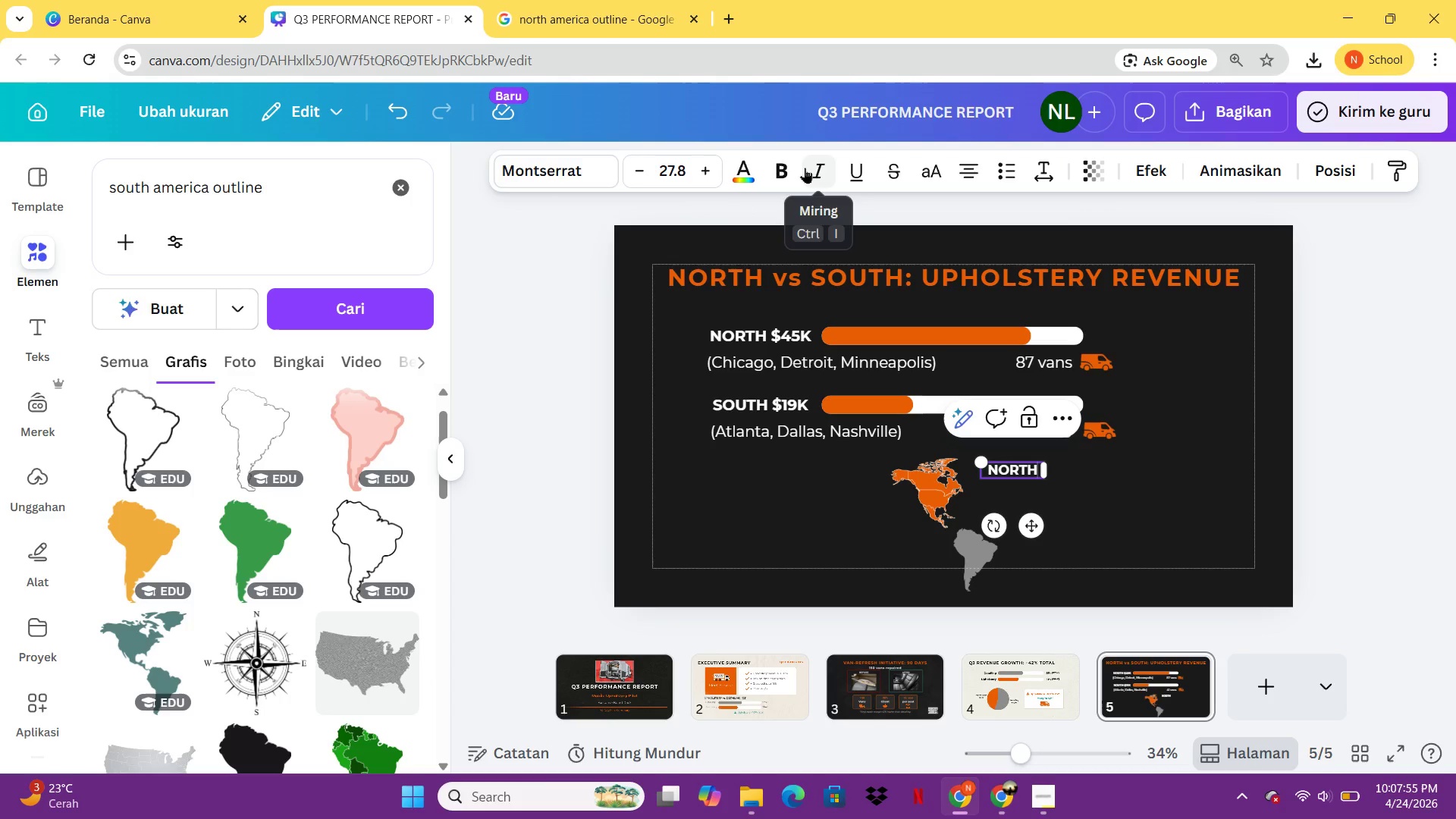 
left_click([786, 168])
 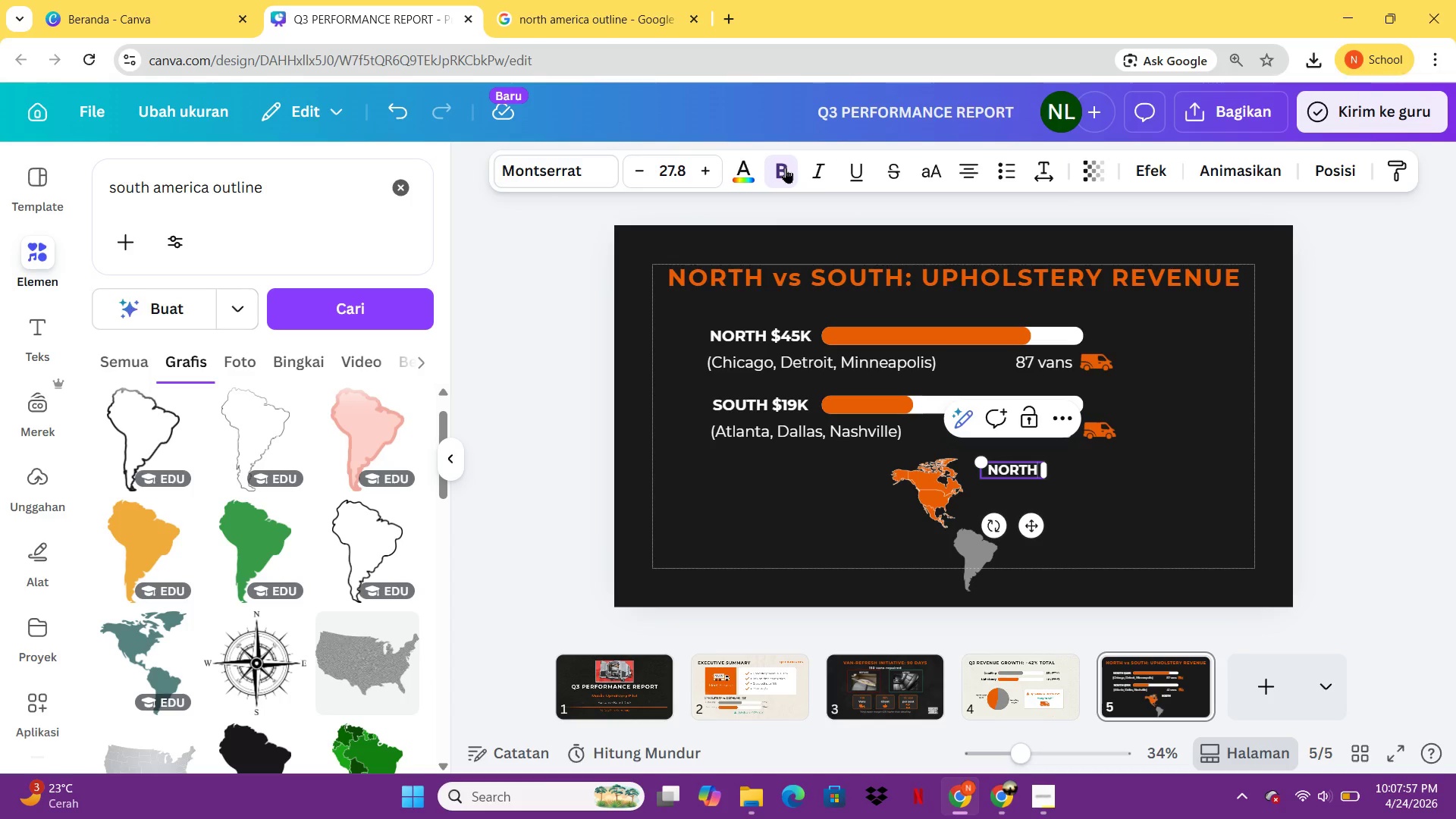 
left_click([786, 168])
 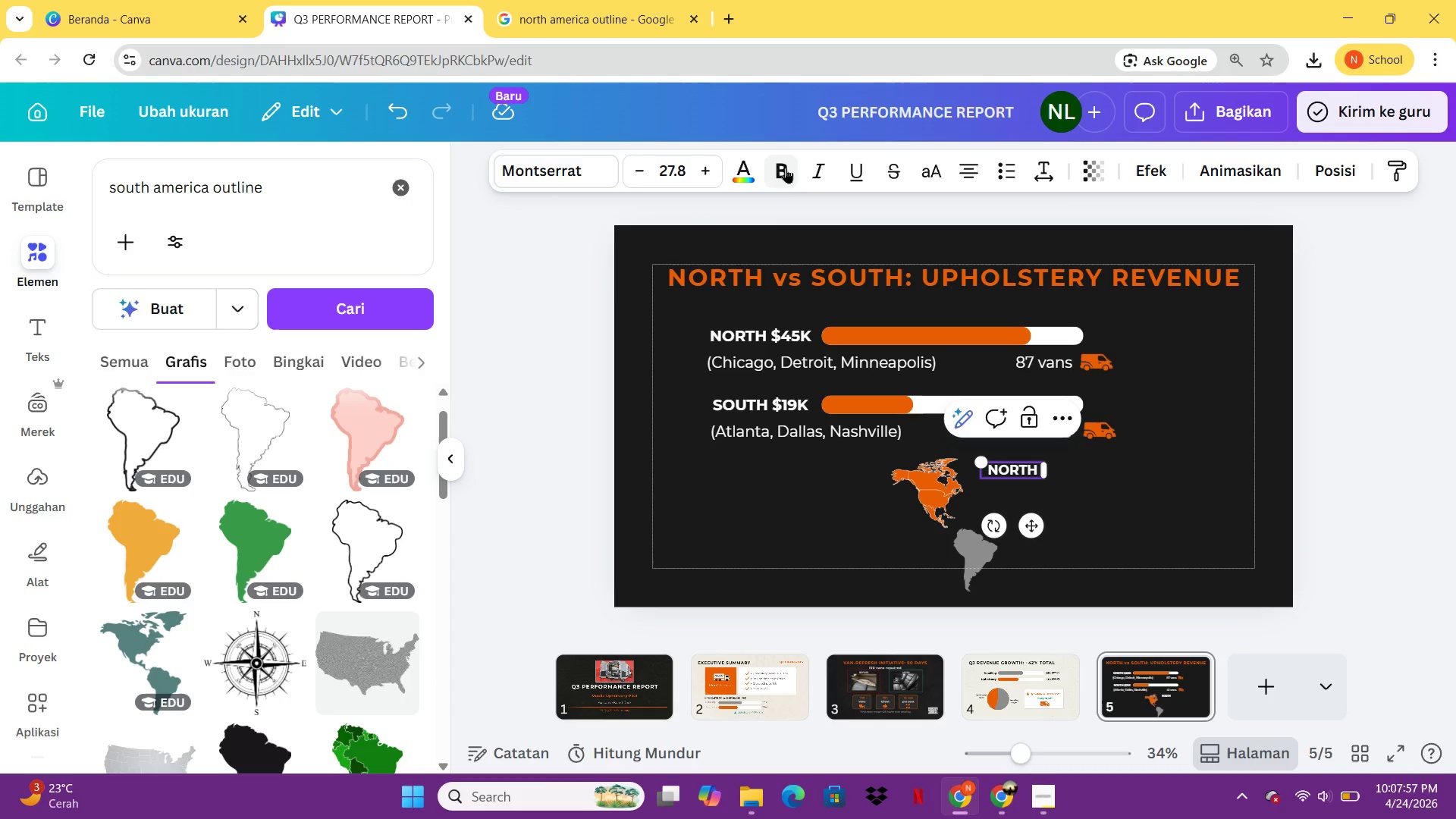 
key(Control+A)
 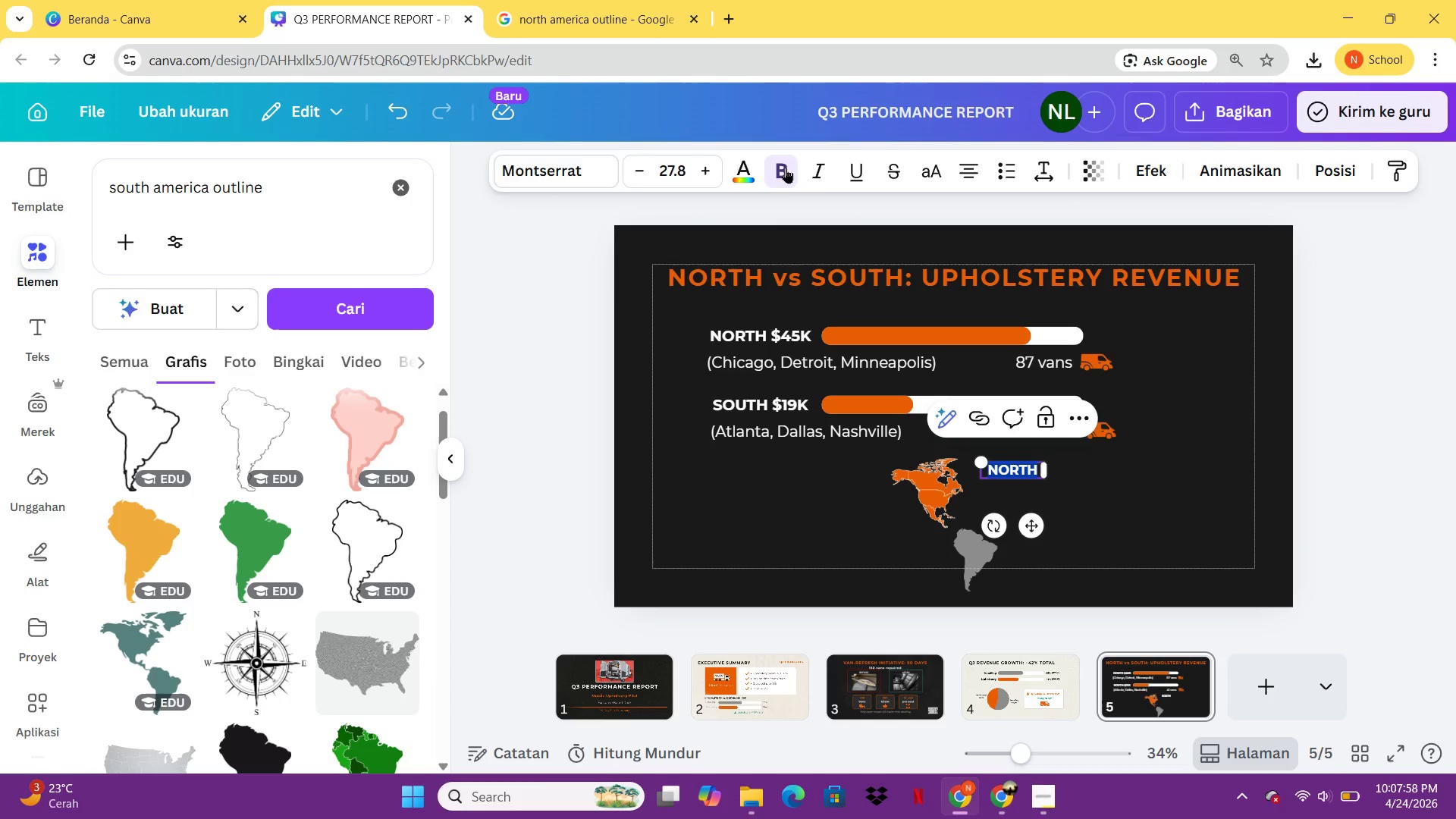 
left_click([786, 168])
 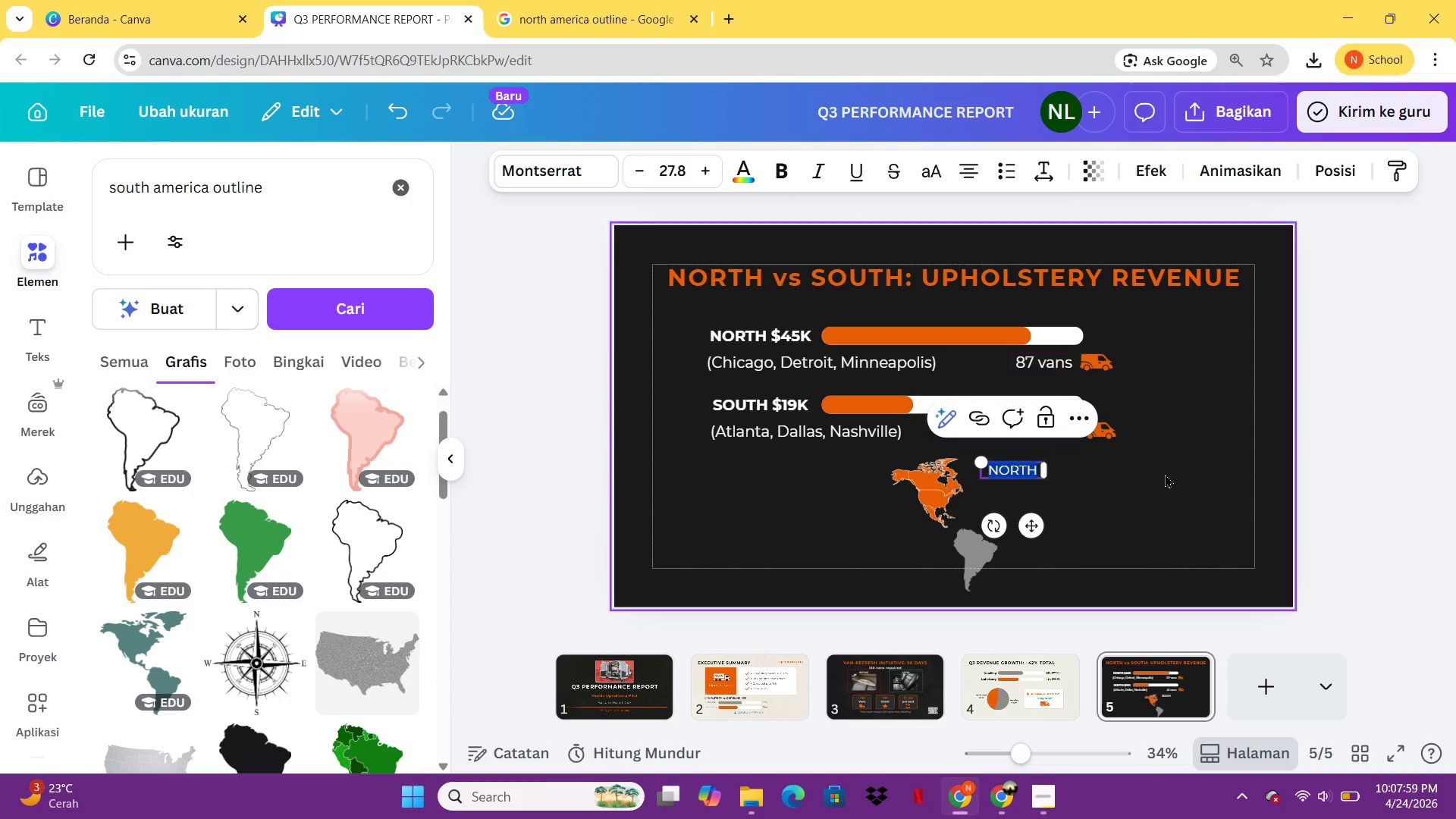 
left_click([1167, 477])
 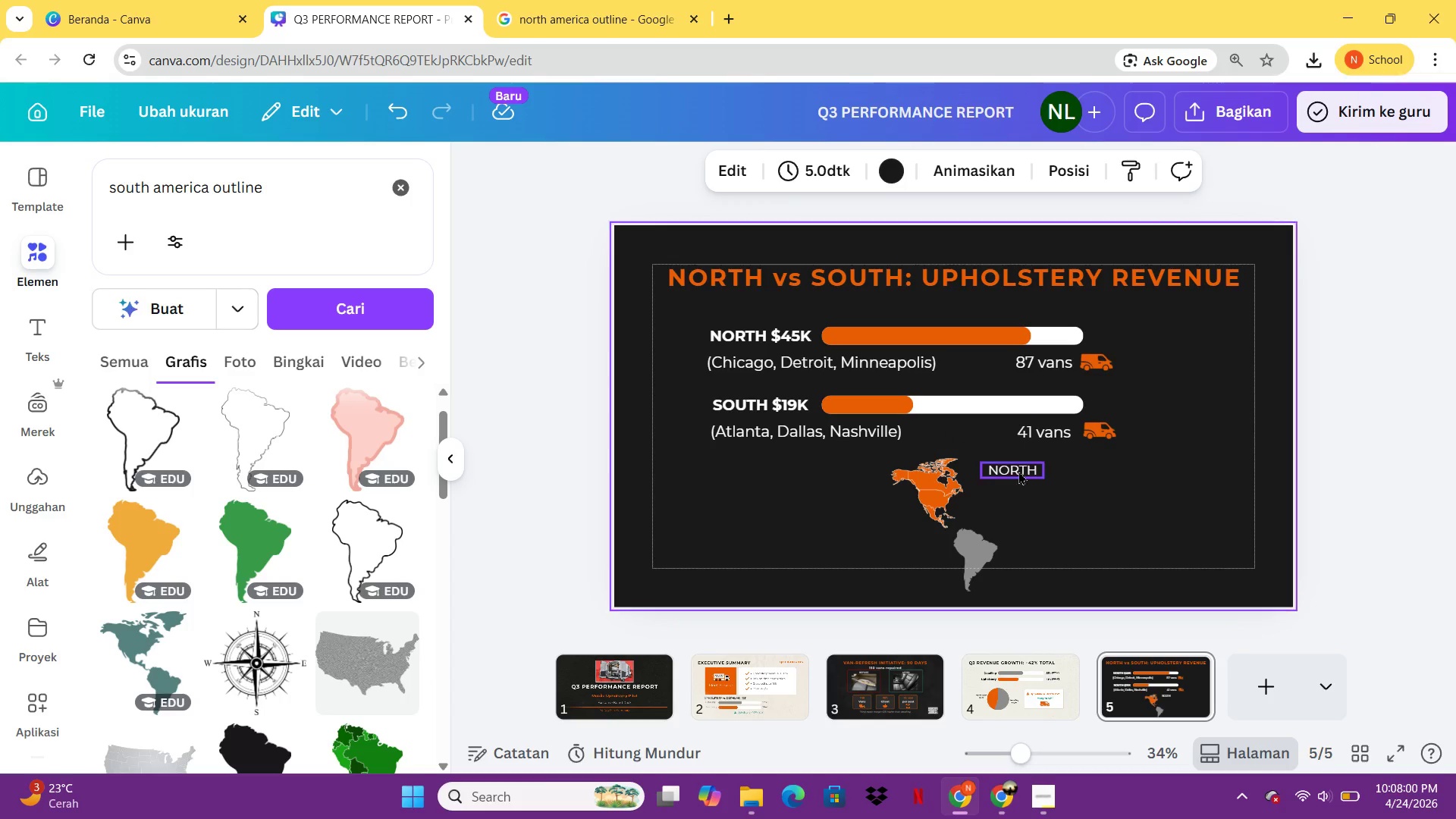 
left_click_drag(start_coordinate=[1012, 470], to_coordinate=[859, 481])
 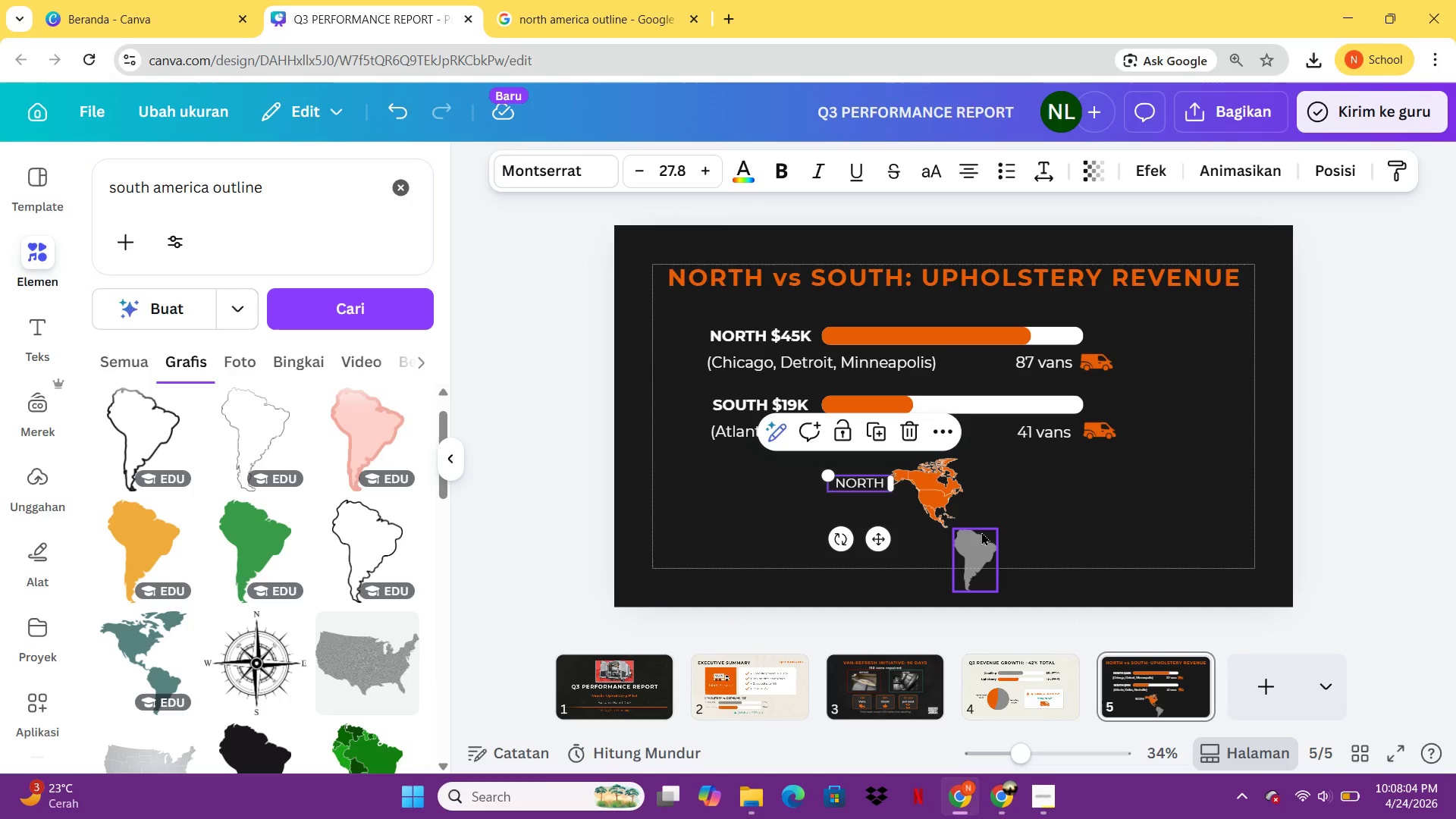 
key(Control+C)
 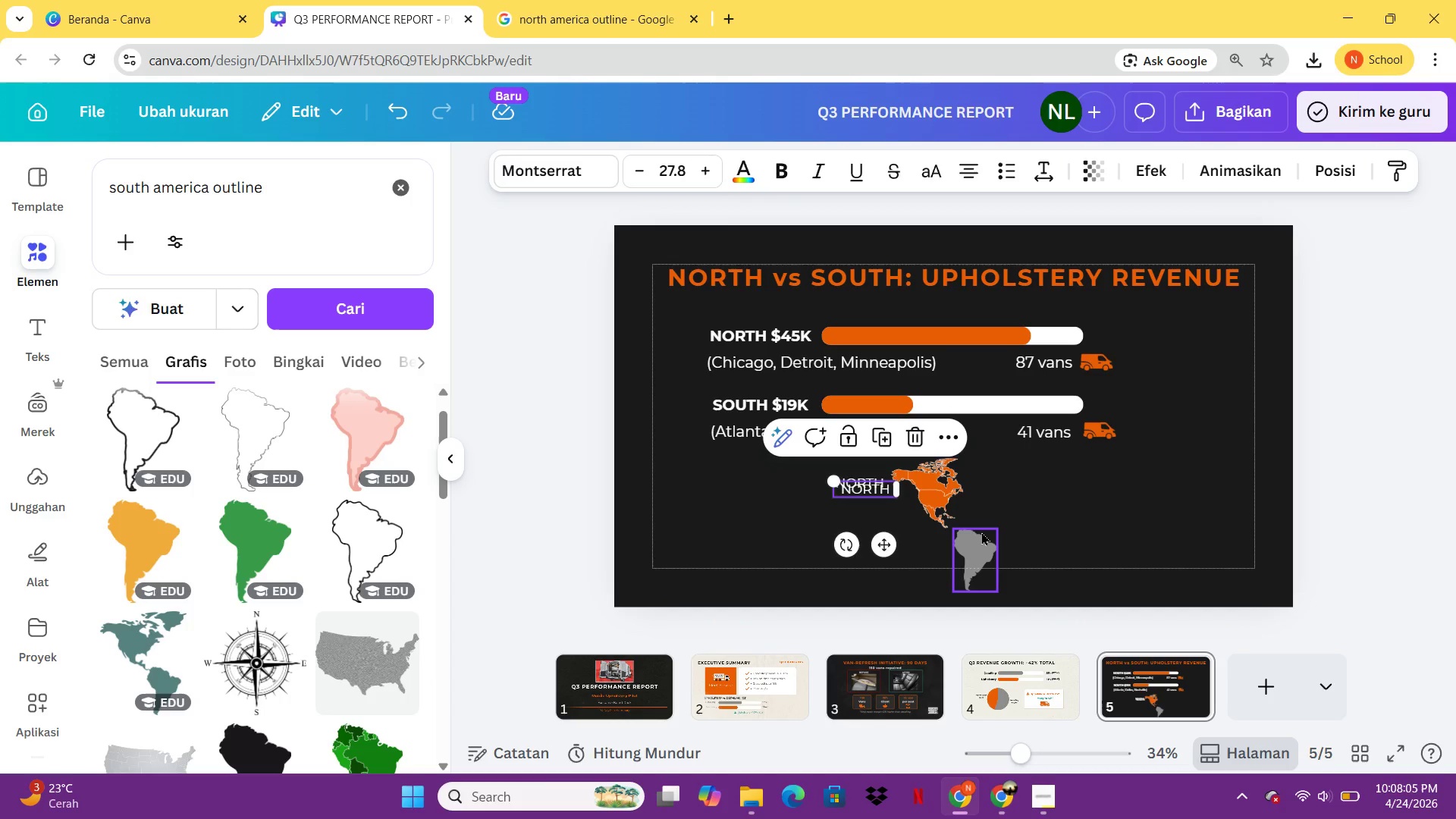 
key(Control+V)
 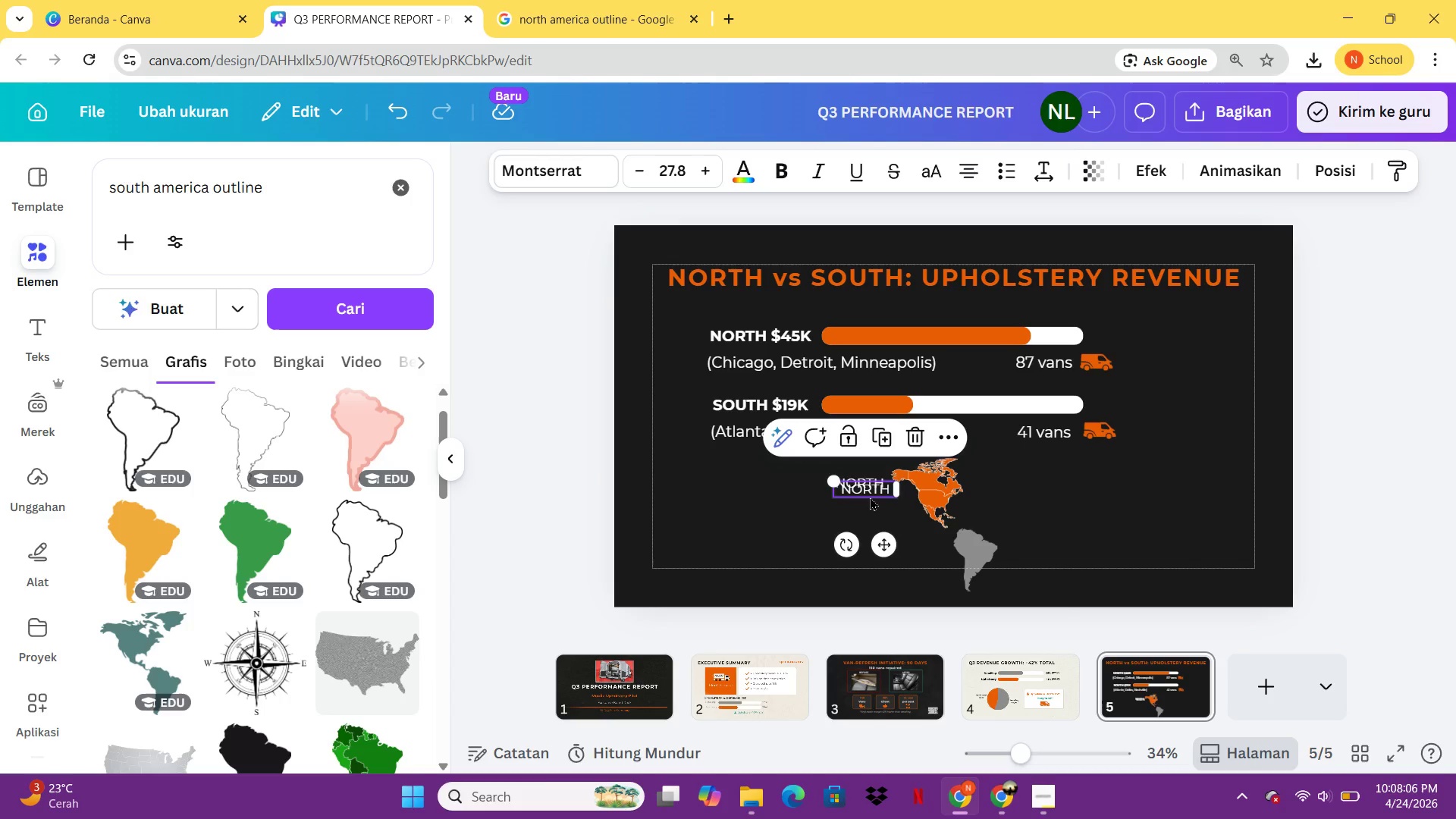 
left_click_drag(start_coordinate=[872, 484], to_coordinate=[929, 548])
 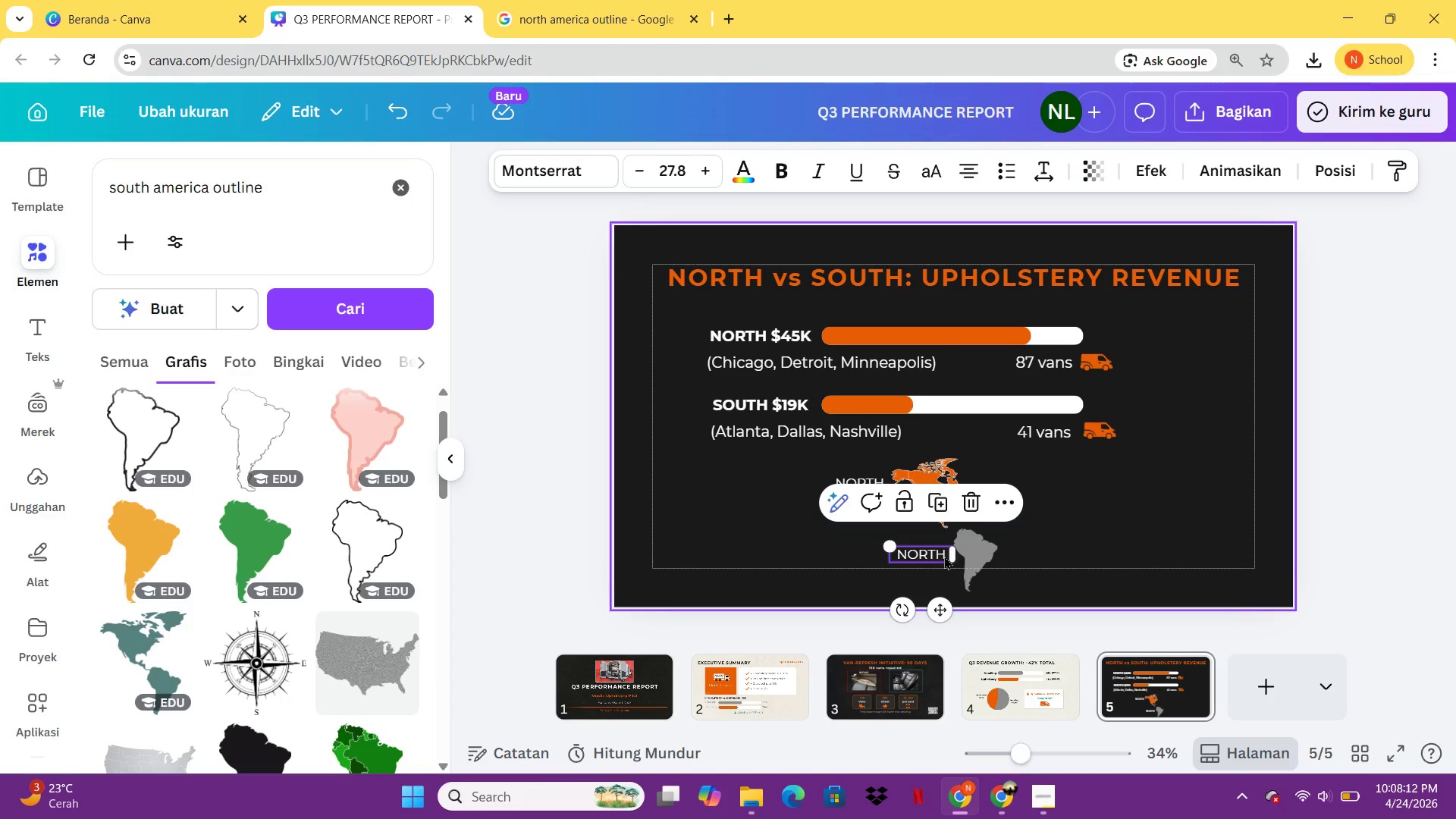 
left_click([932, 551])
 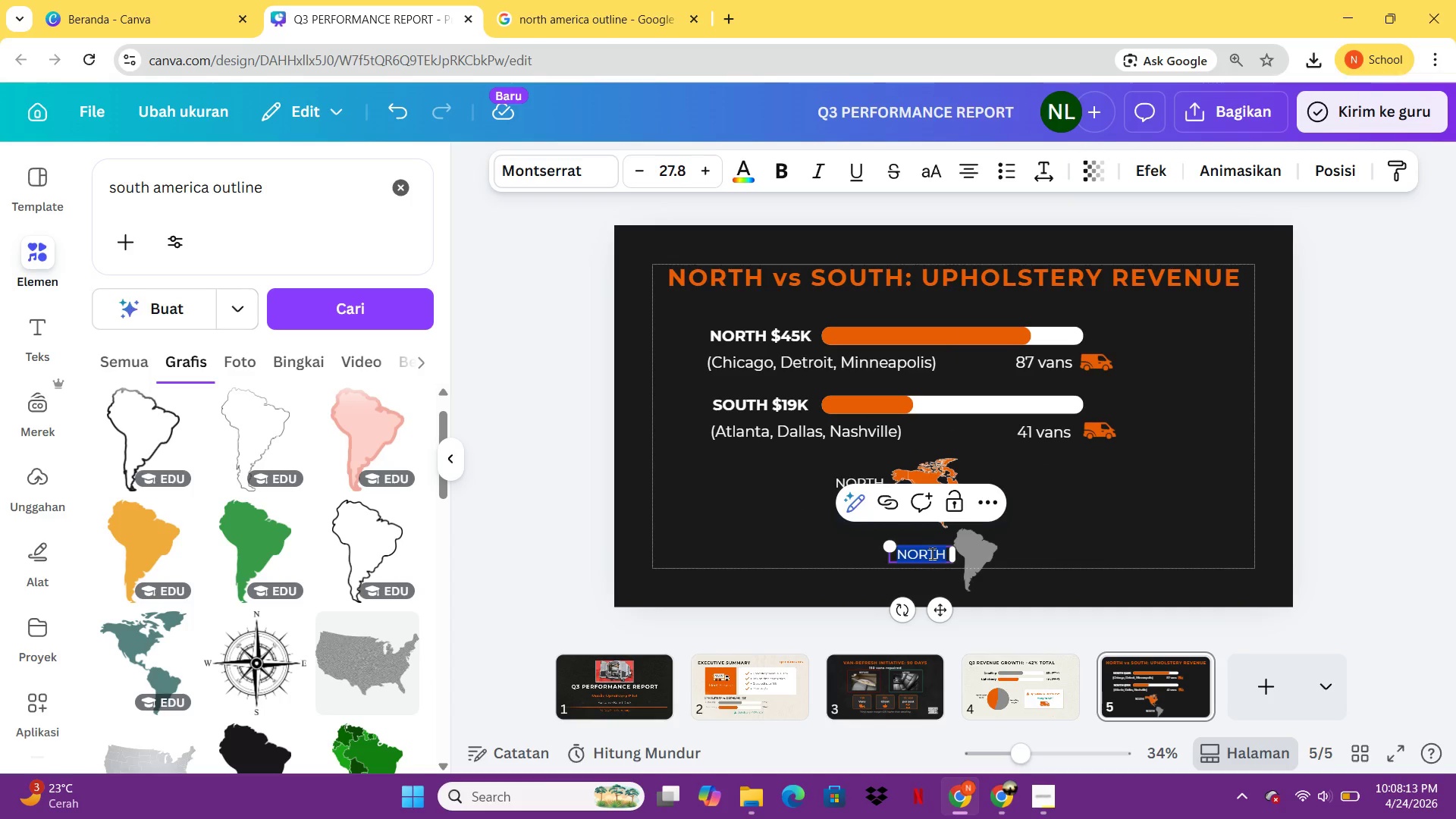 
type(So)
key(Backspace)
type(OUTH)
 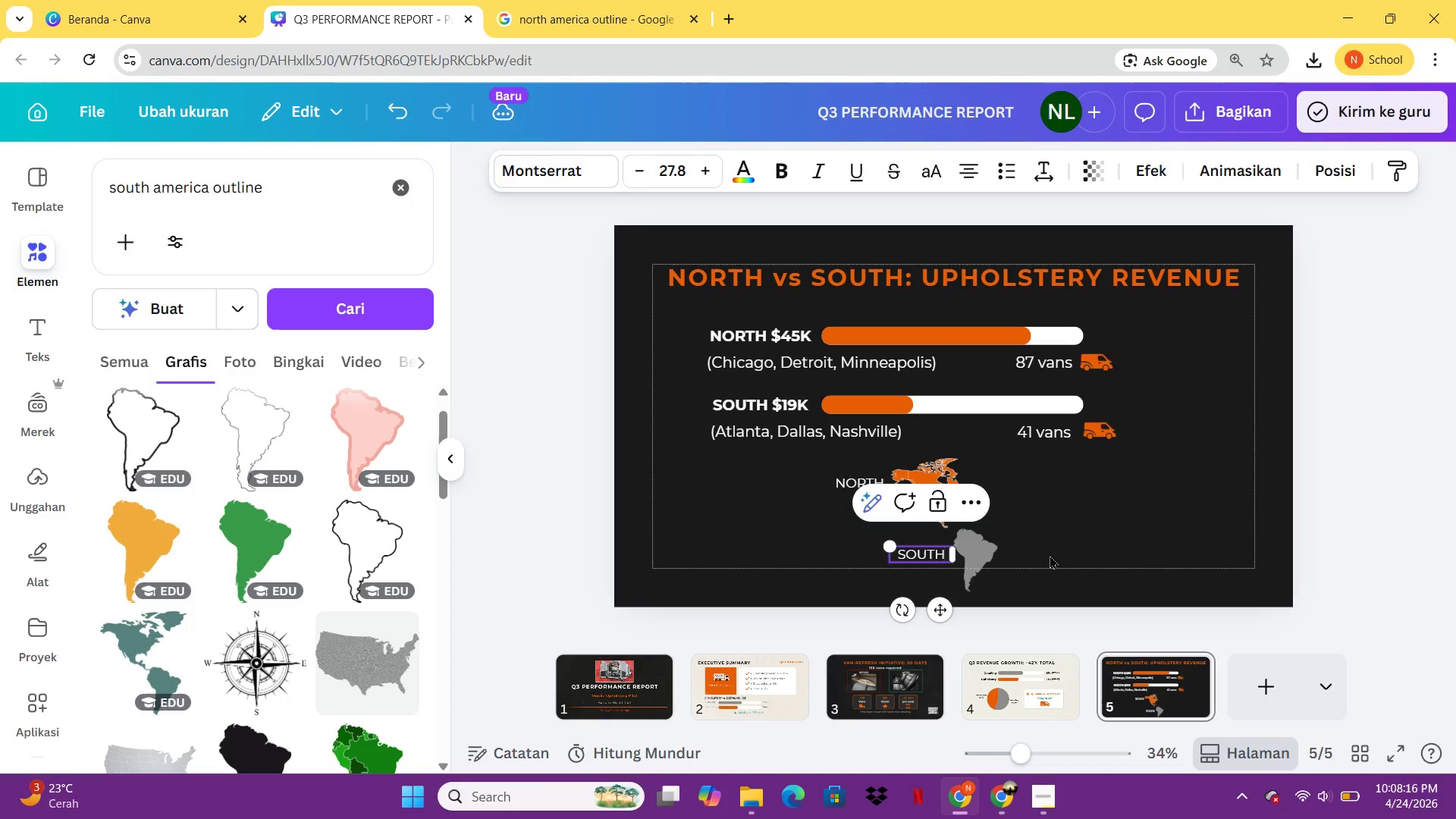 
left_click([1102, 550])
 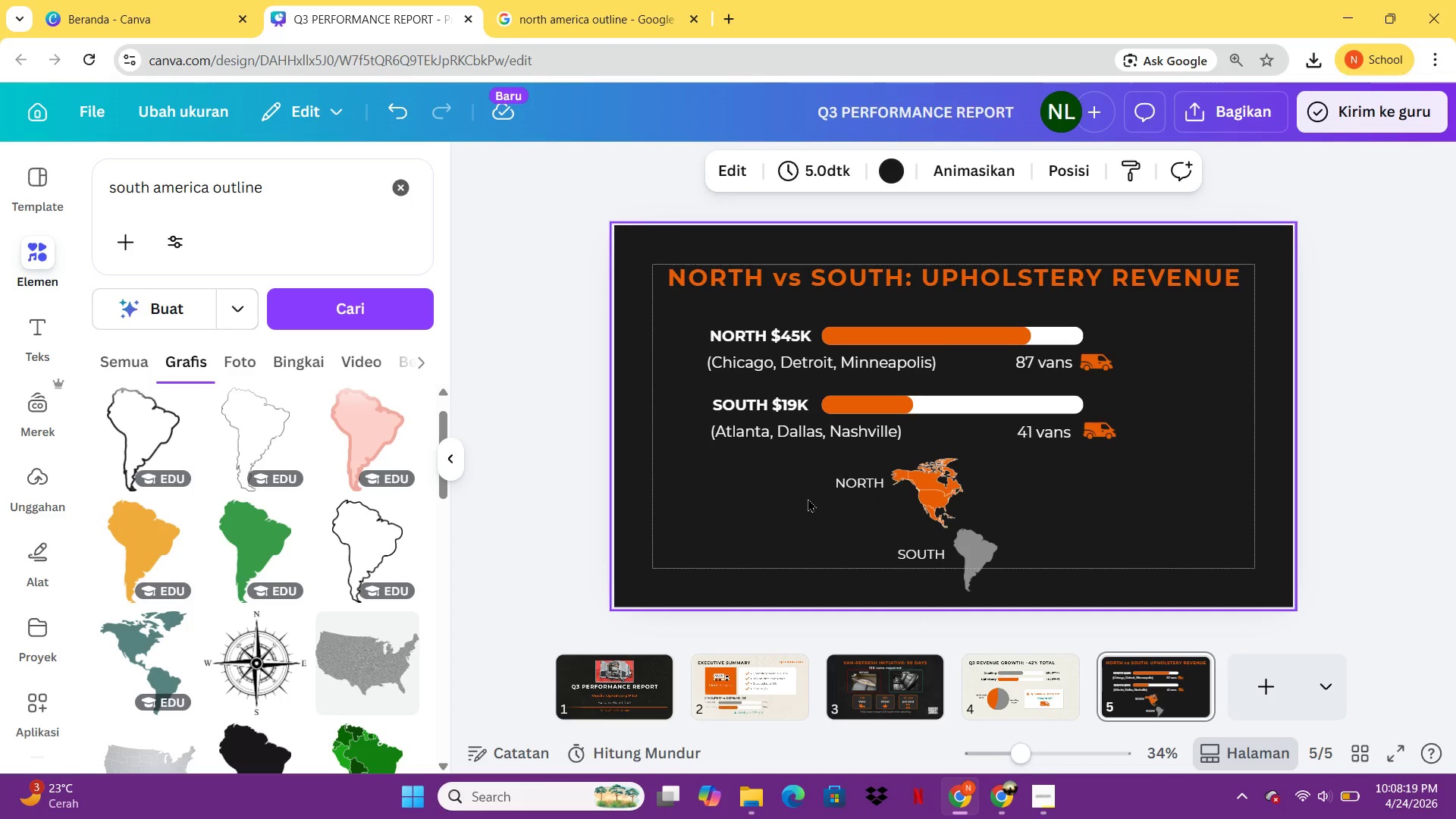 
left_click_drag(start_coordinate=[806, 465], to_coordinate=[1066, 605])
 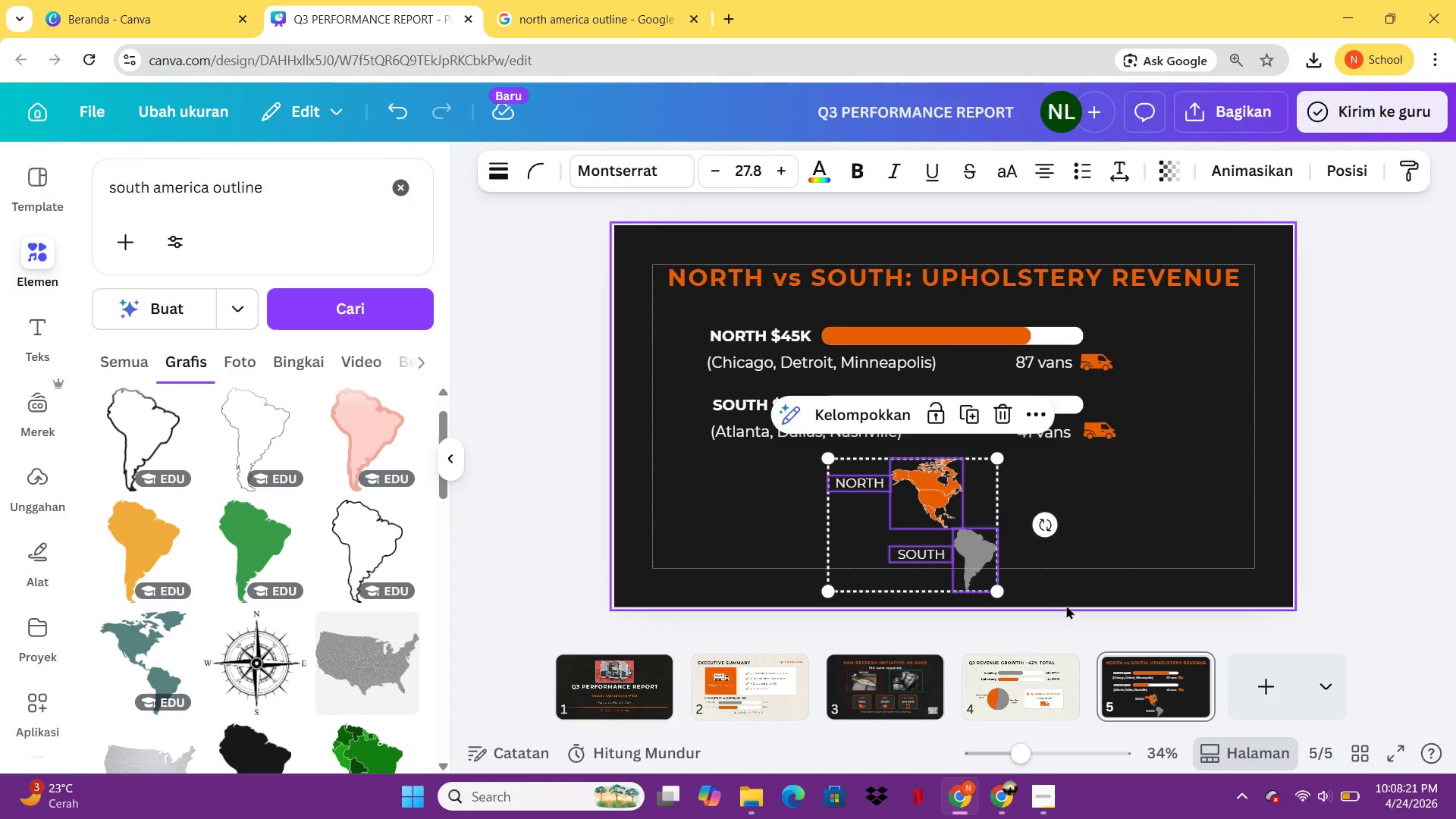 
key(Control+G)
 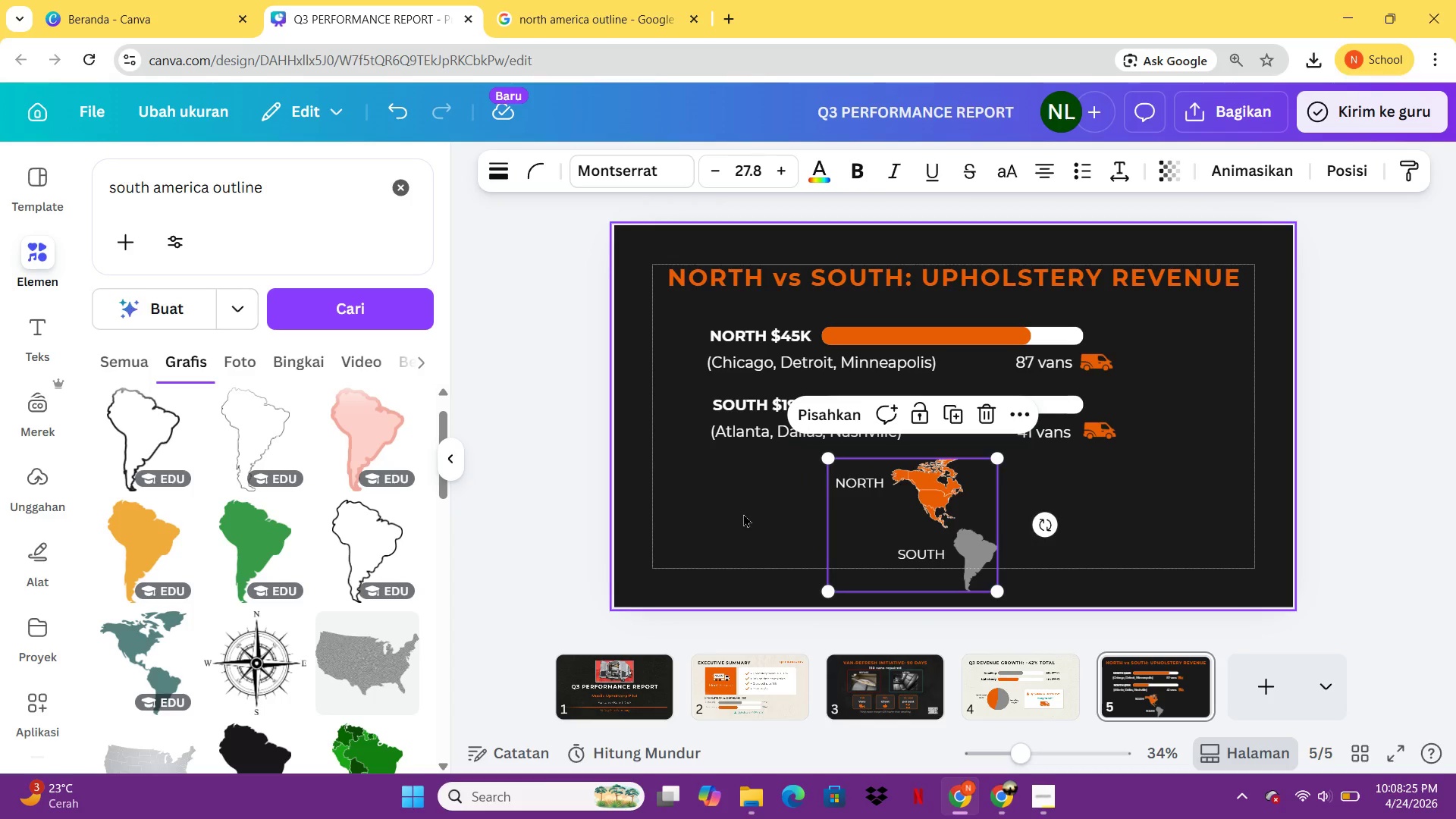 
wait(5.31)
 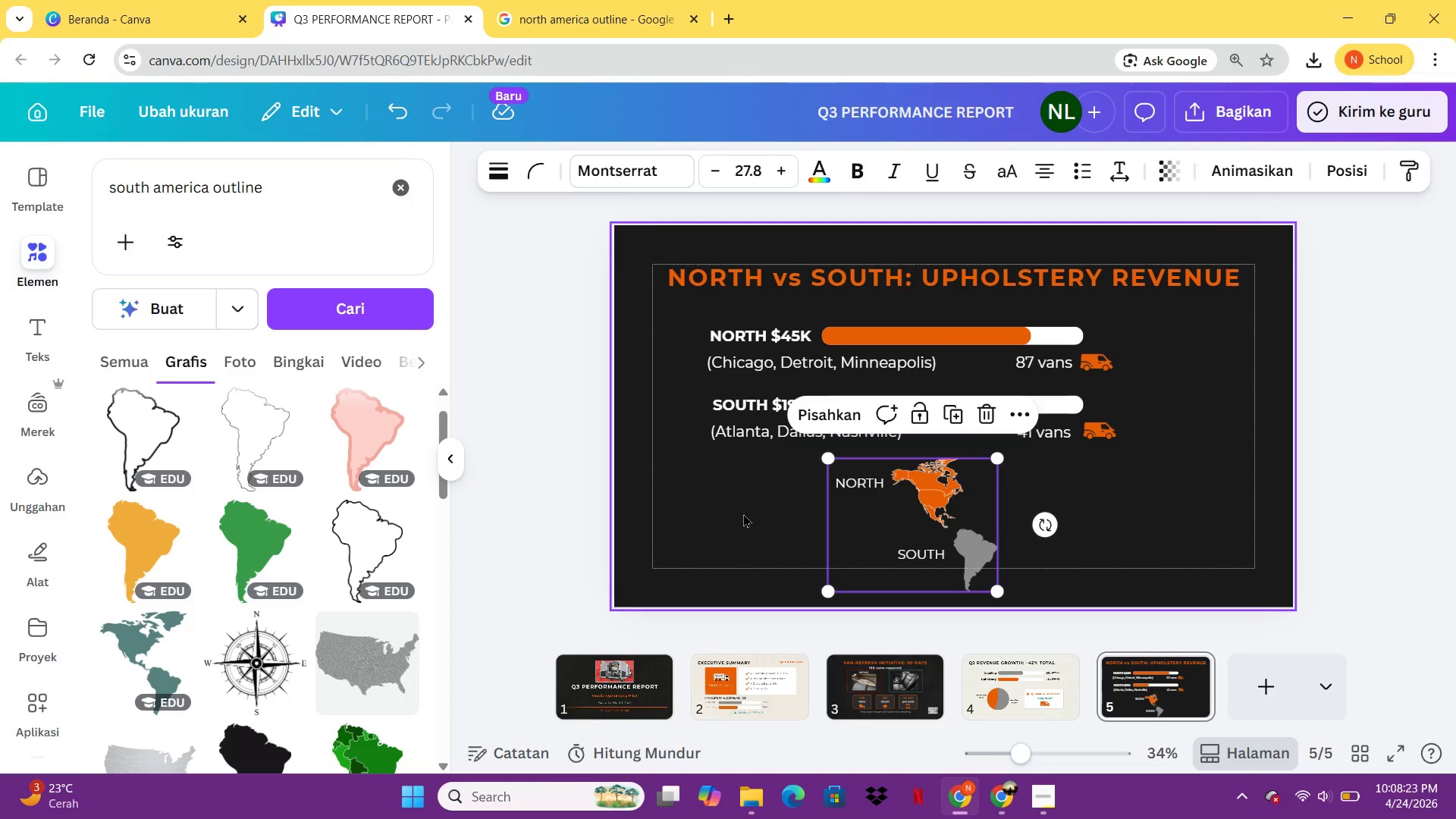 
left_click_drag(start_coordinate=[998, 586], to_coordinate=[972, 548])
 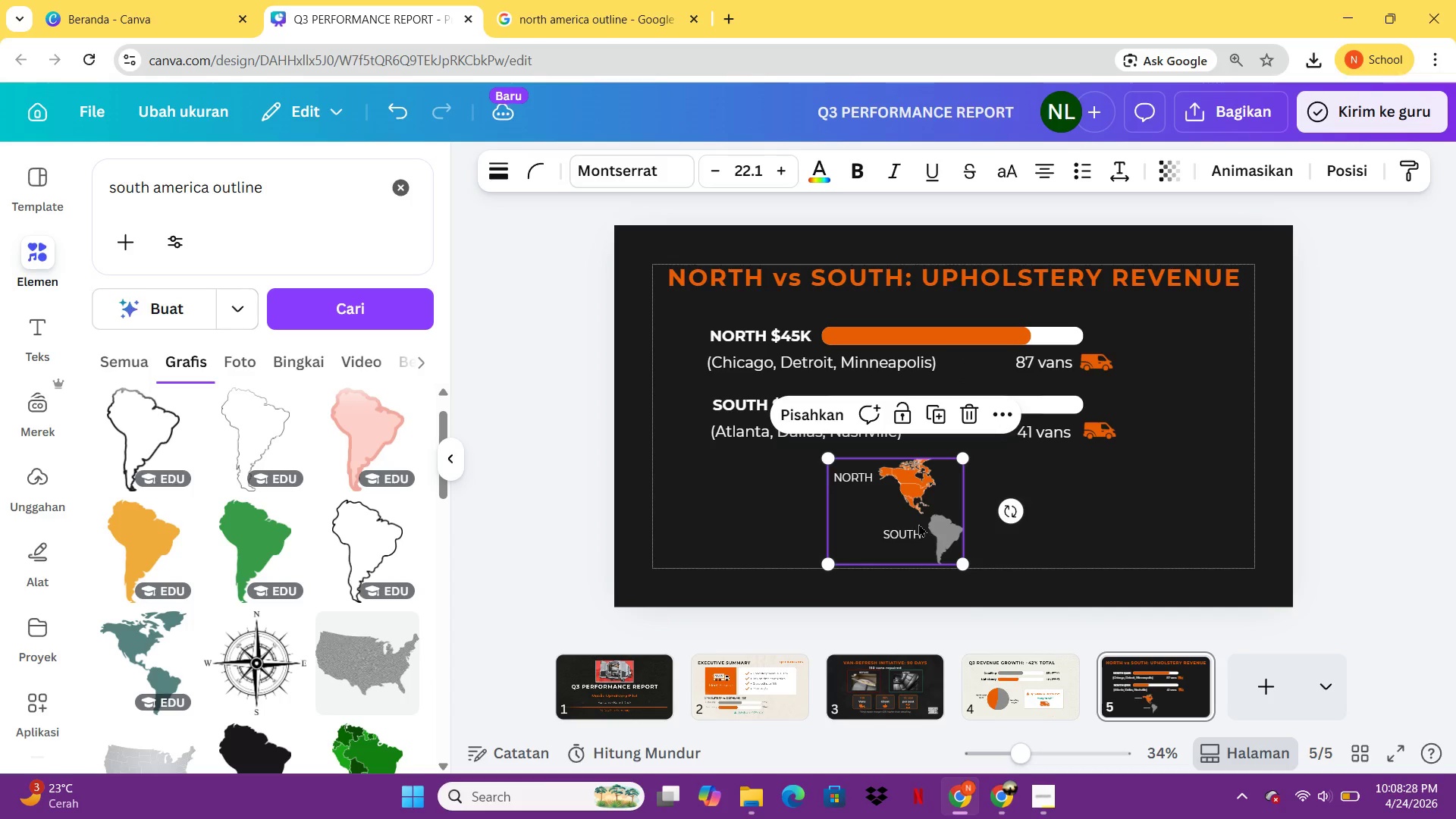 
left_click_drag(start_coordinate=[918, 523], to_coordinate=[958, 514])
 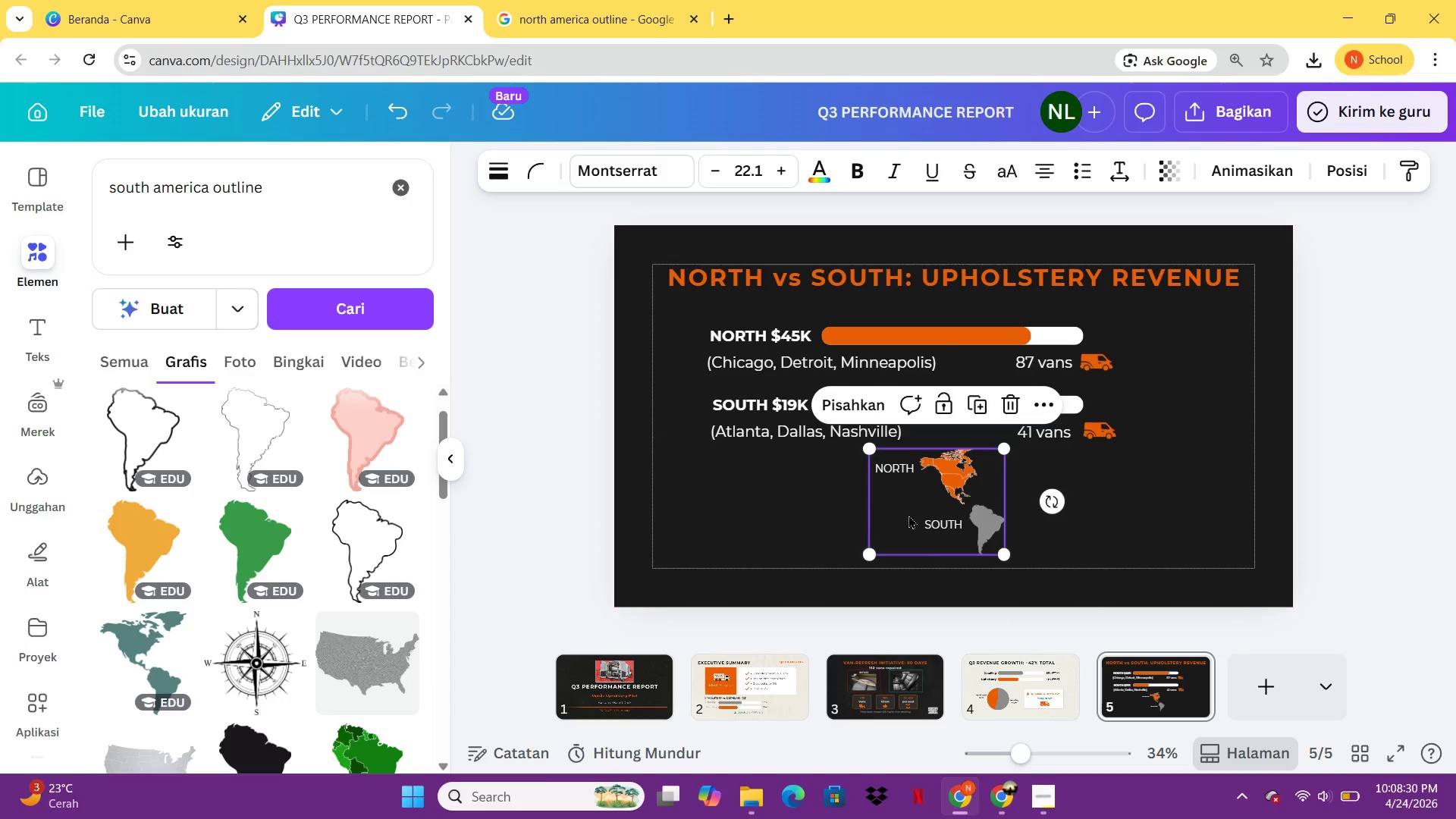 
left_click_drag(start_coordinate=[943, 499], to_coordinate=[937, 535])
 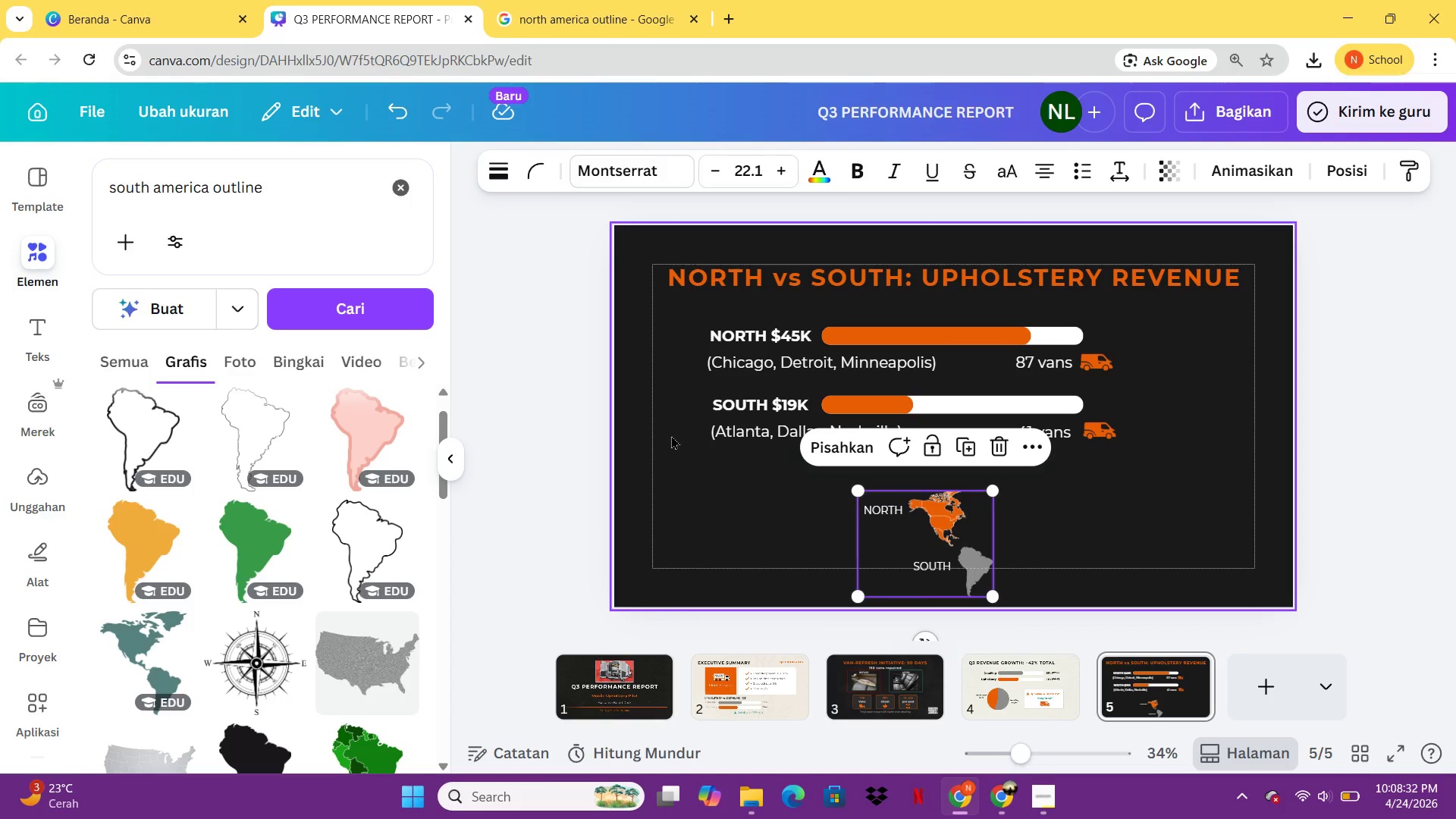 
left_click_drag(start_coordinate=[672, 438], to_coordinate=[1153, 327])
 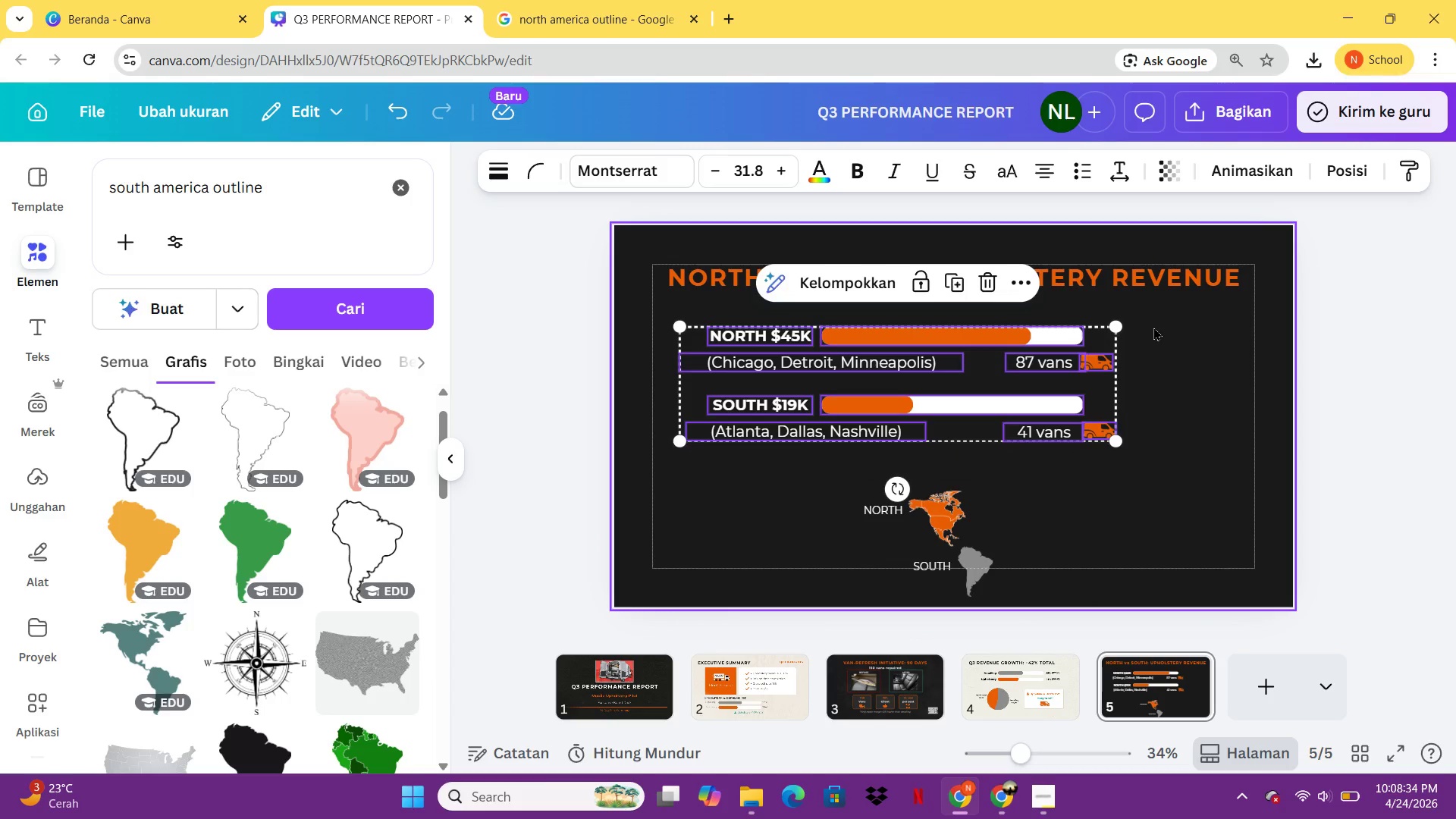 
key(Control+G)
 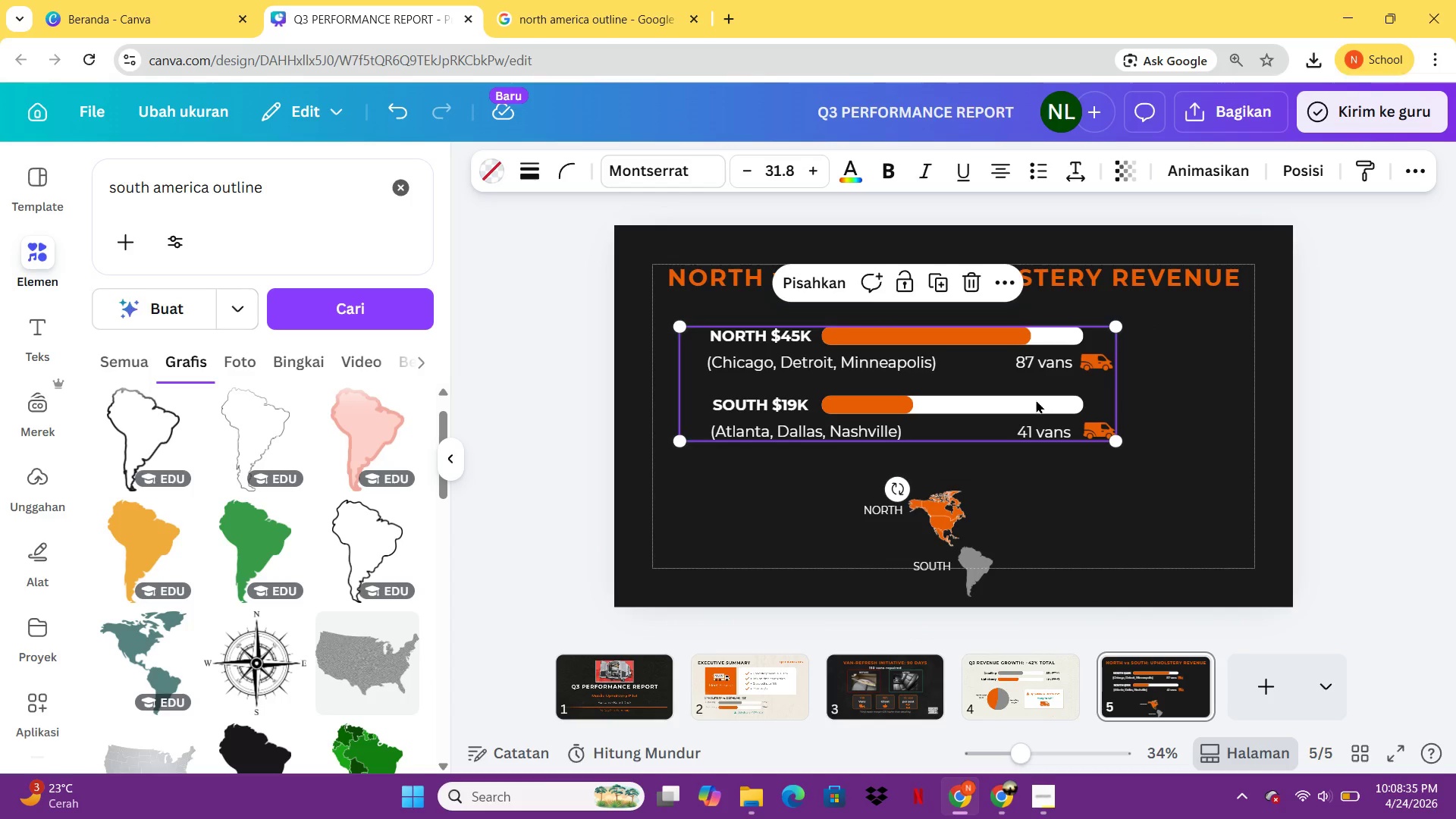 
left_click_drag(start_coordinate=[1036, 400], to_coordinate=[1090, 378])
 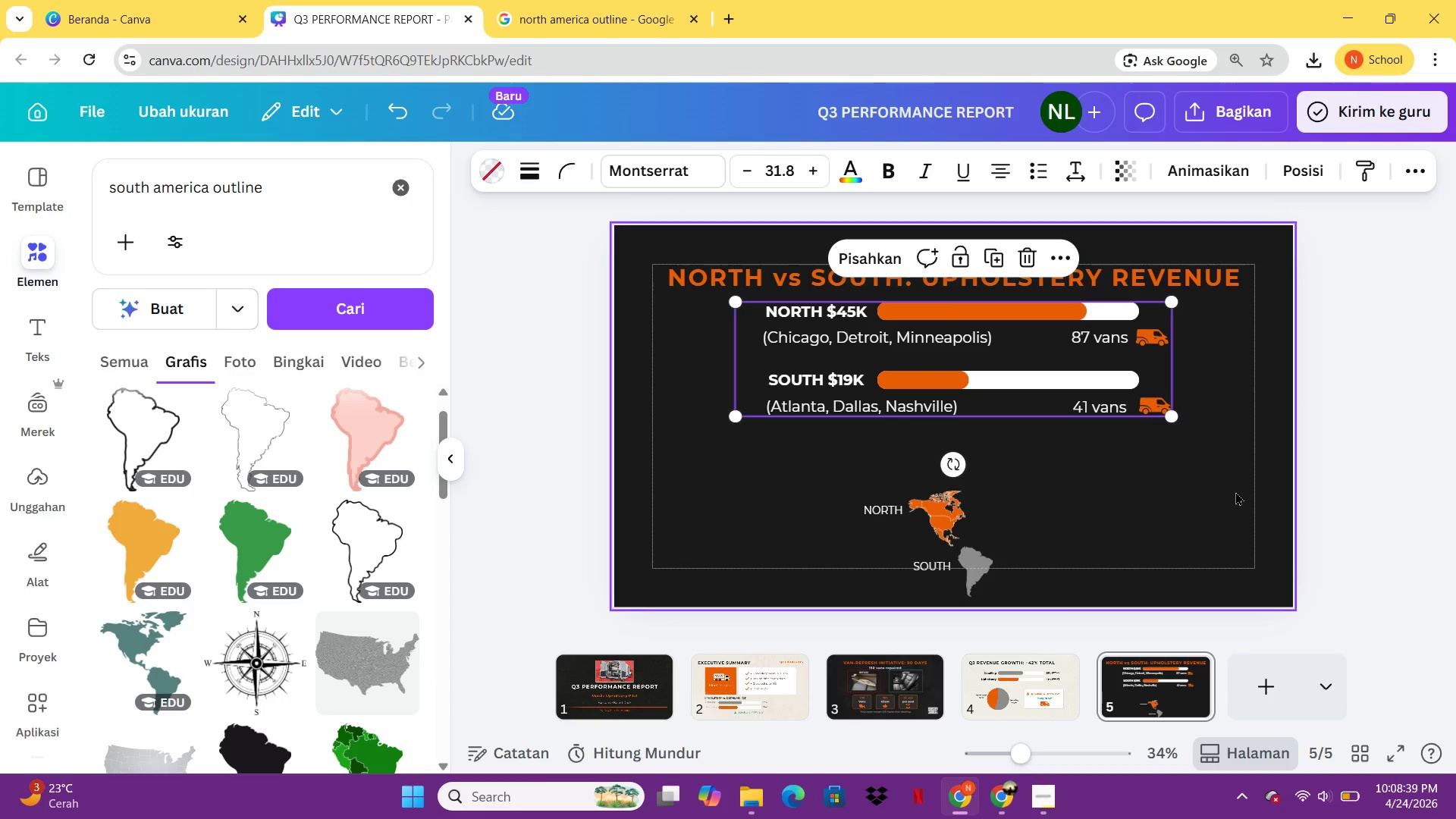 
left_click([1235, 491])
 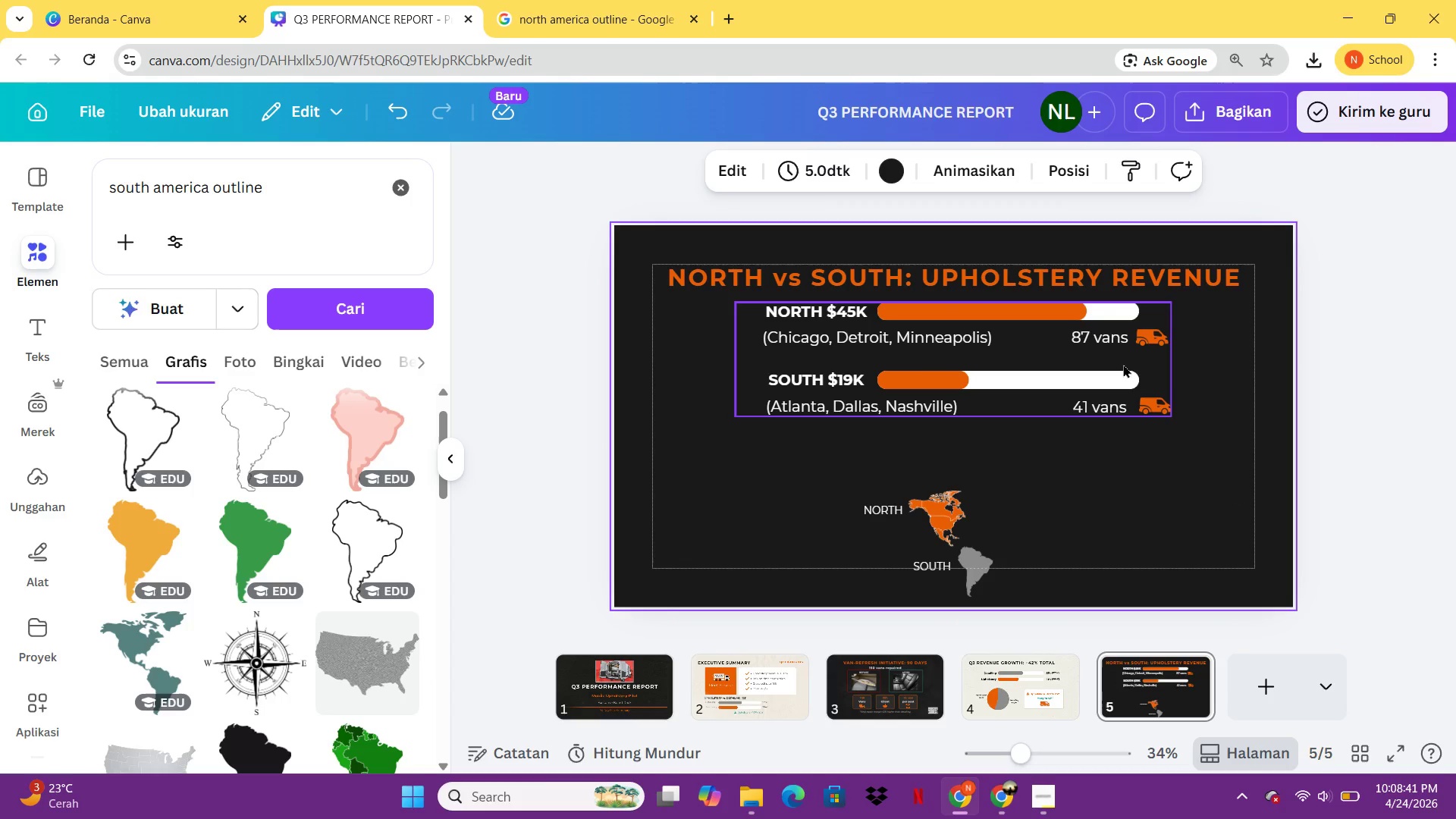 
left_click_drag(start_coordinate=[1086, 328], to_coordinate=[1086, 331])
 